 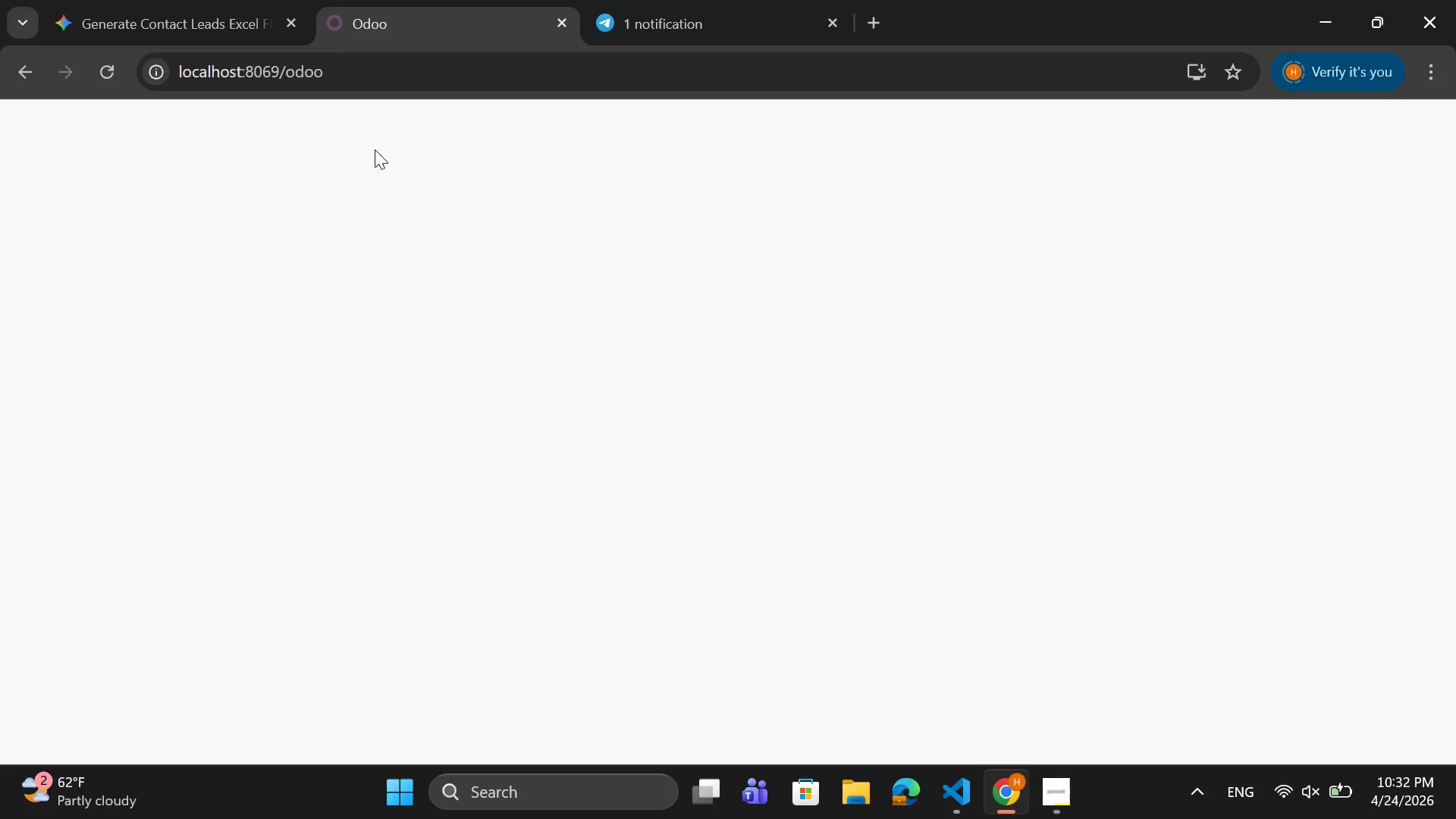 
scroll: coordinate [61, 510], scroll_direction: down, amount: 3.0
 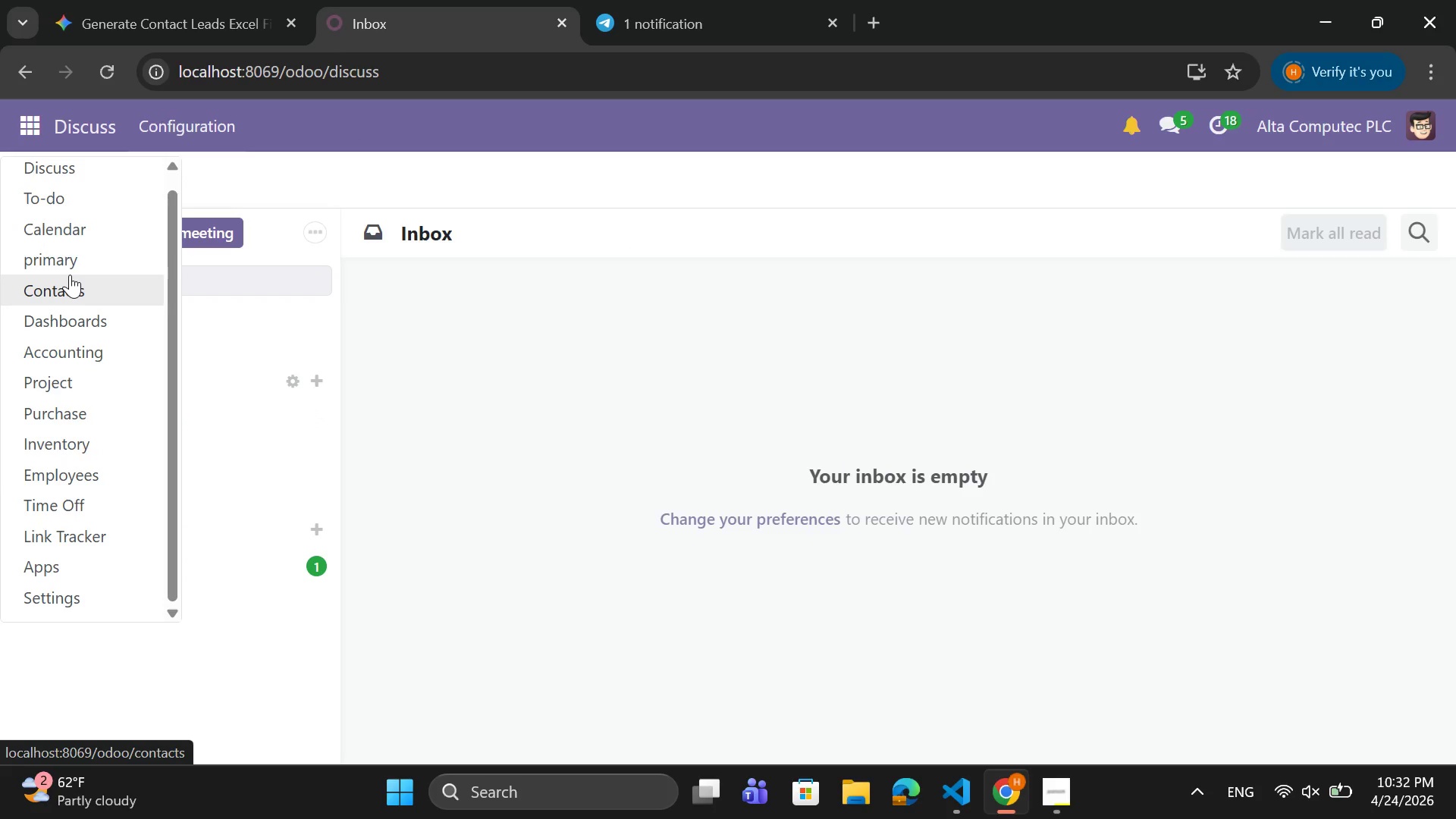 
left_click([69, 277])
 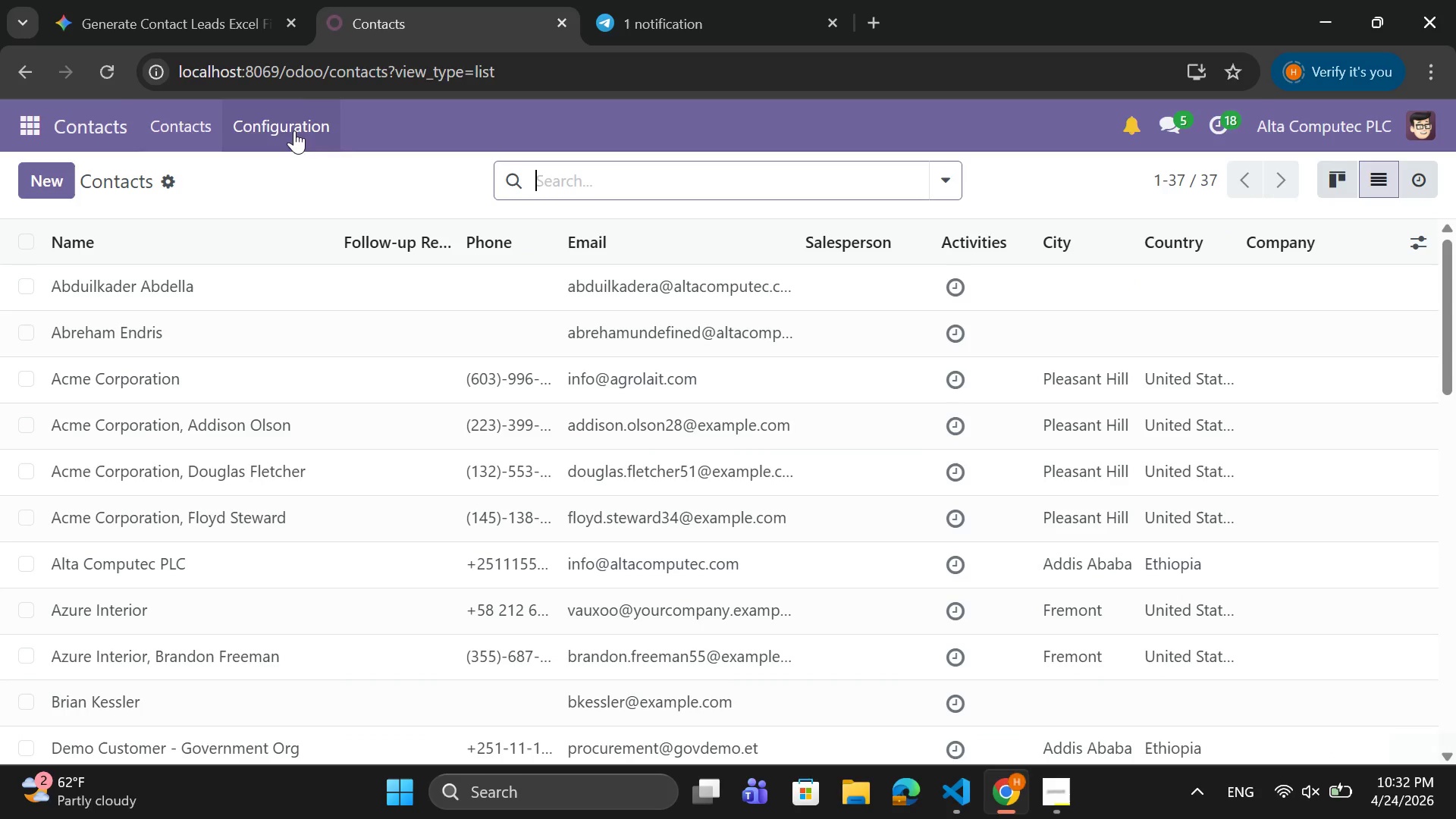 
wait(6.39)
 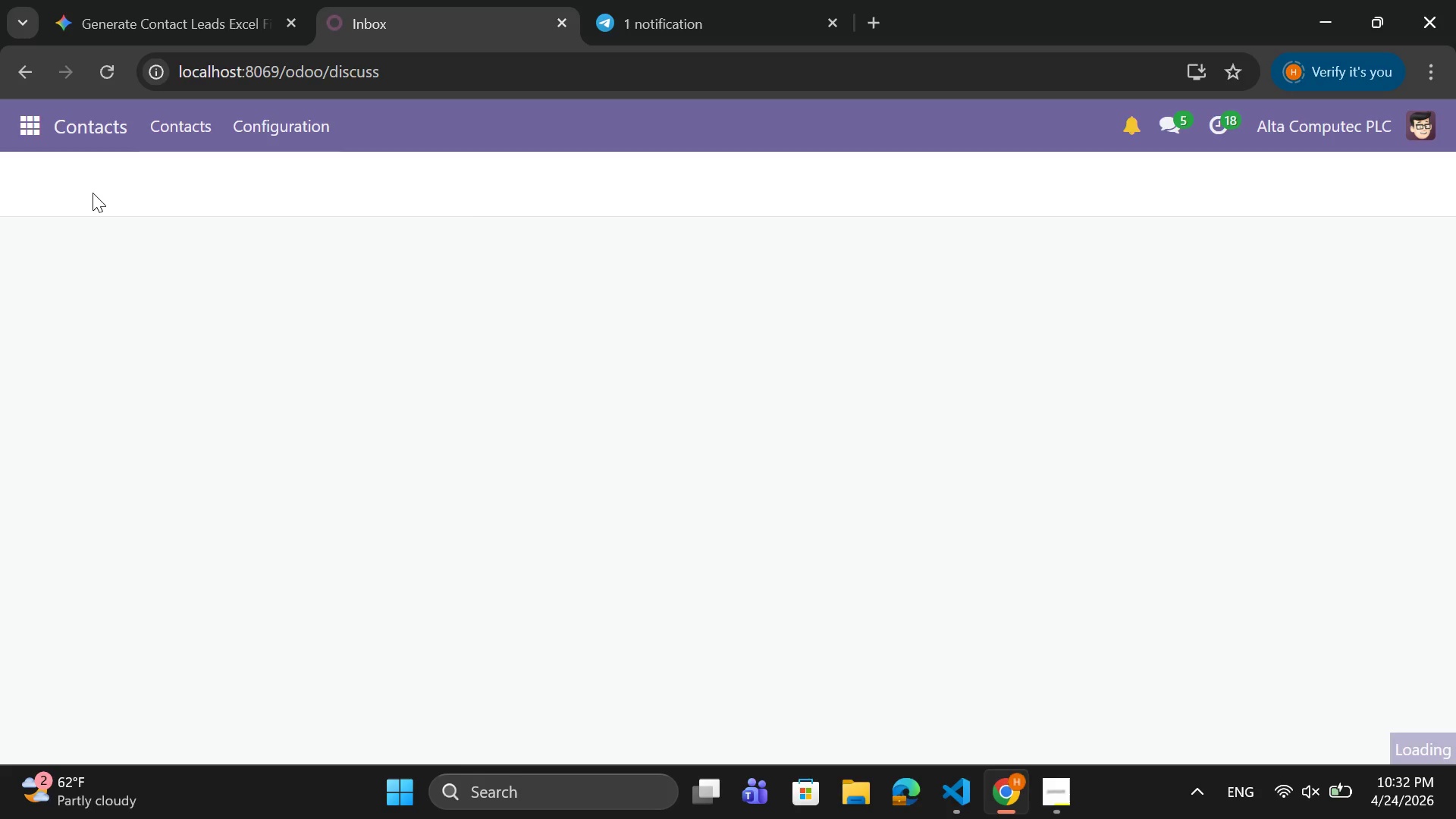 
left_click([165, 184])
 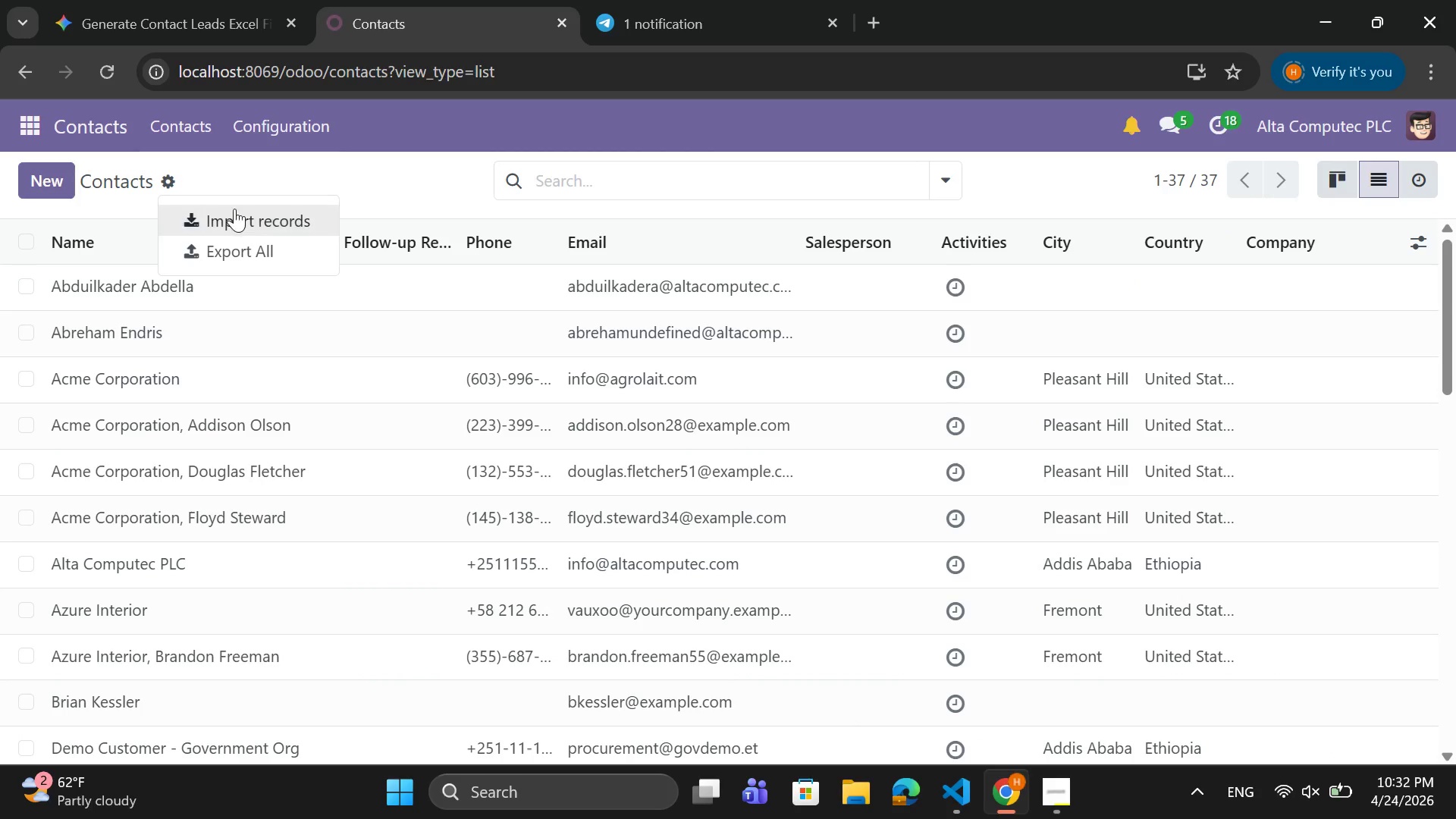 
left_click([240, 213])
 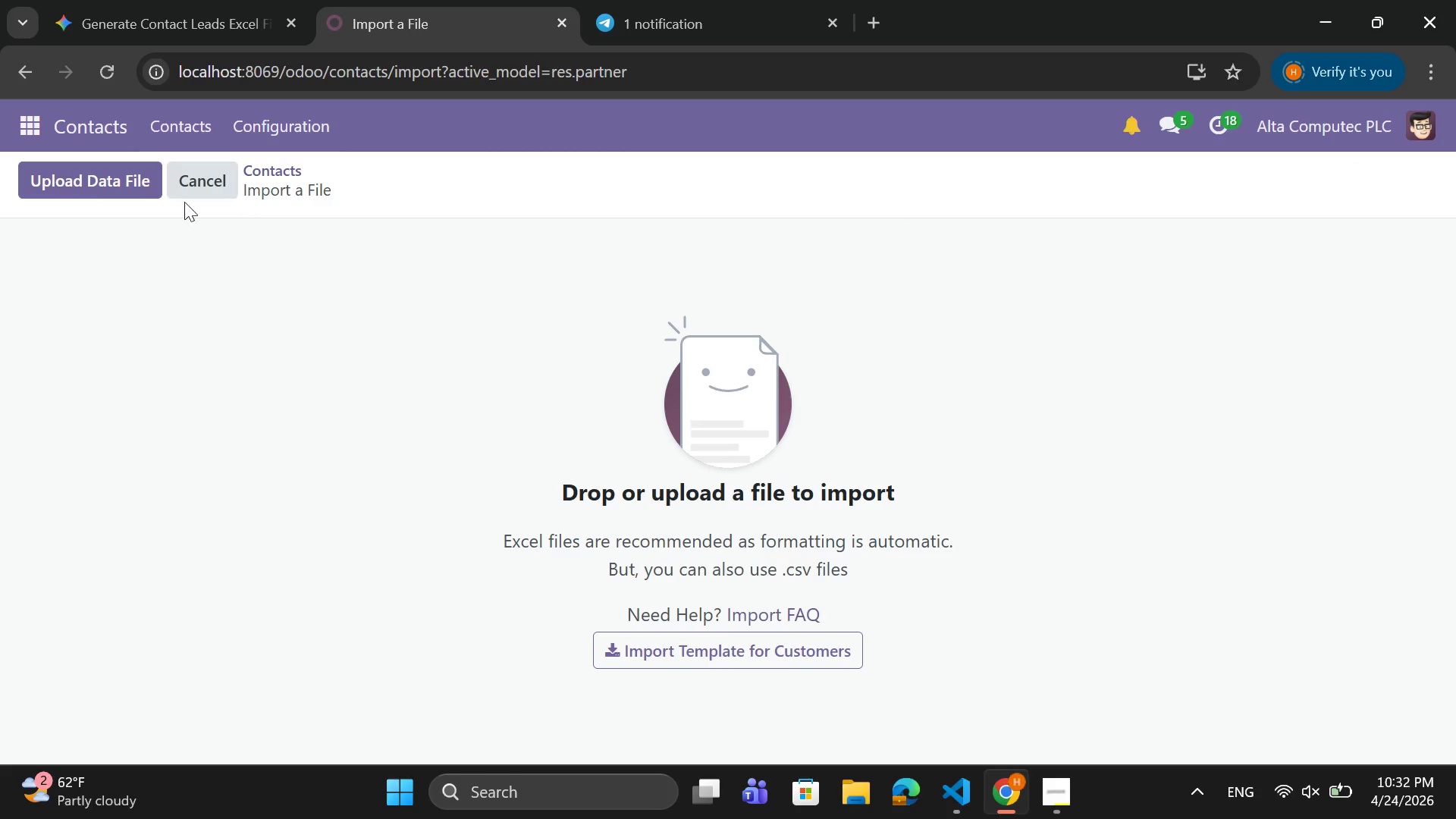 
left_click([93, 182])
 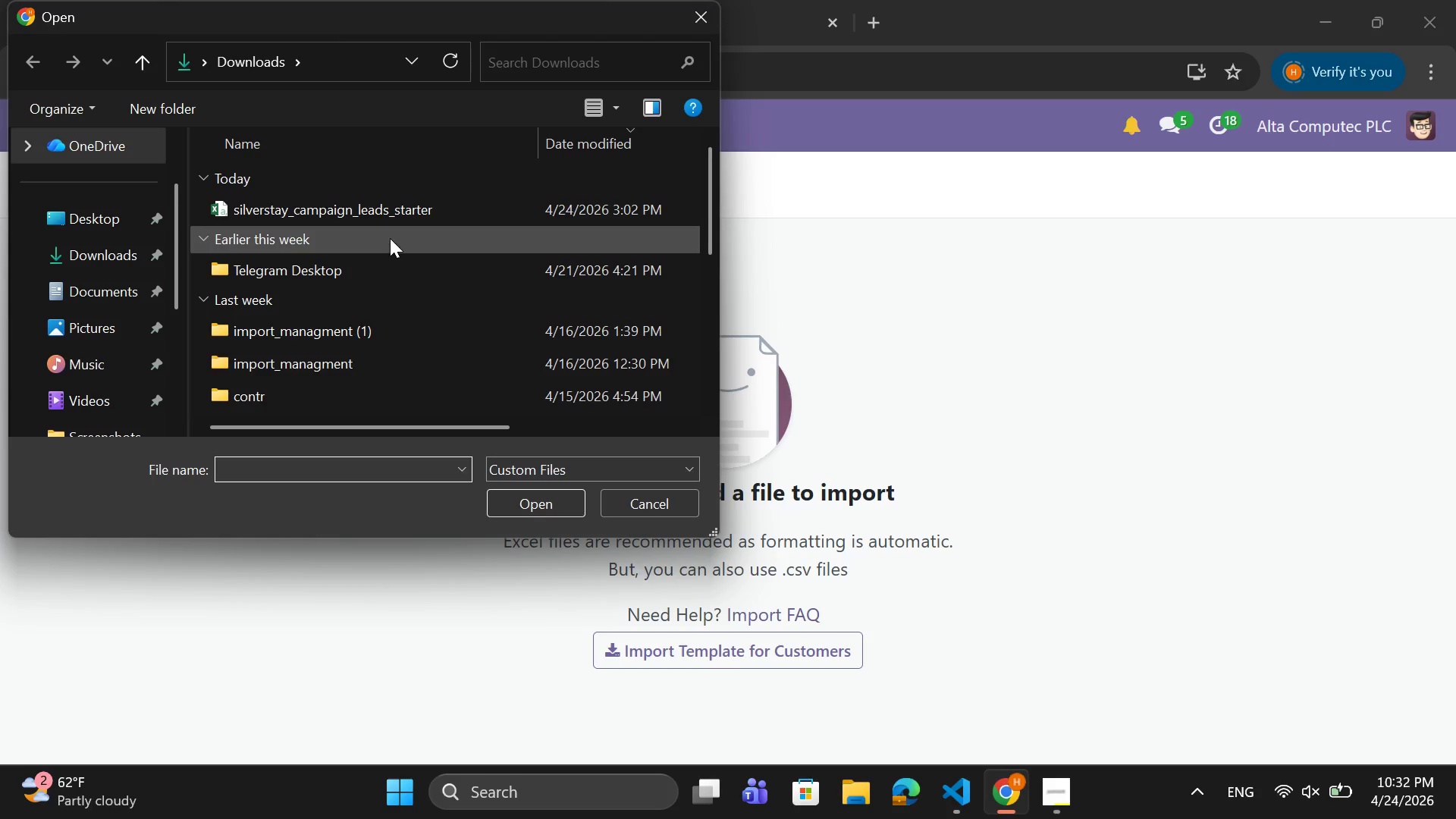 
double_click([386, 211])
 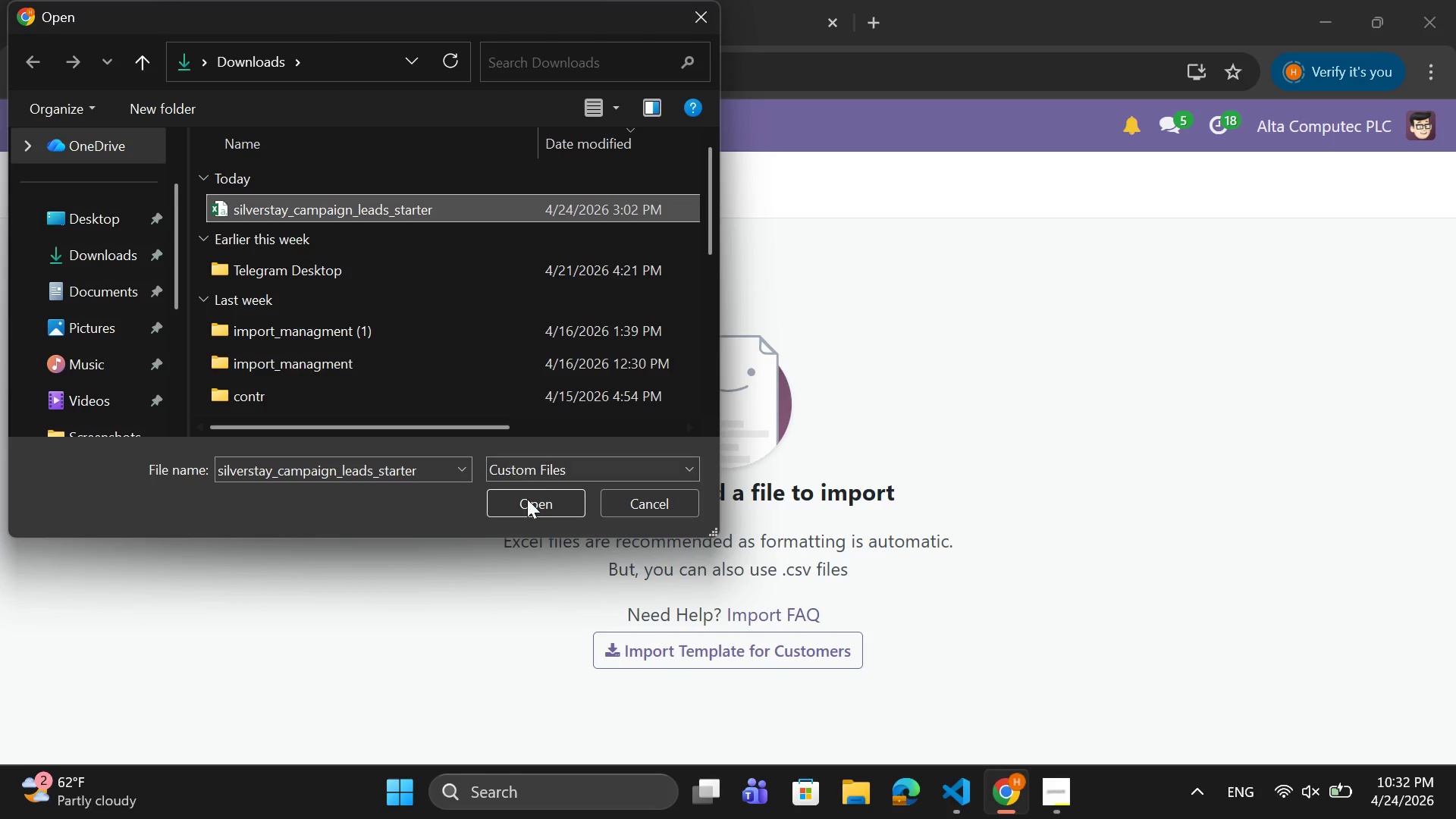 
left_click([529, 505])
 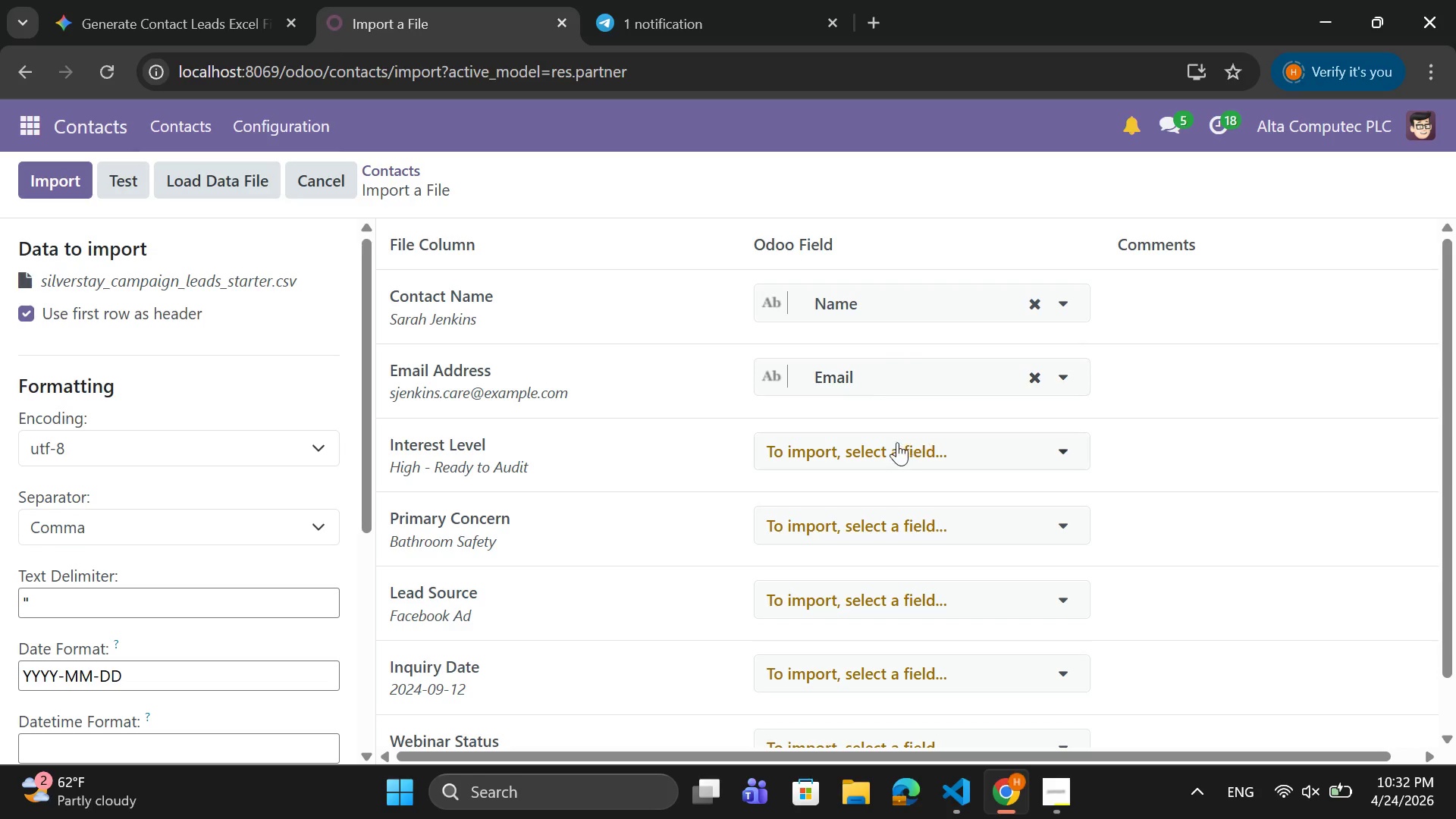 
wait(11.89)
 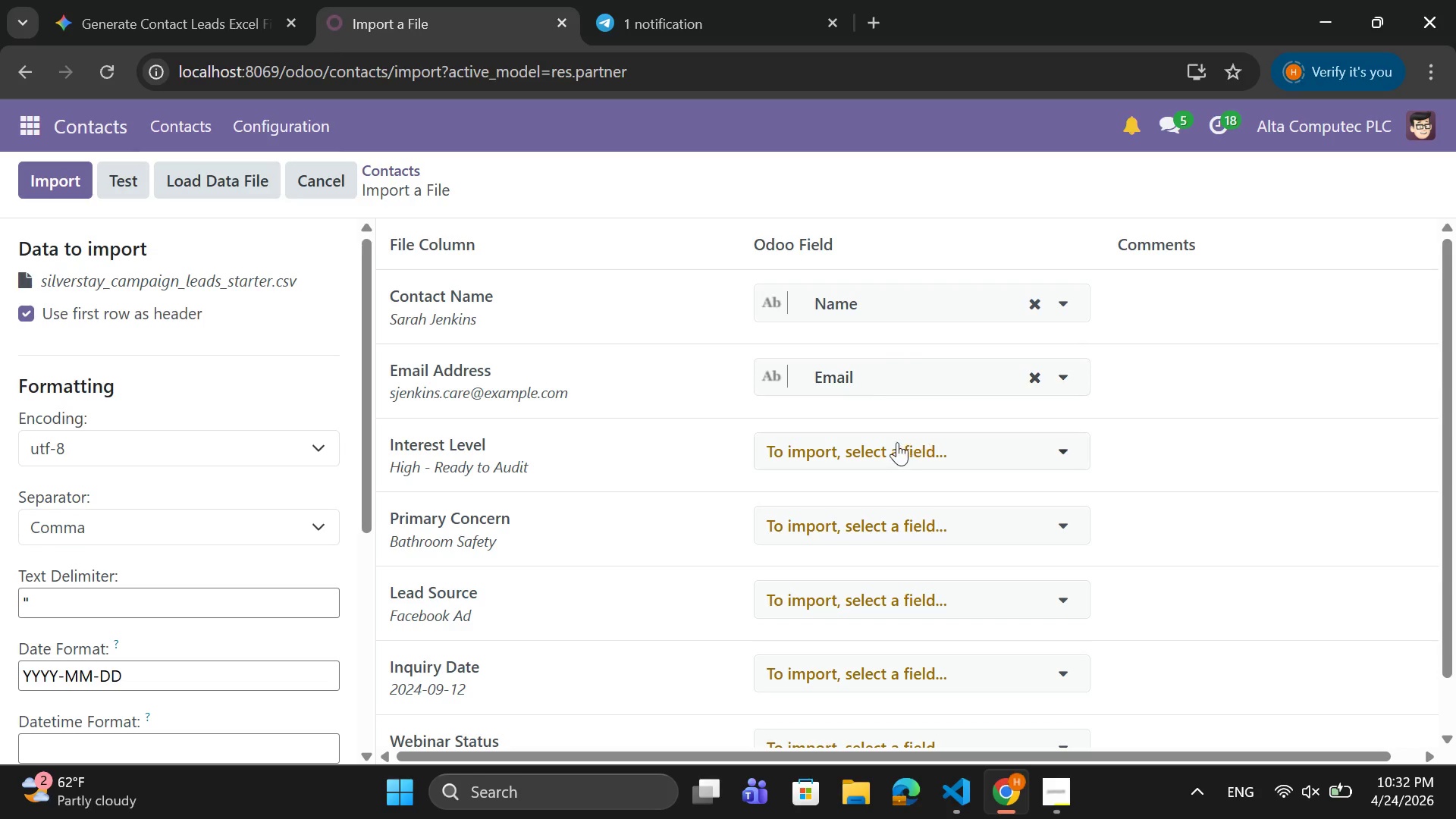 
left_click([834, 457])
 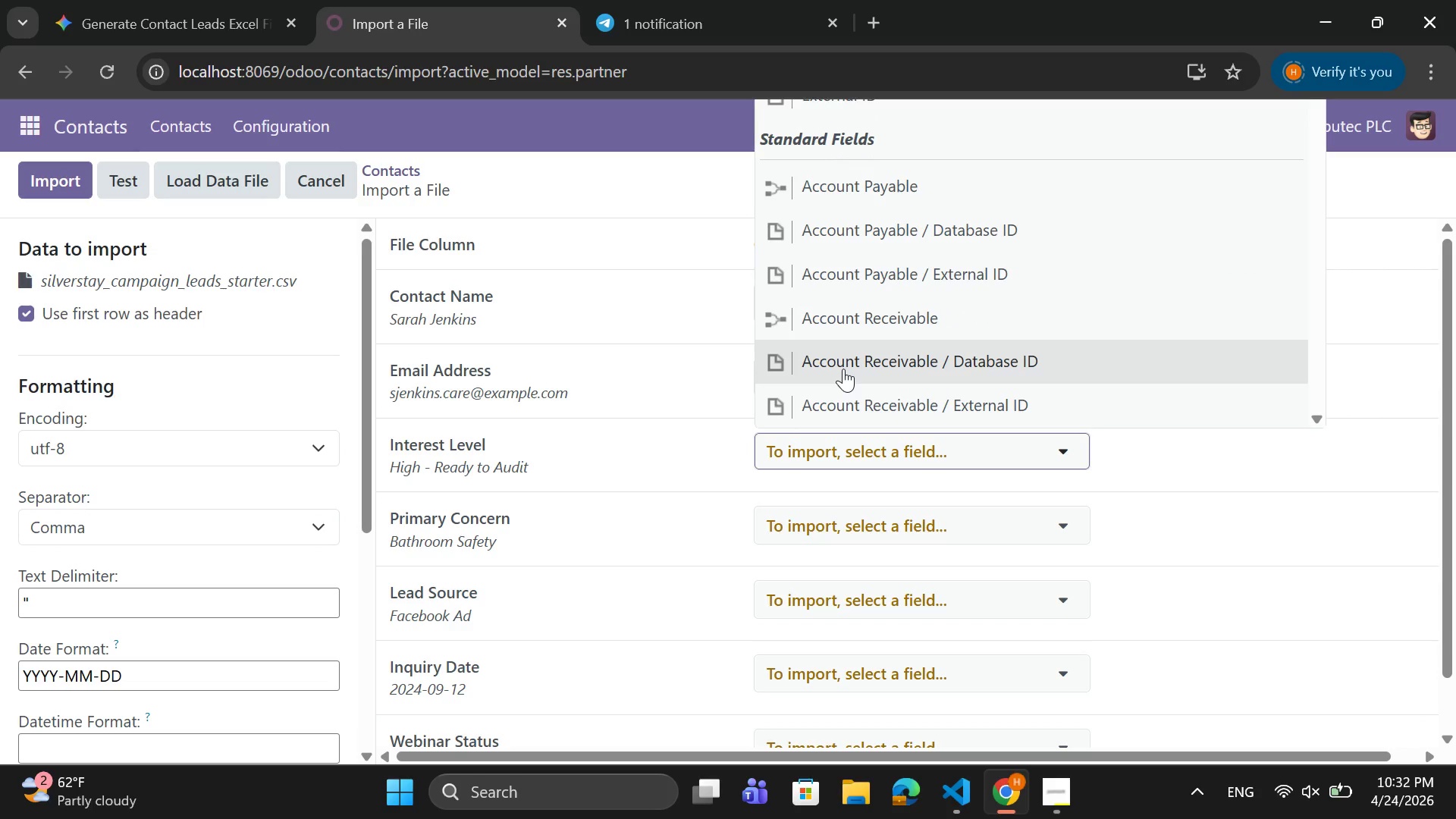 
type(inter)
 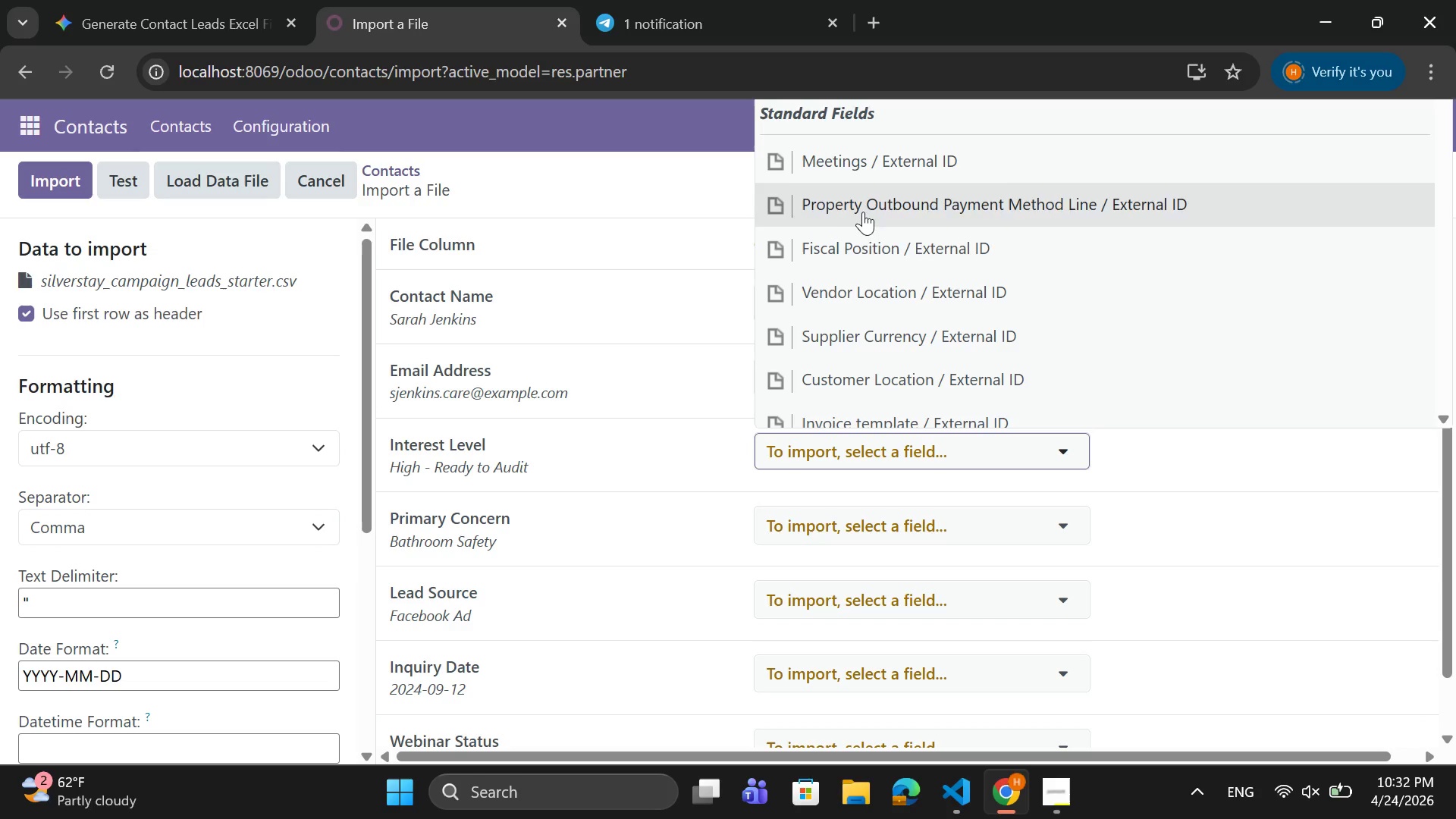 
scroll: coordinate [864, 253], scroll_direction: up, amount: 2.0
 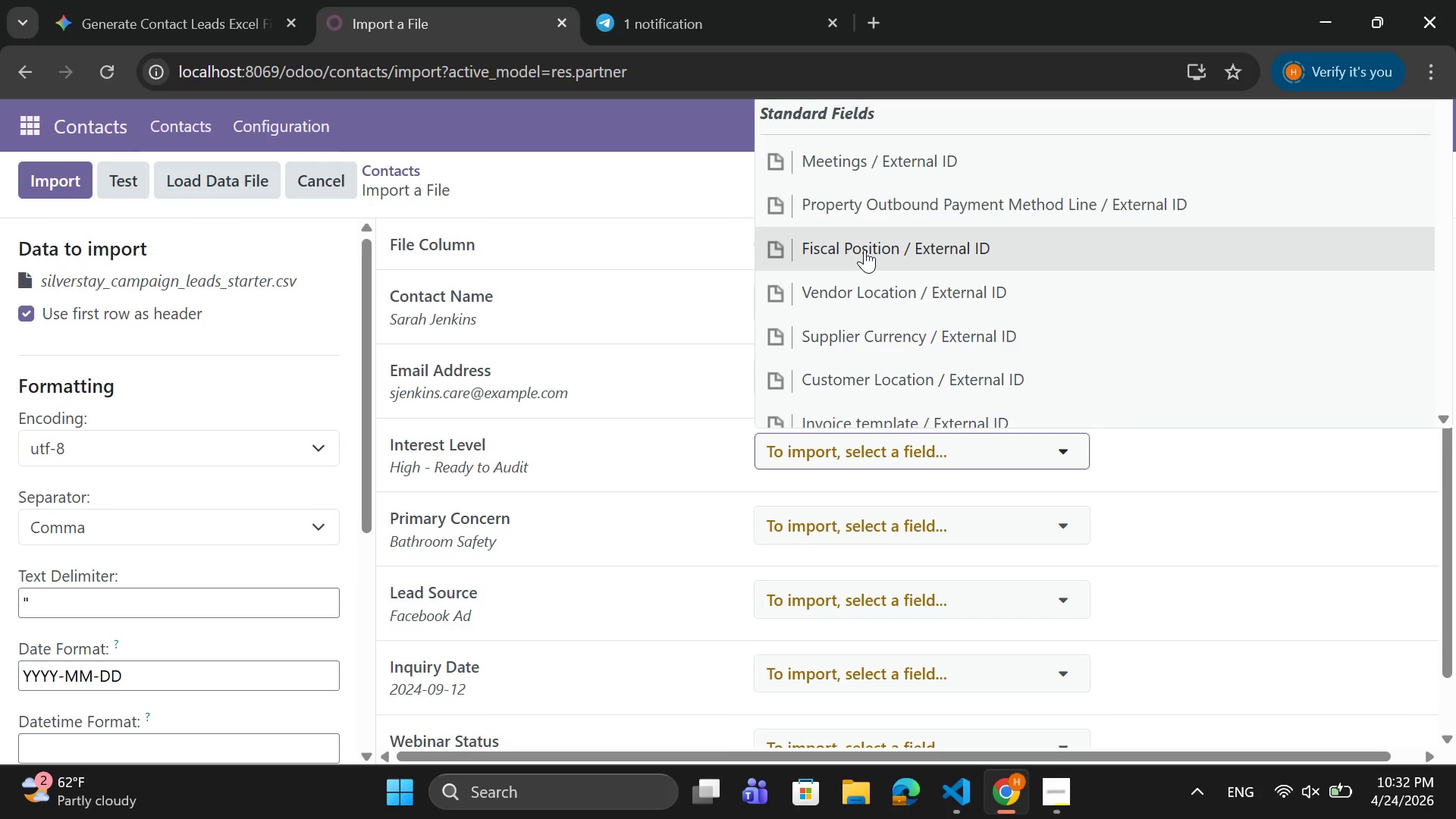 
key(Backspace)
 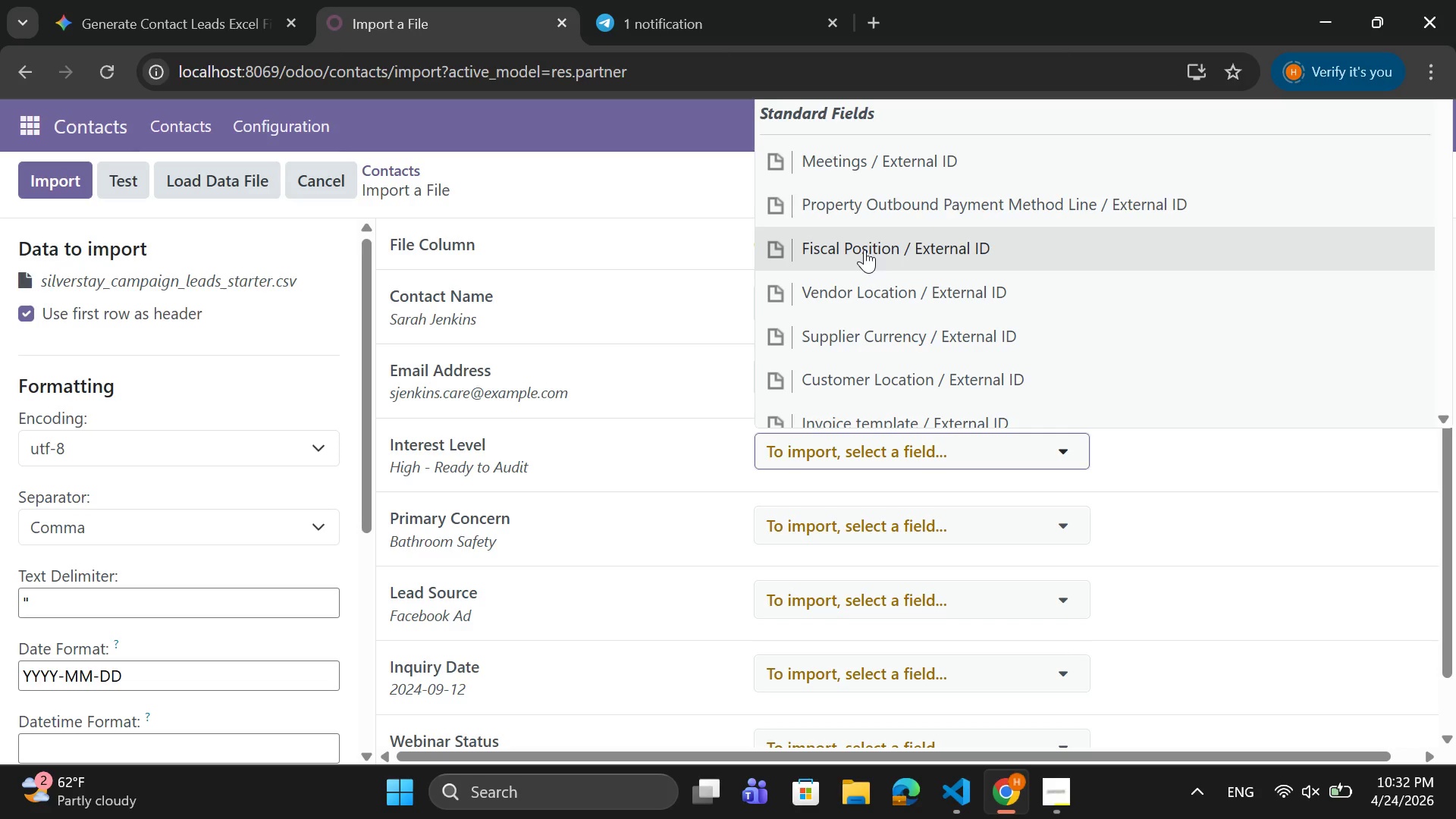 
key(Backspace)
 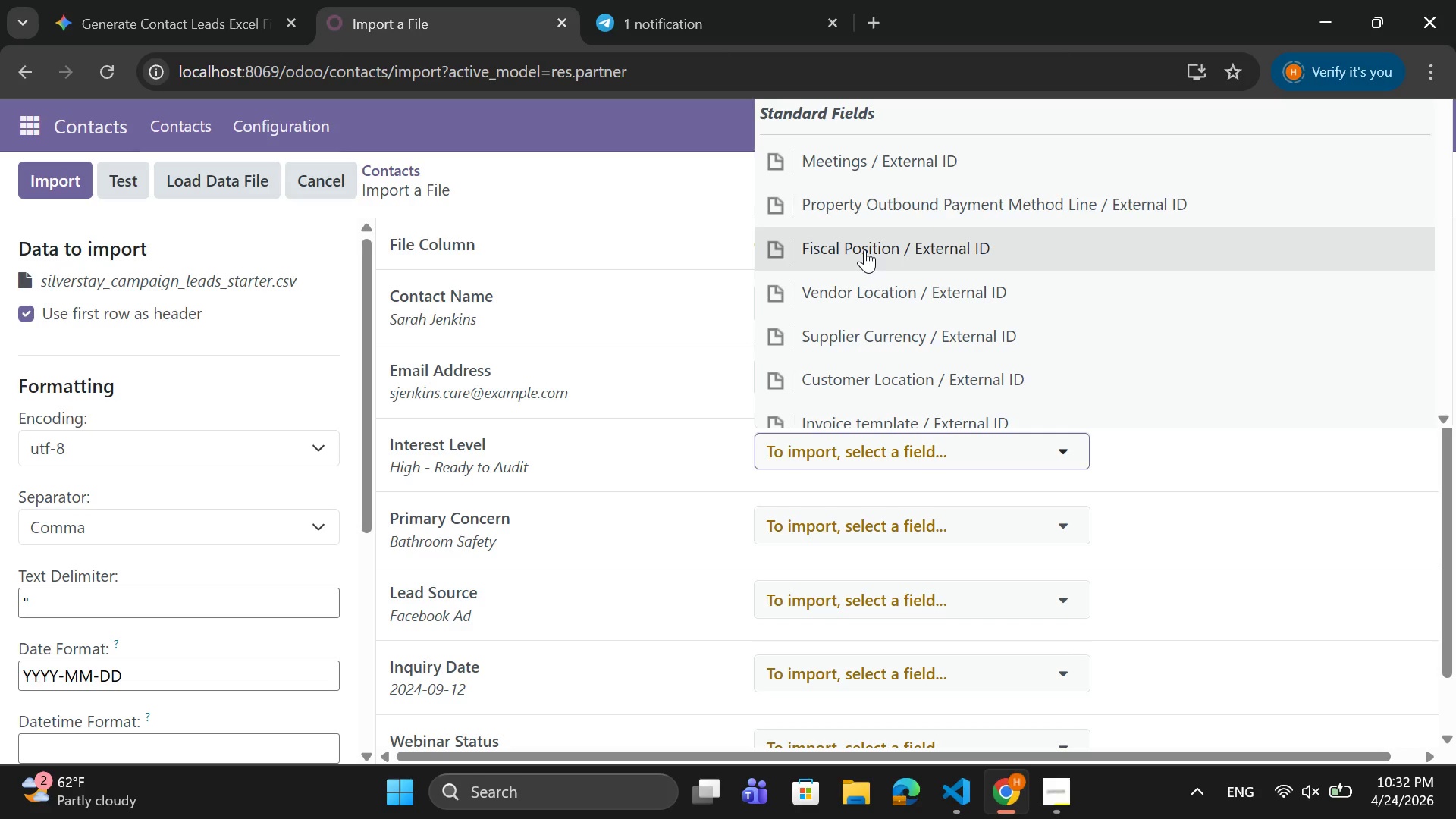 
key(Backspace)
 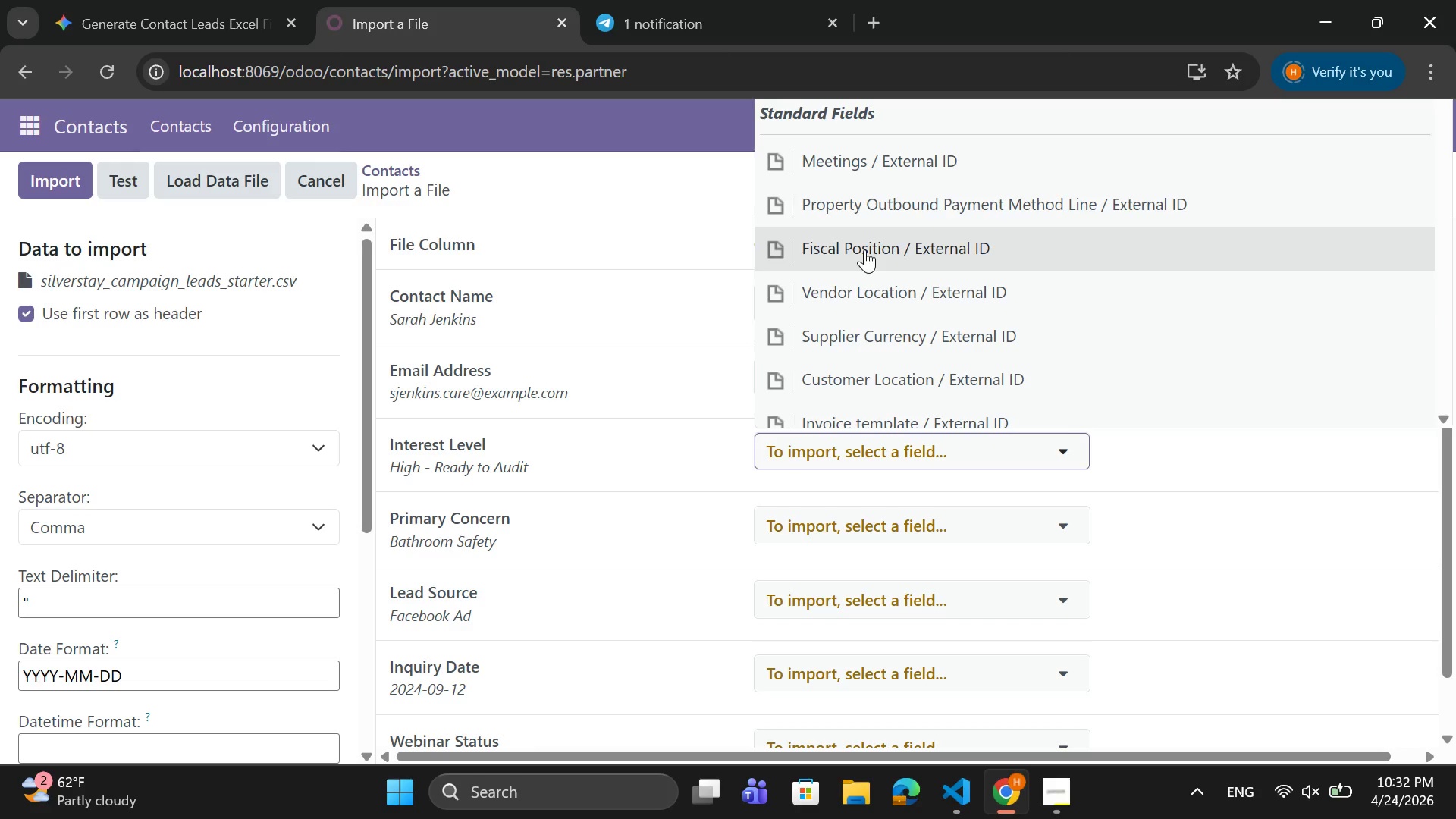 
key(Backspace)
 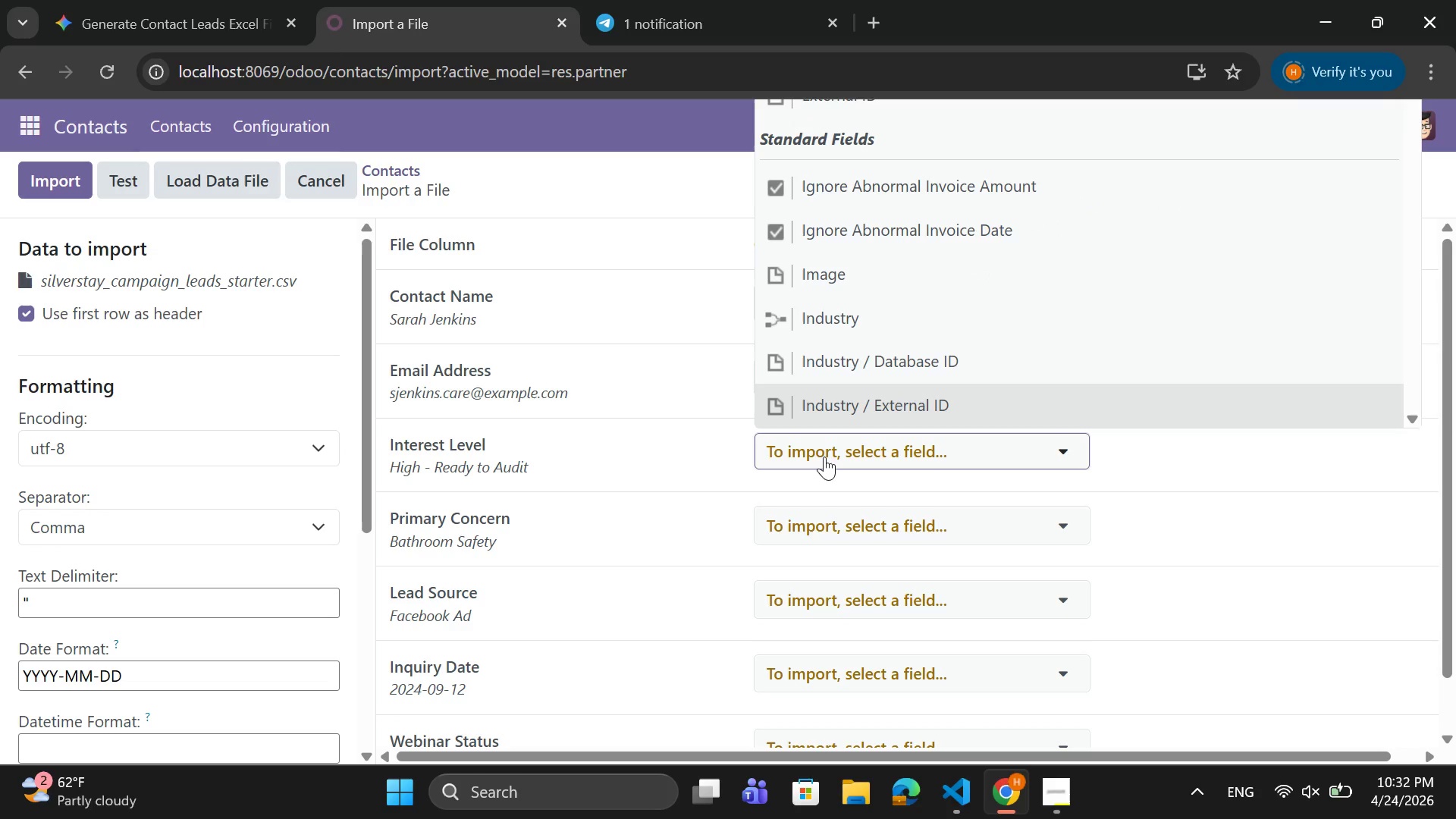 
left_click([817, 454])
 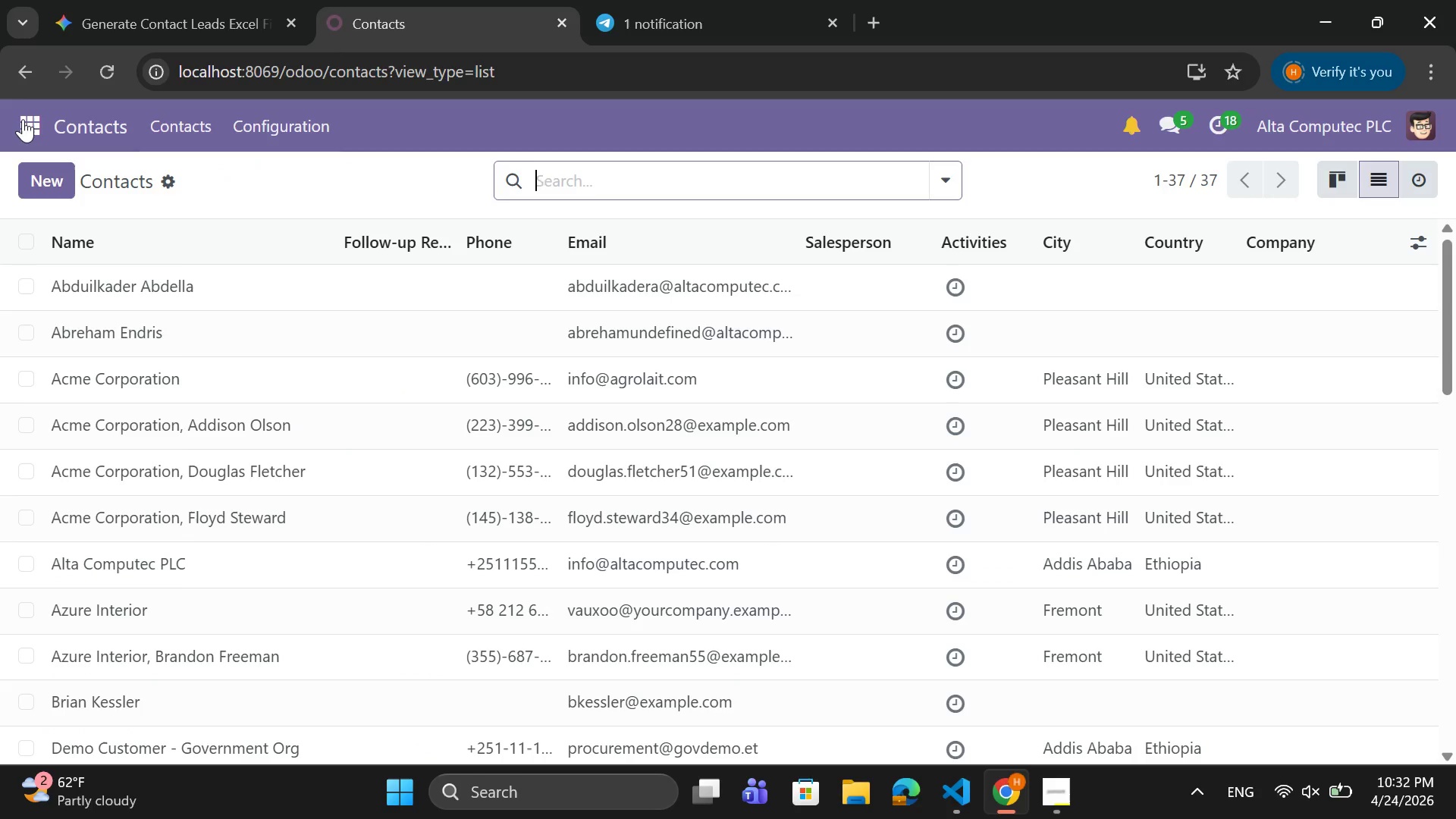 
scroll: coordinate [69, 534], scroll_direction: down, amount: 2.0
 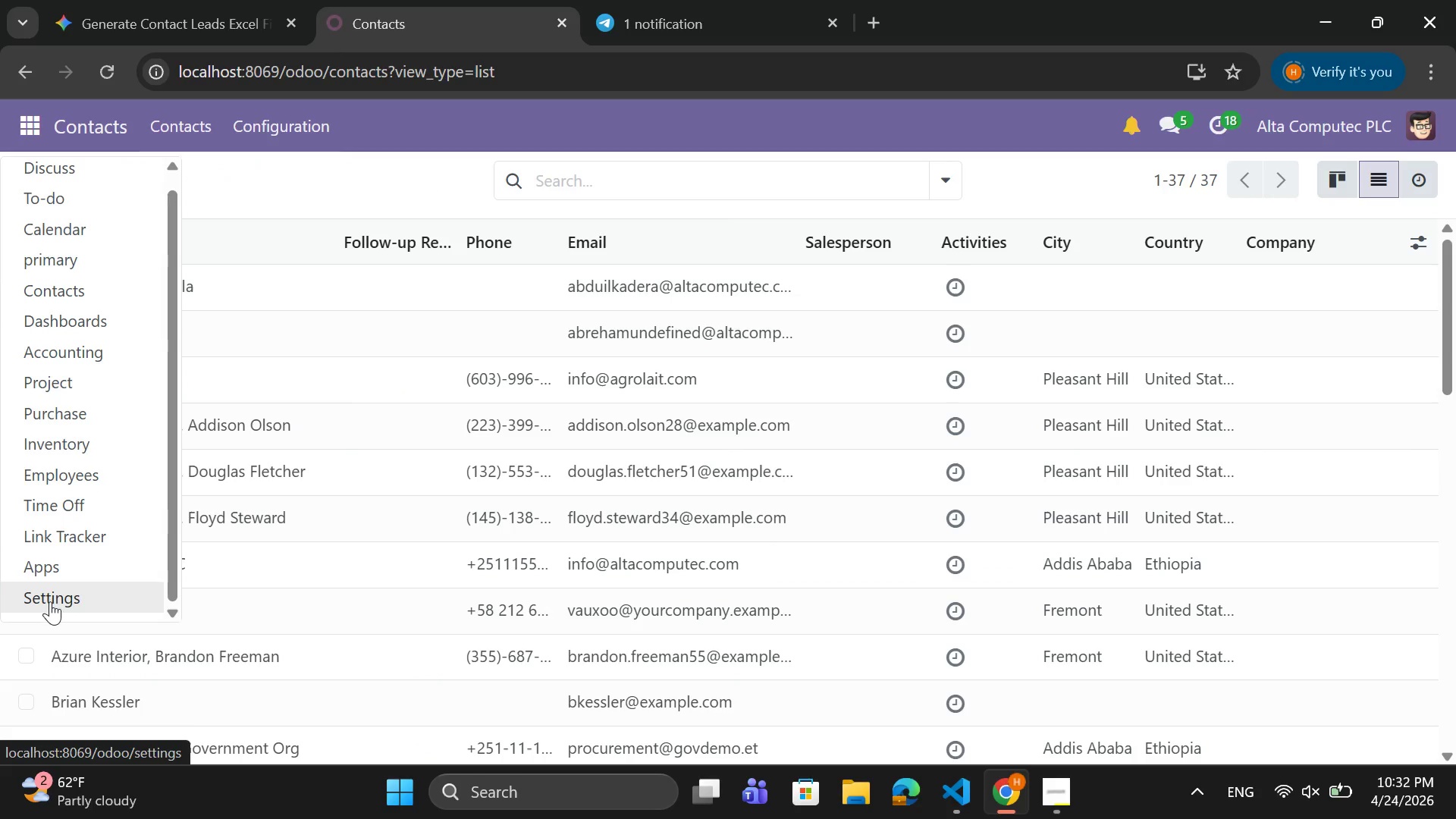 
mouse_move([76, 576])
 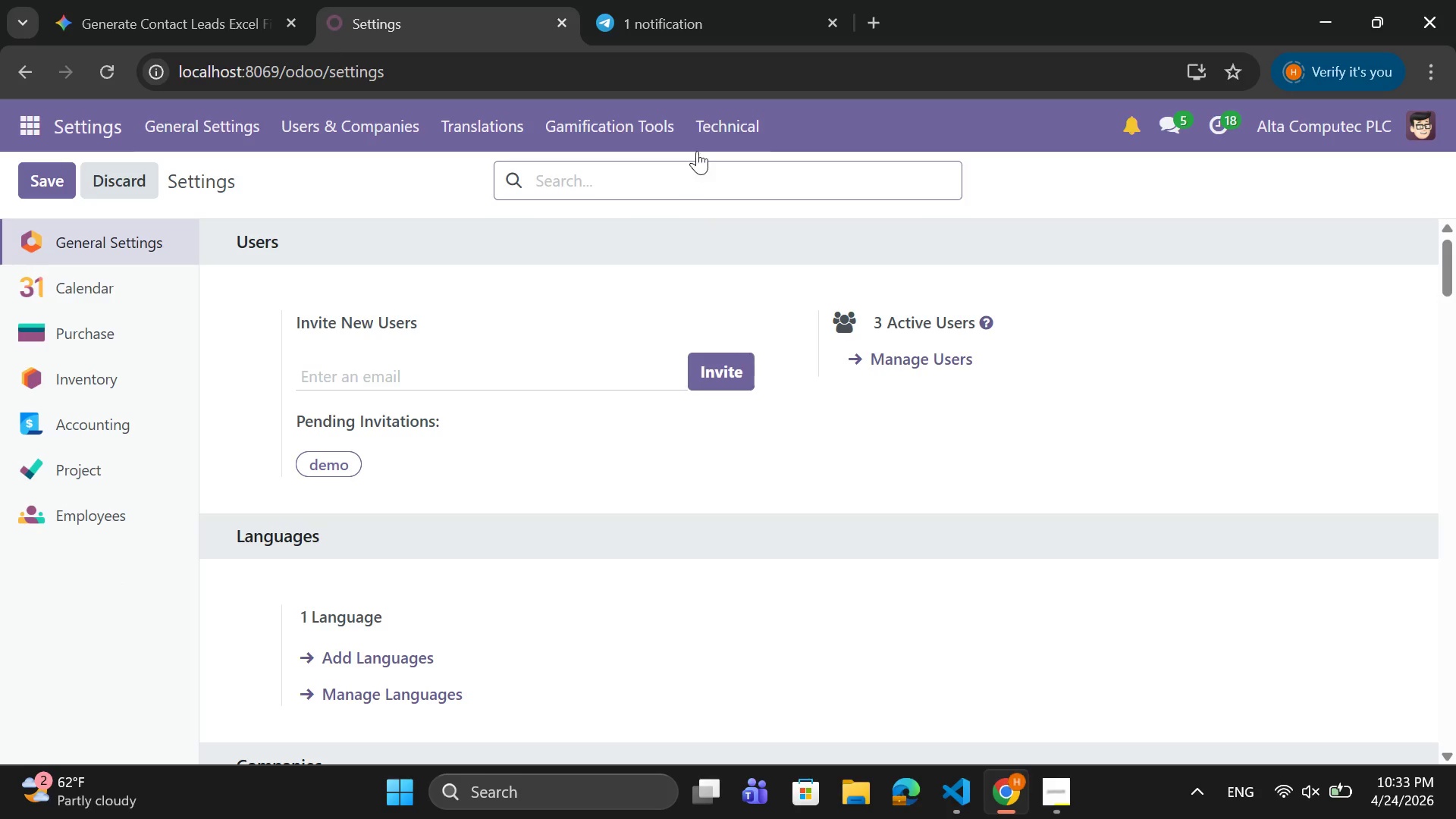 
left_click([710, 128])
 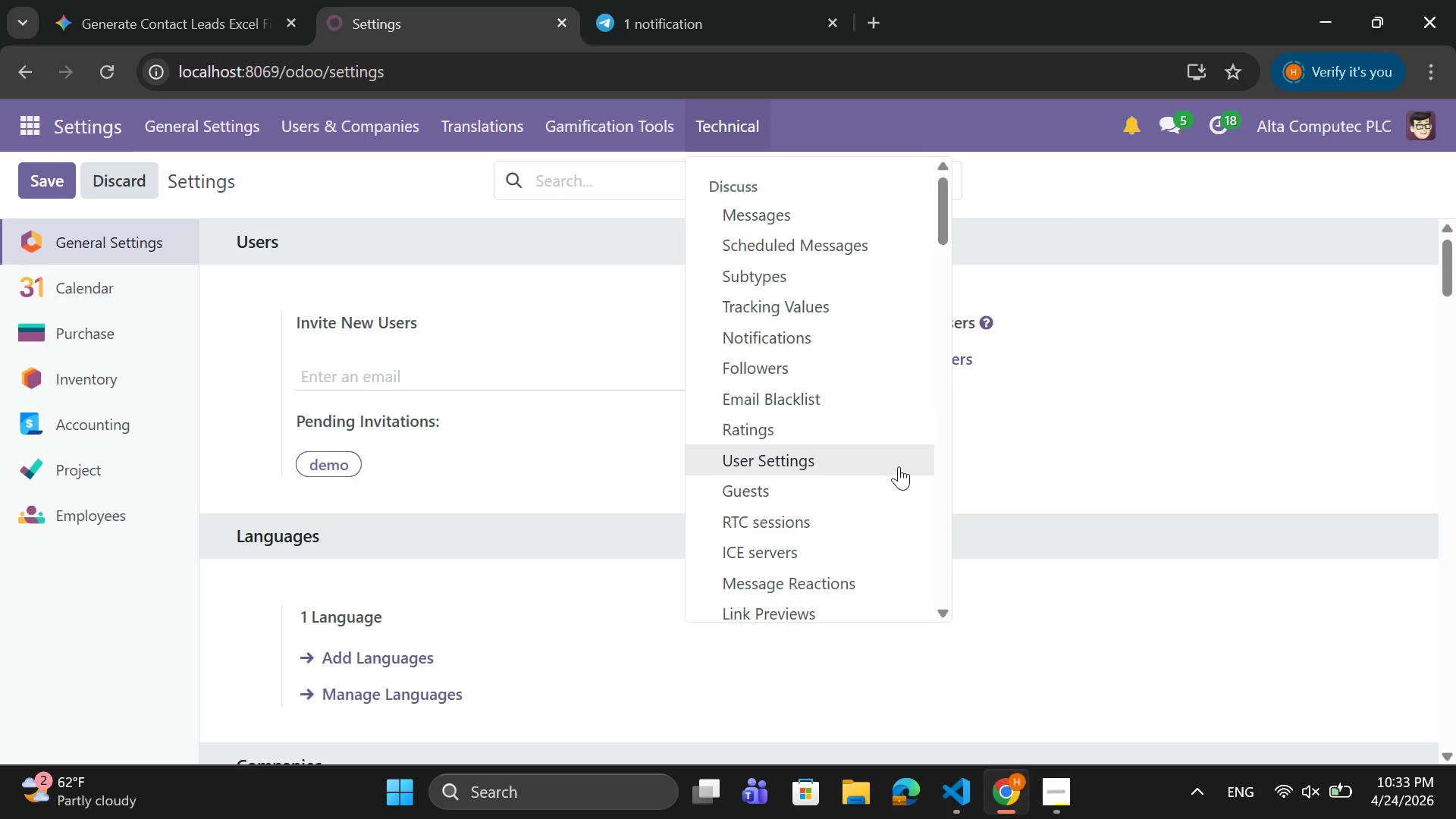 
scroll: coordinate [895, 471], scroll_direction: down, amount: 12.0
 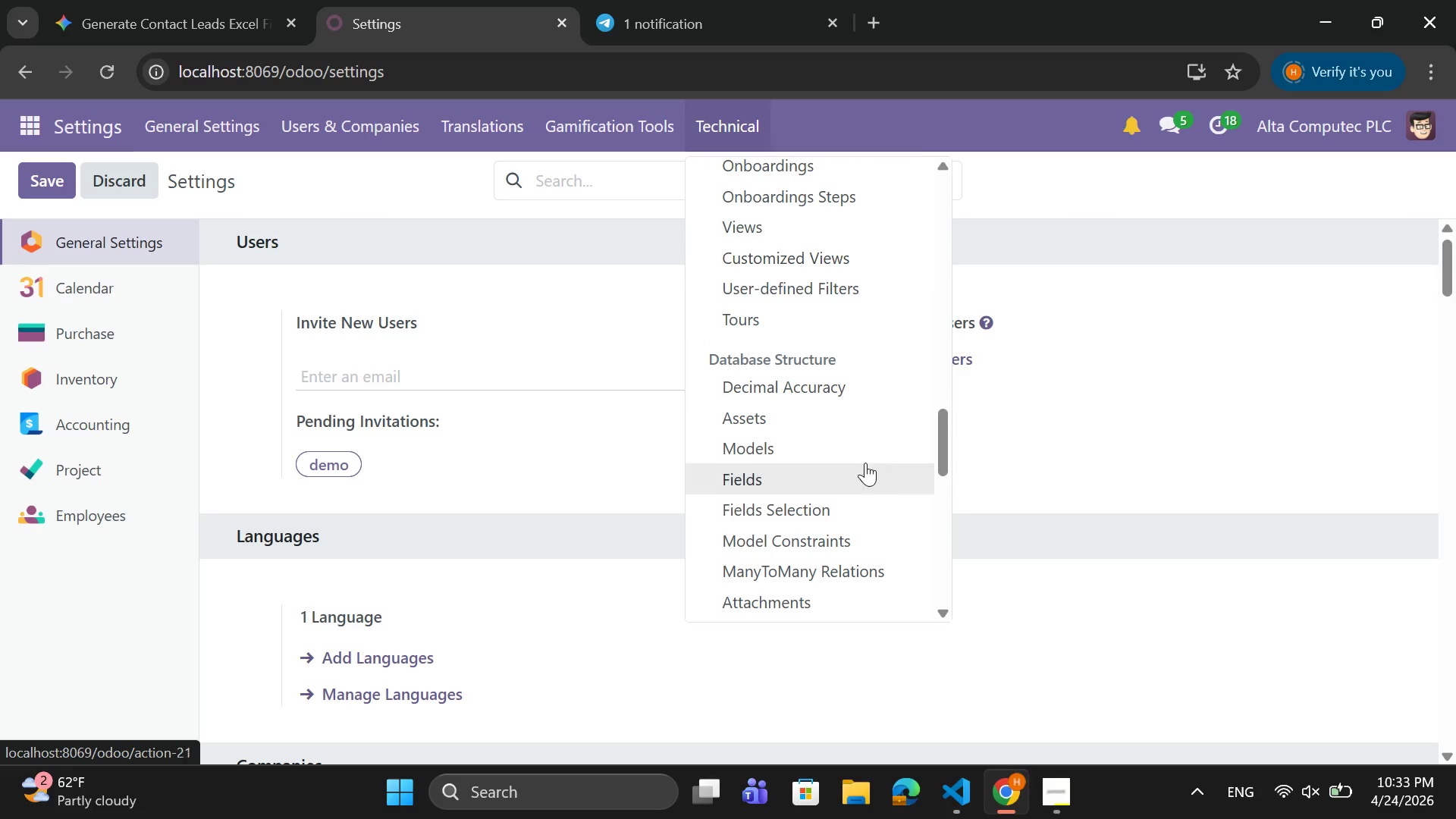 
left_click([792, 450])
 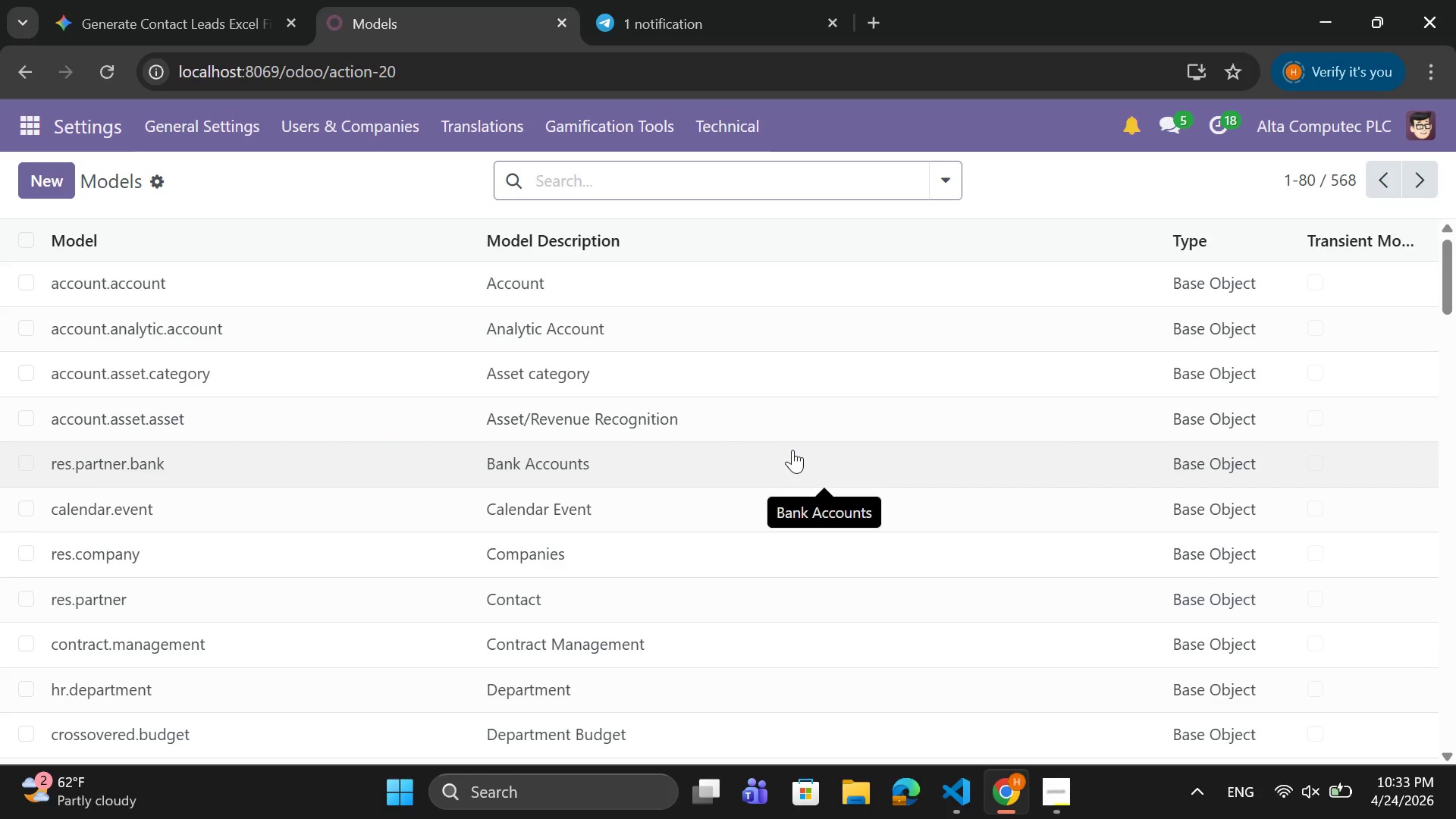 
wait(5.95)
 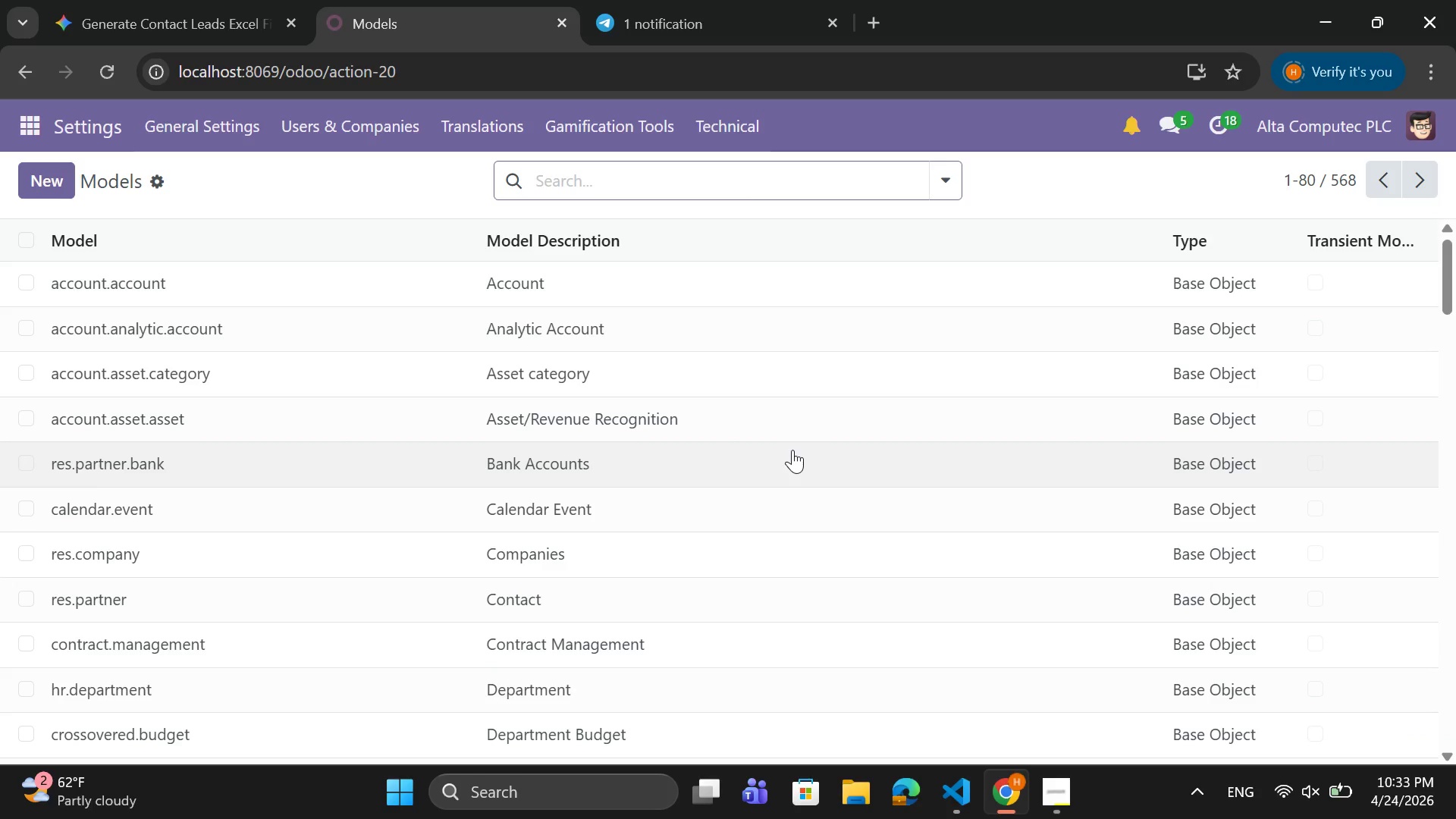 
left_click([158, 178])
 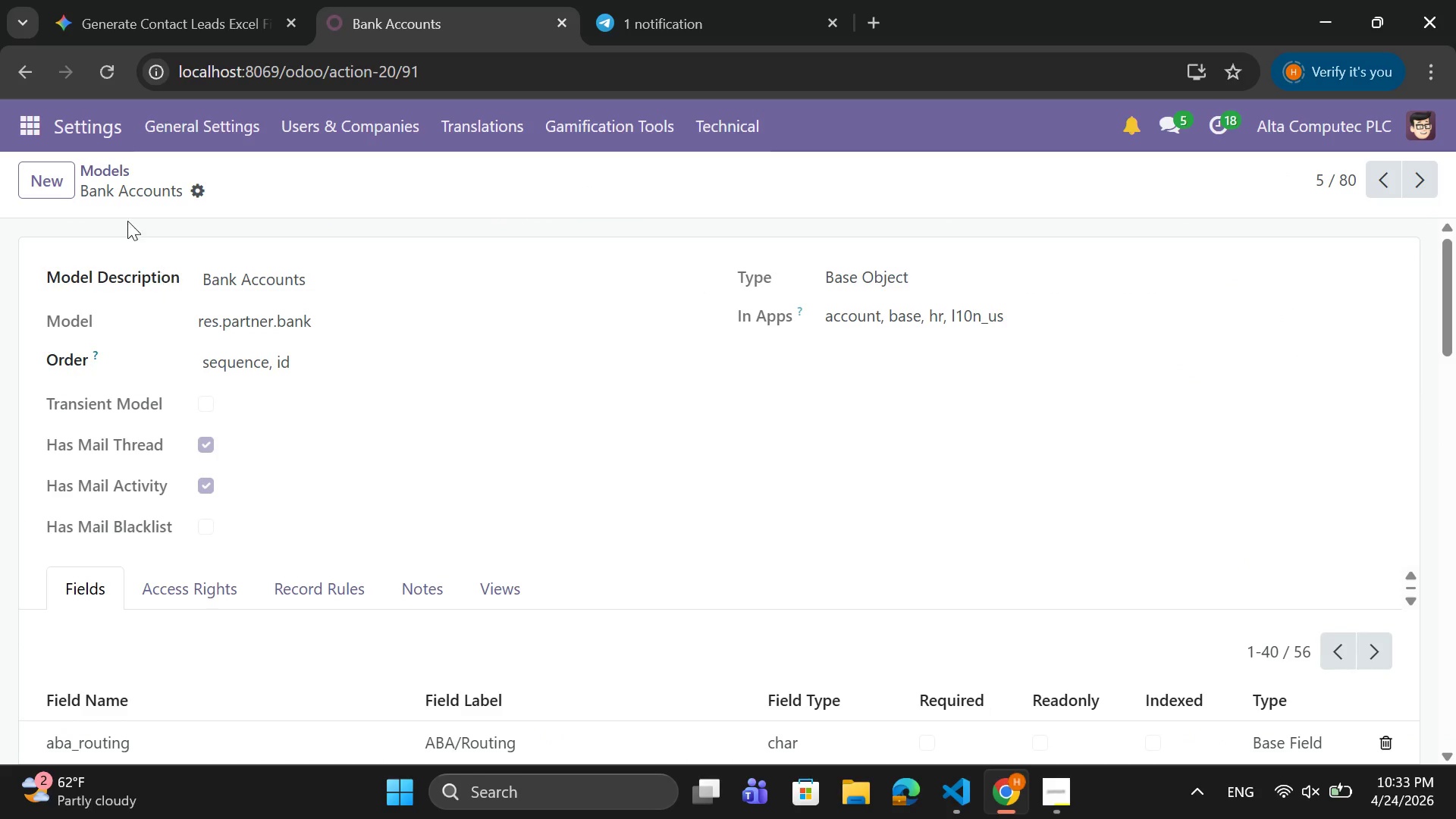 
left_click([118, 164])
 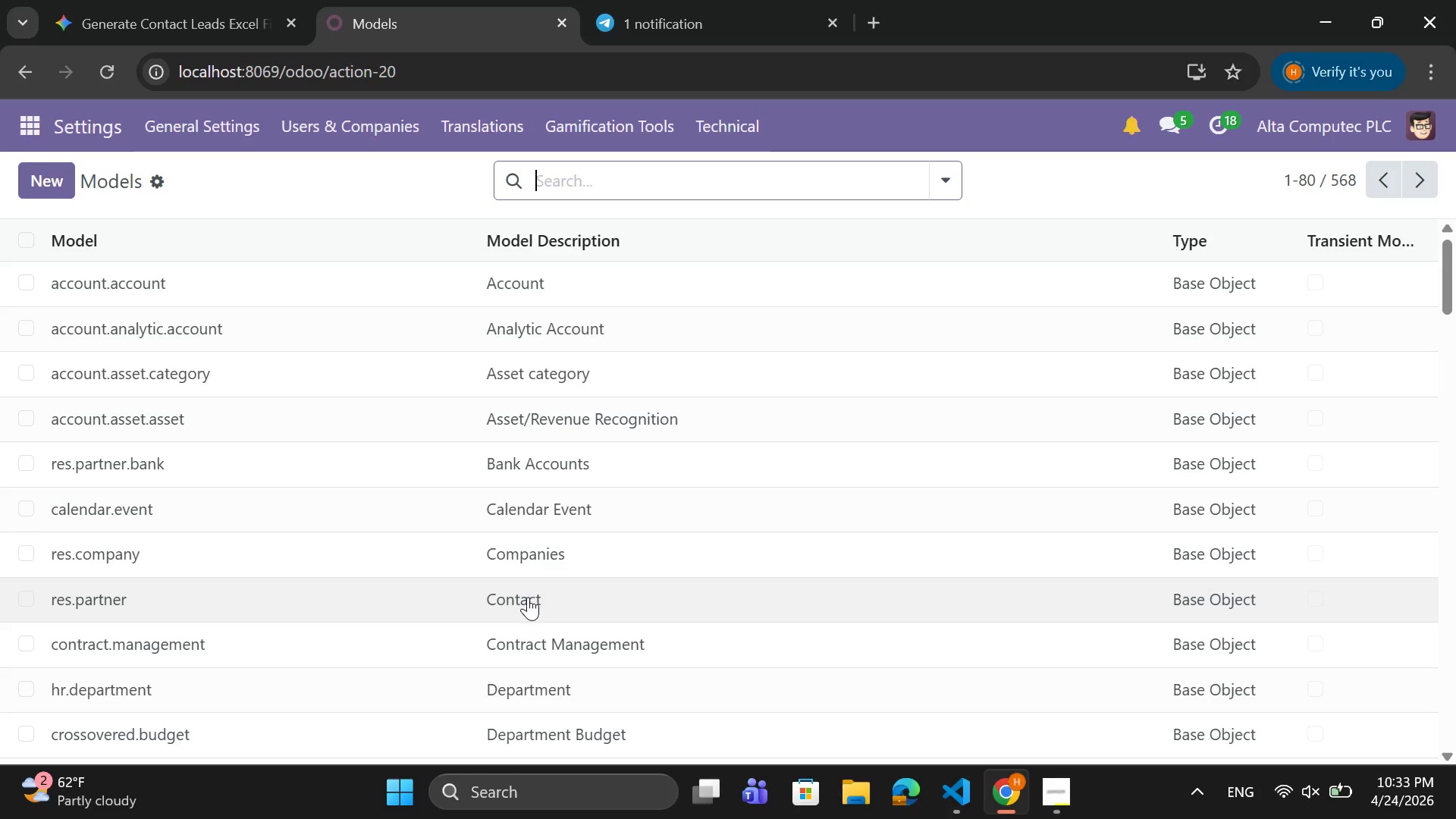 
wait(5.2)
 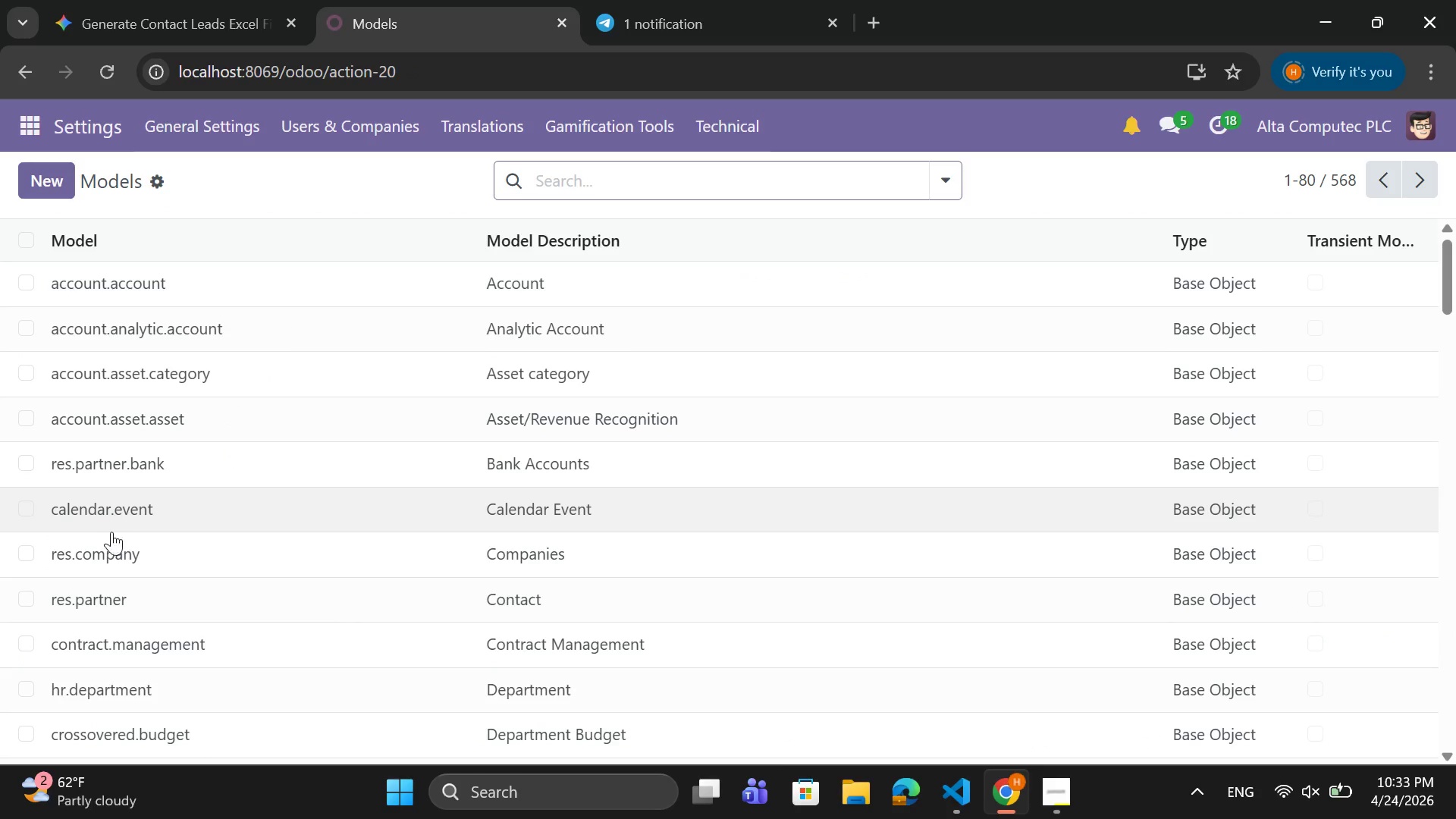 
left_click([415, 586])
 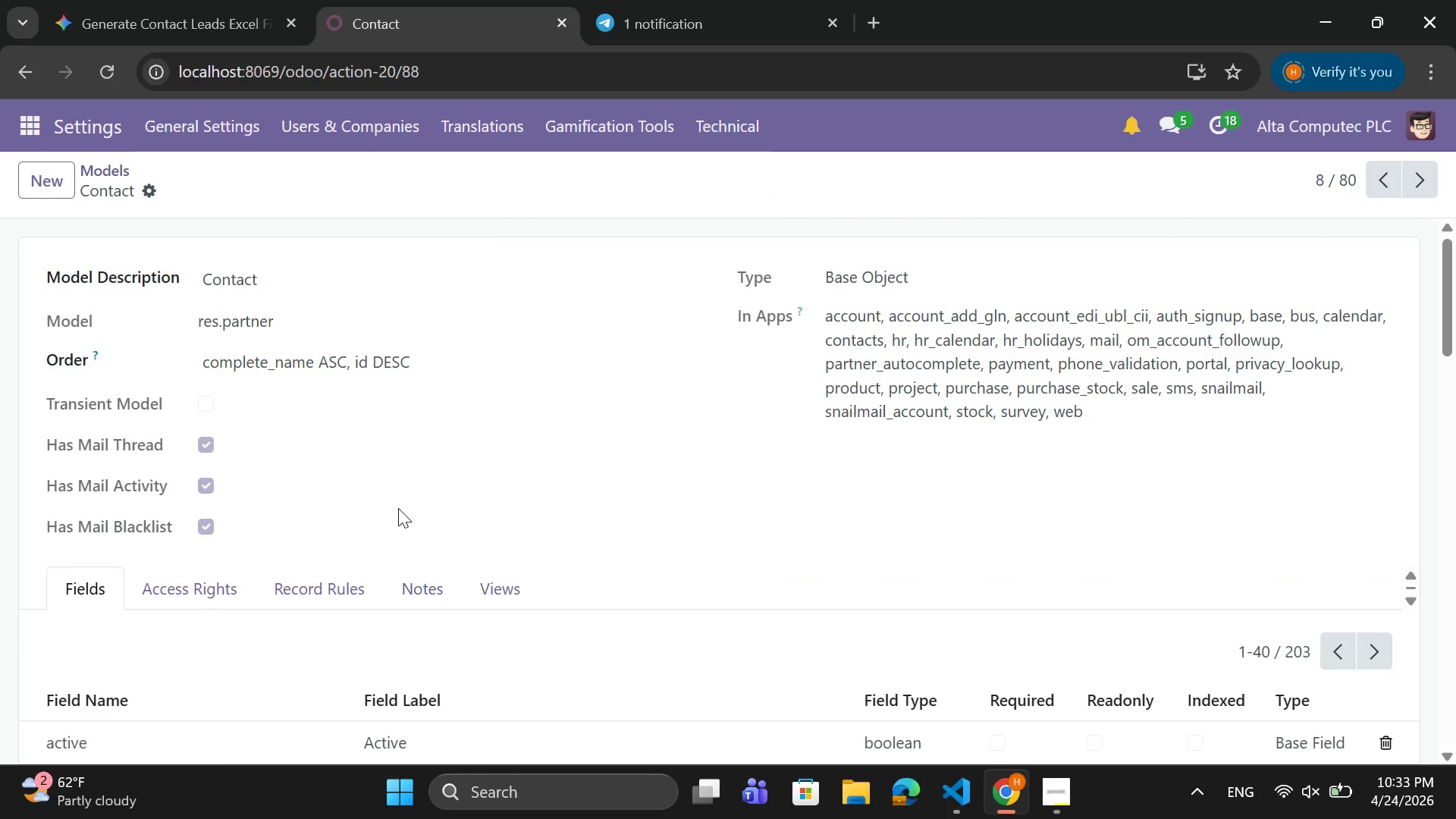 
scroll: coordinate [430, 592], scroll_direction: down, amount: 35.0
 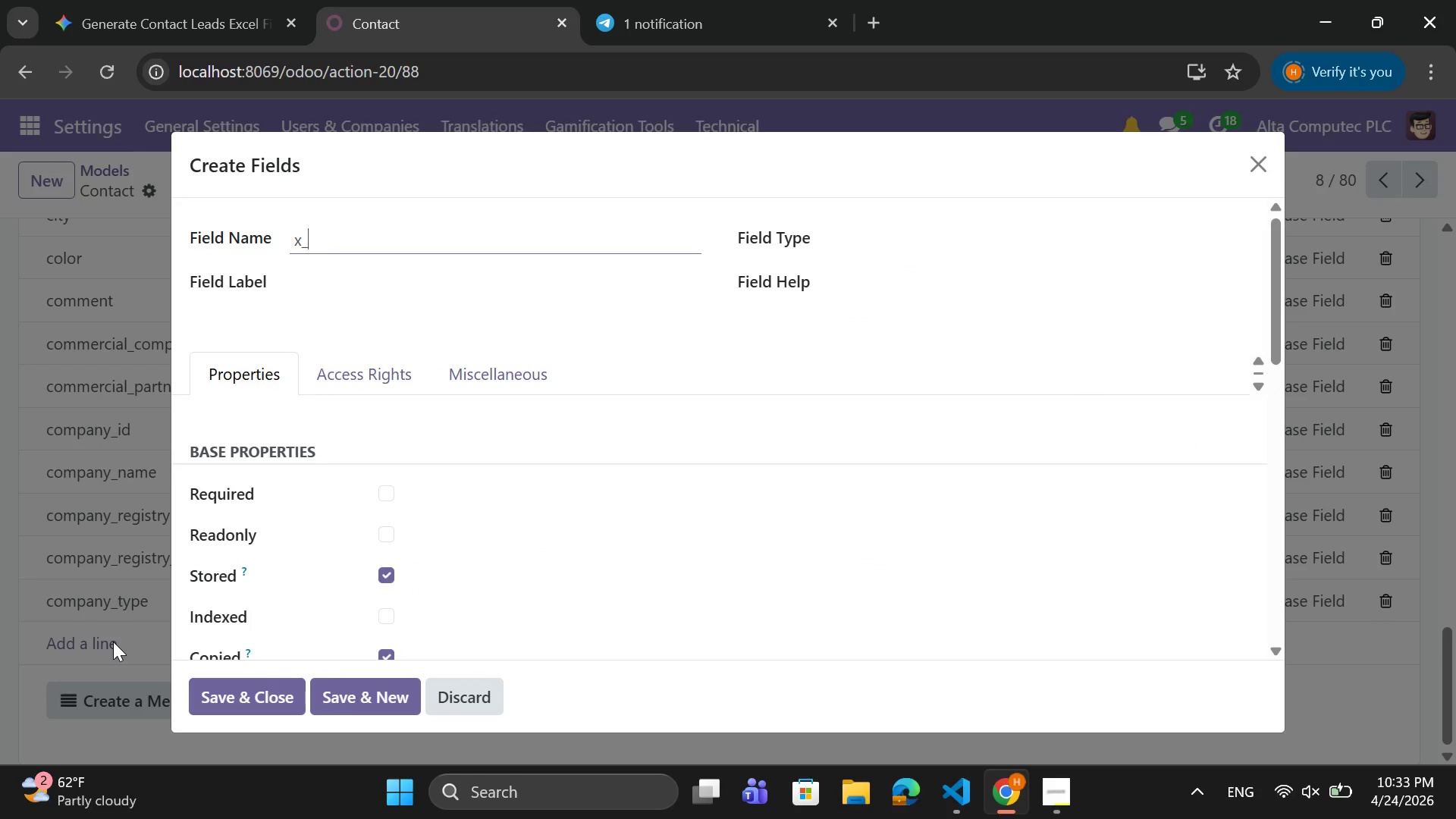 
wait(7.59)
 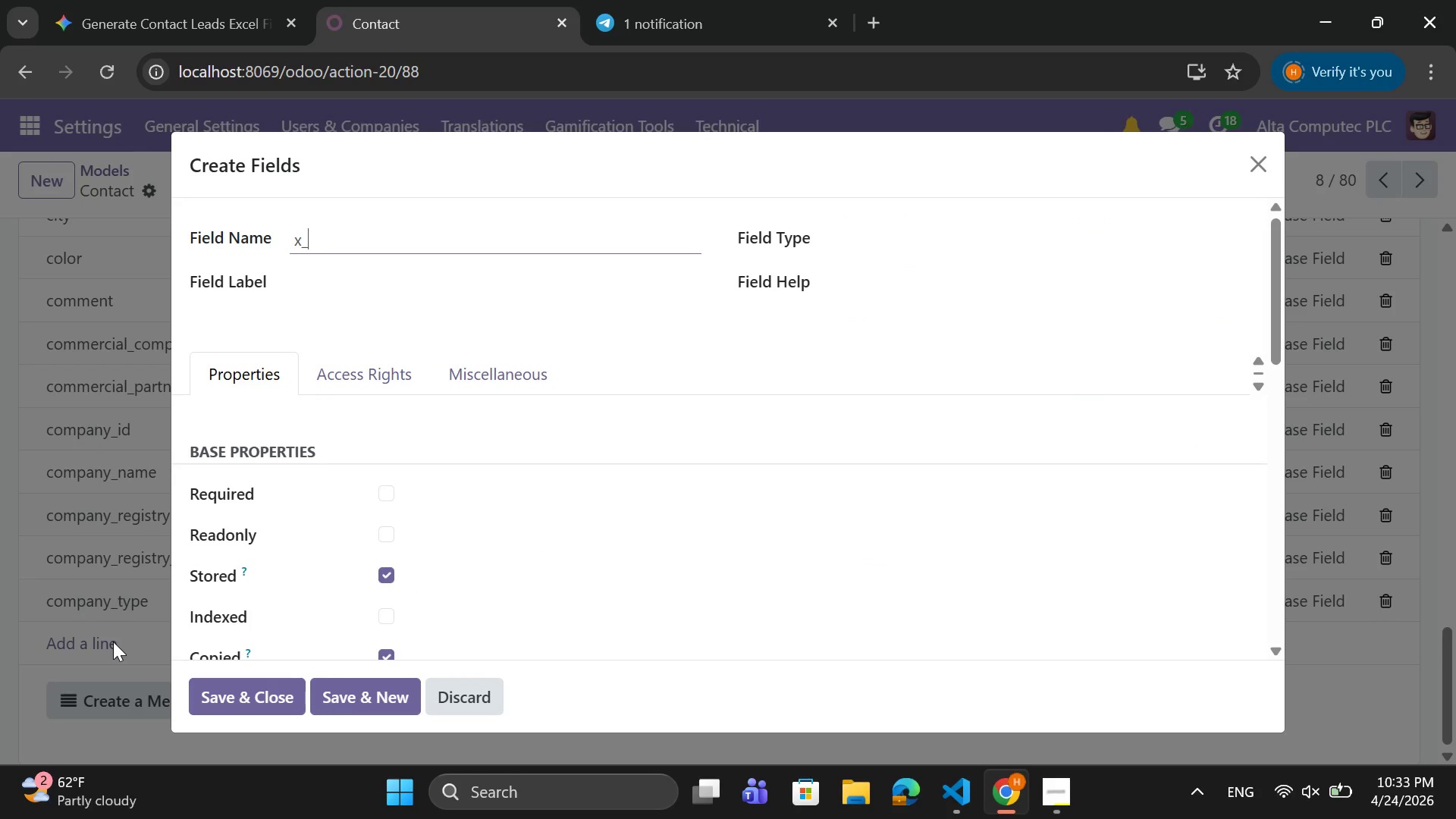 
type(I)
key(Backspace)
type(interest_)
 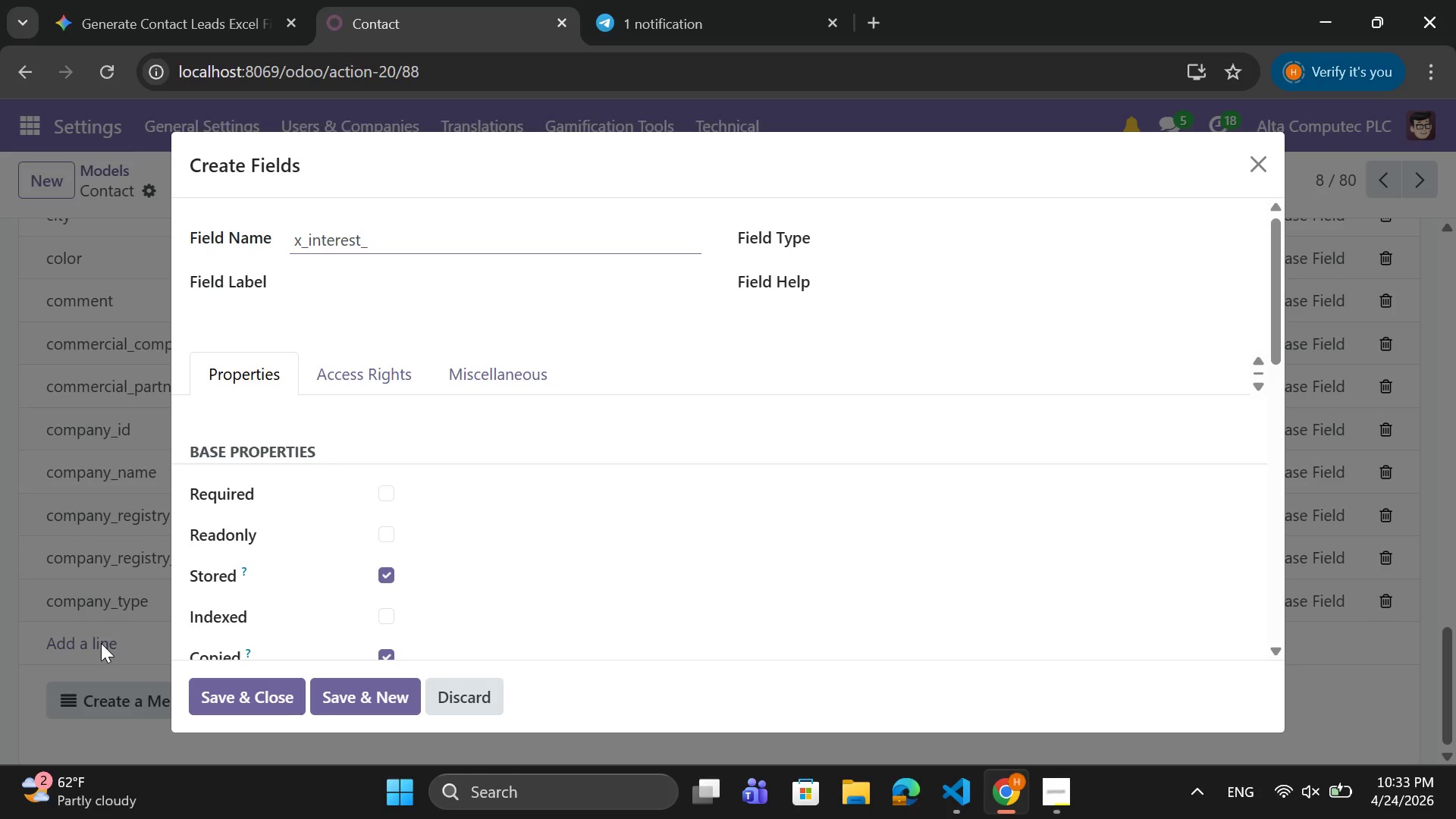 
type(level)
 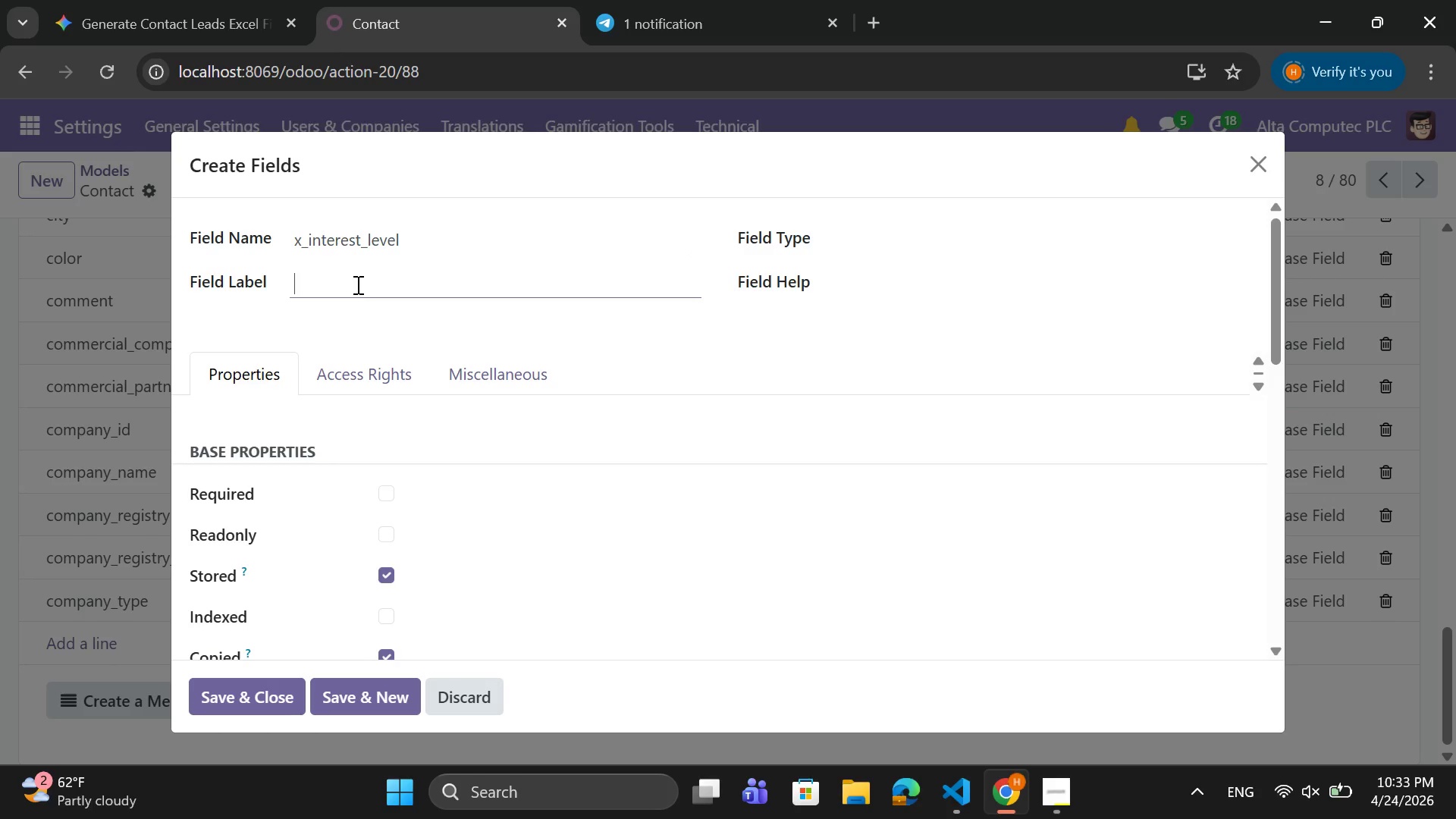 
wait(5.38)
 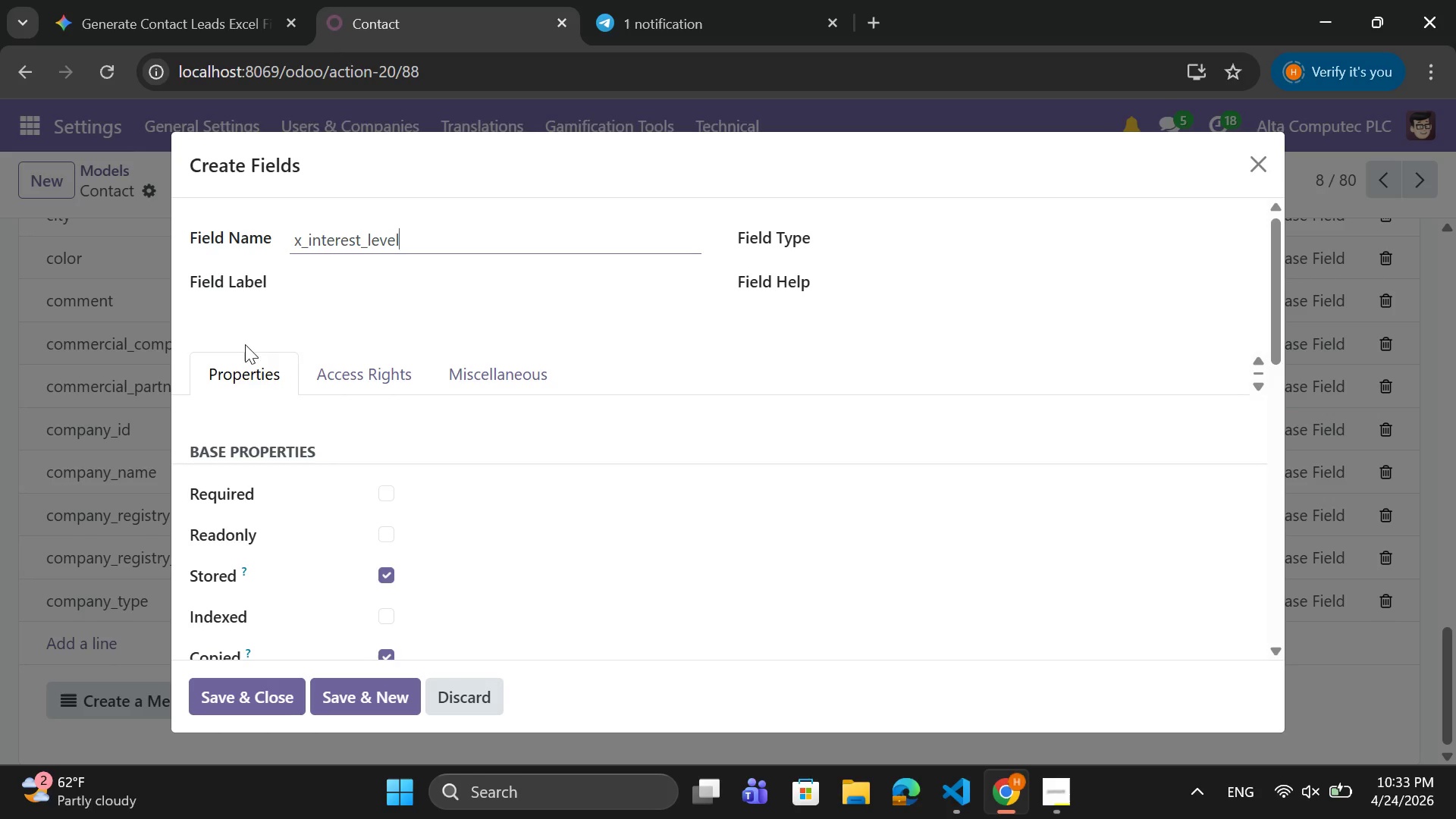 
type(Interest Levl)
key(Backspace)
type(el)
 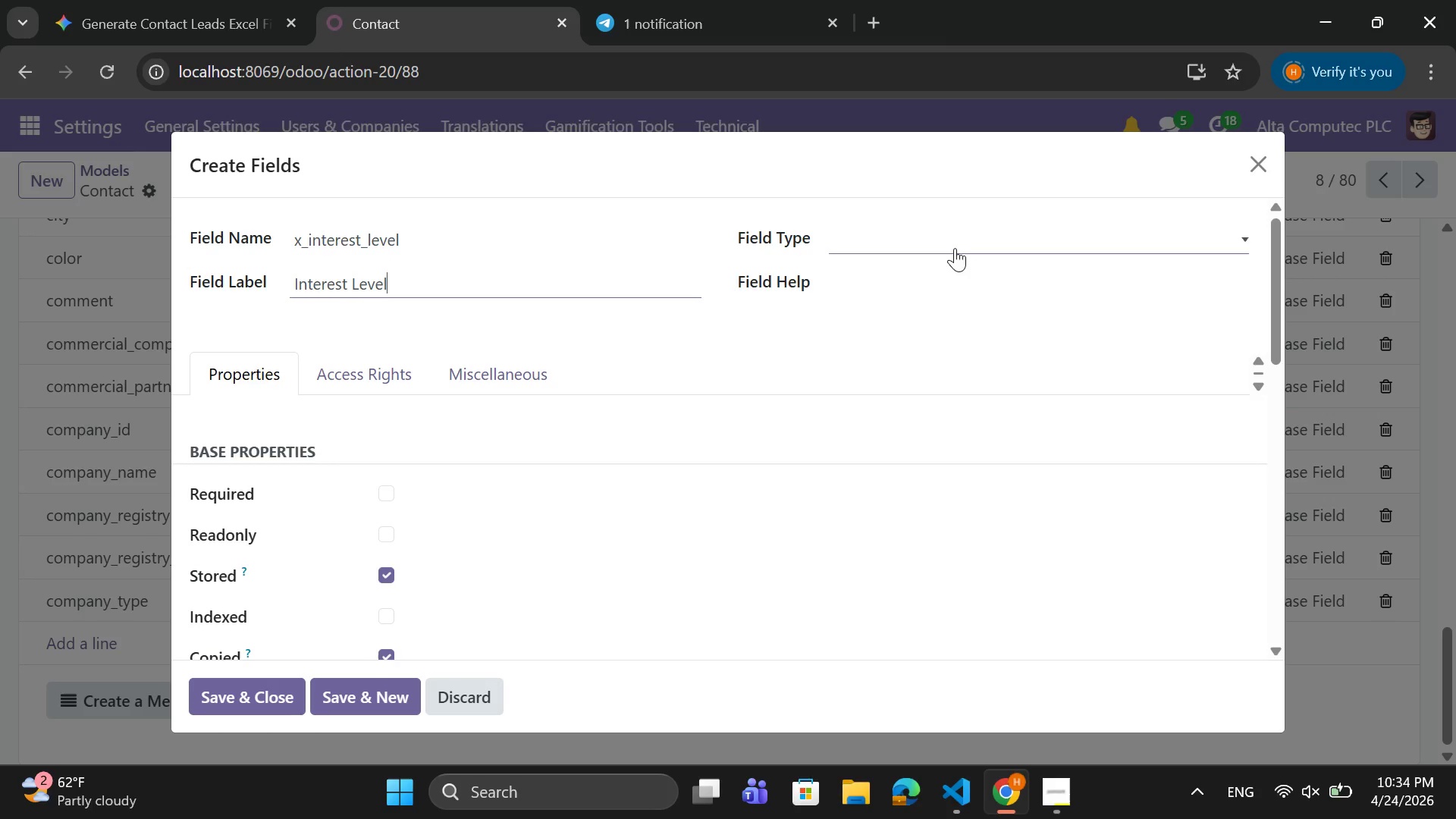 
left_click([952, 242])
 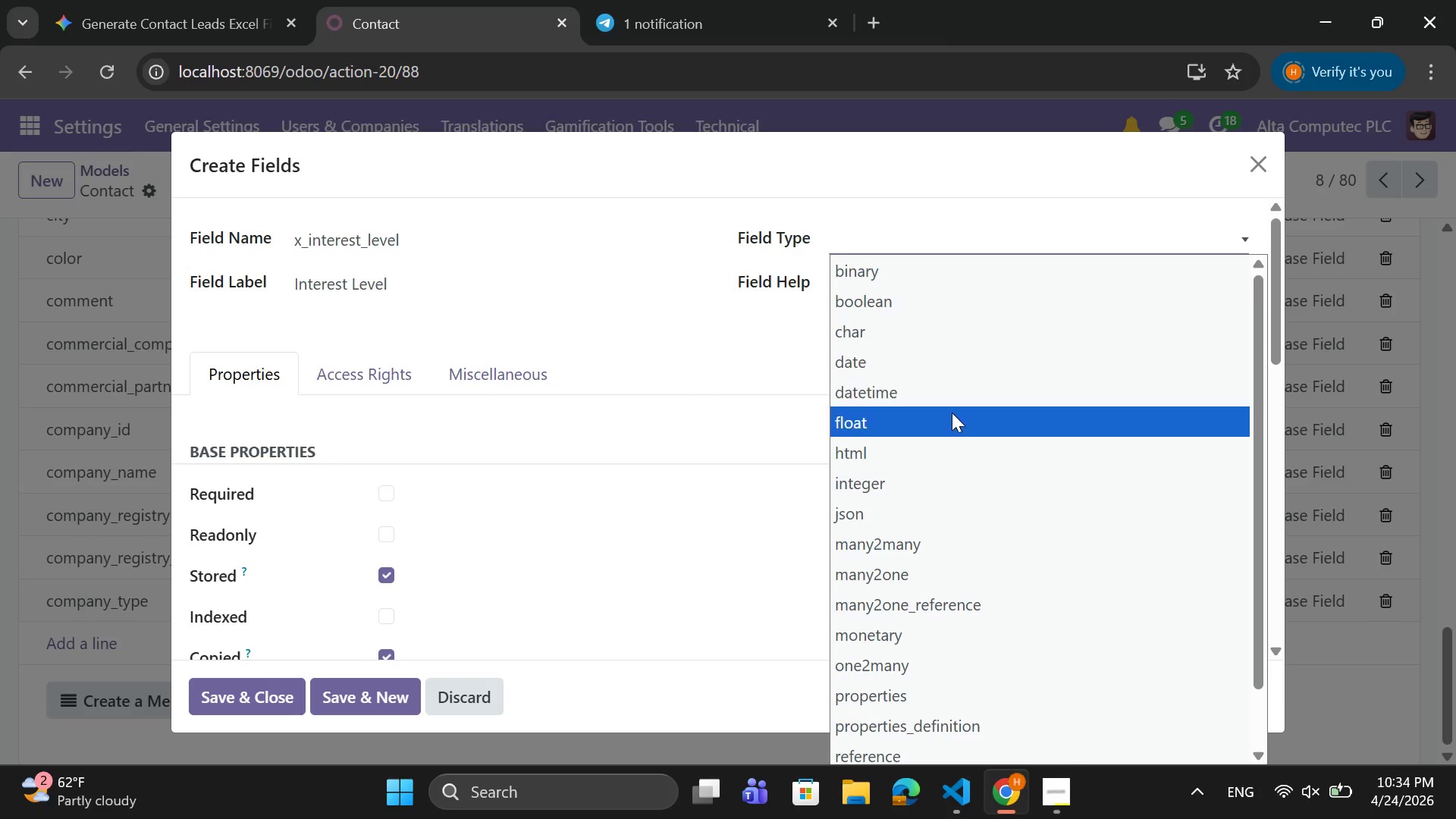 
scroll: coordinate [959, 622], scroll_direction: down, amount: 3.0
 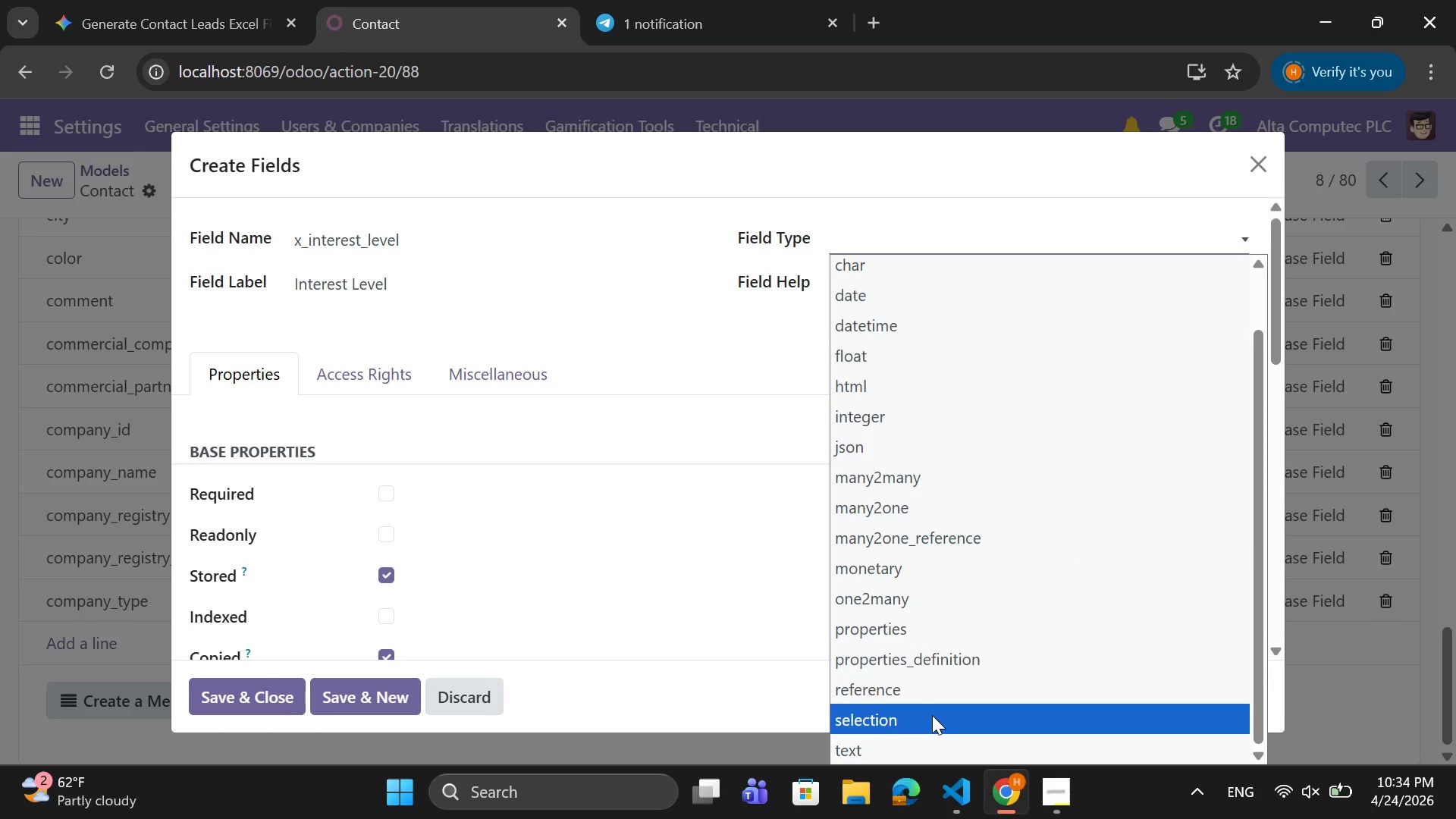 
left_click([932, 714])
 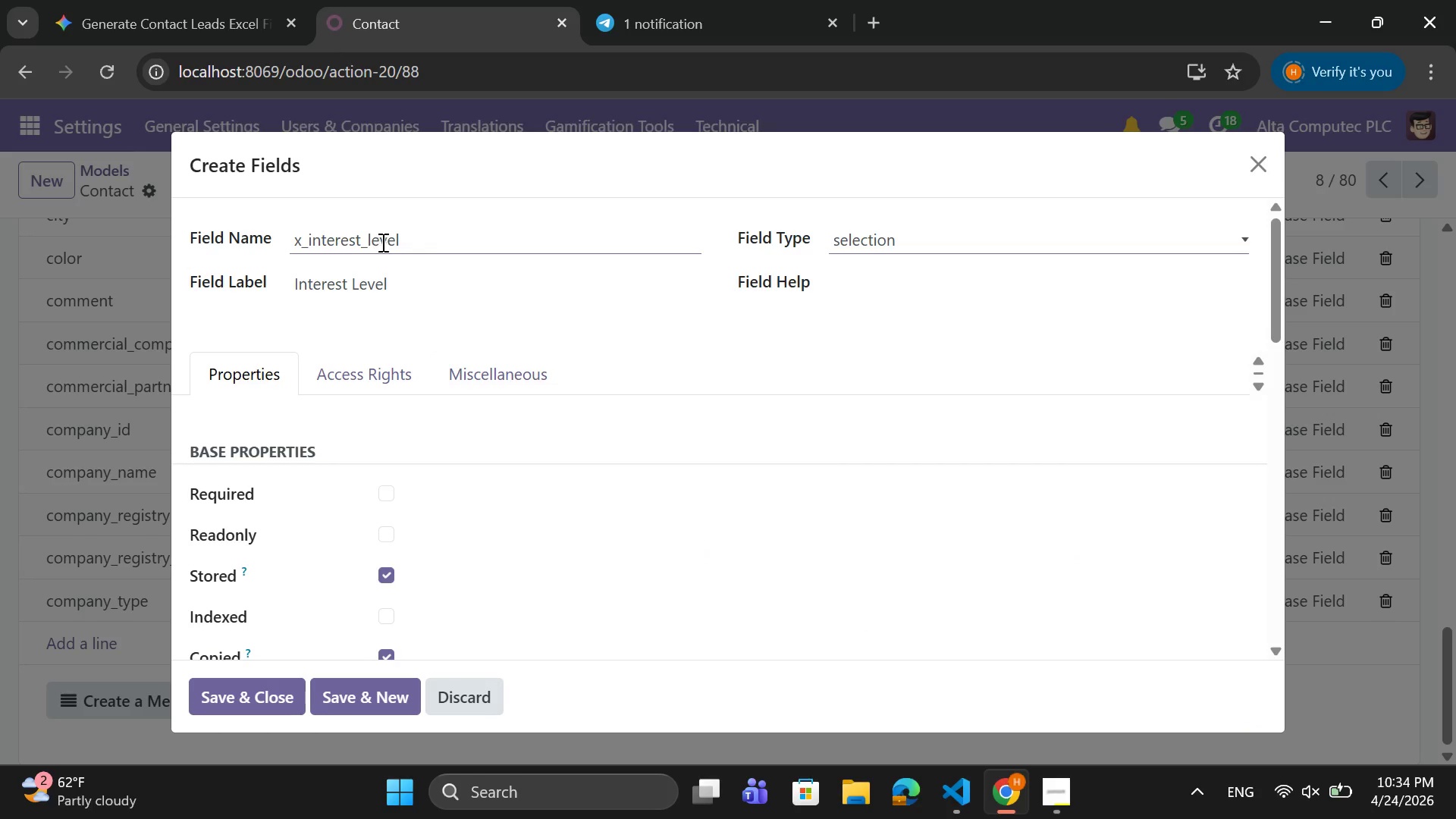 
wait(6.45)
 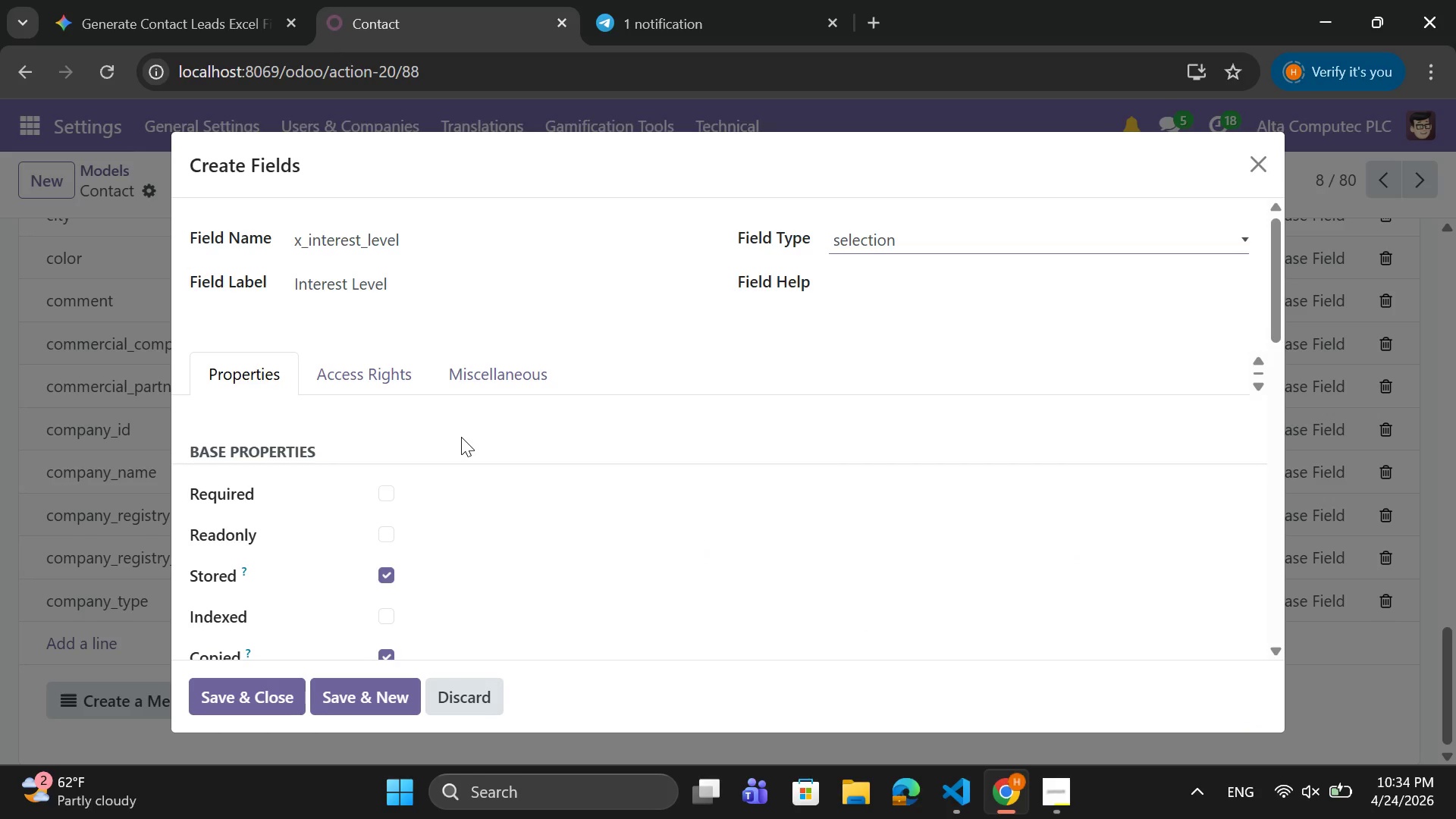 
scroll: coordinate [409, 431], scroll_direction: down, amount: 6.0
 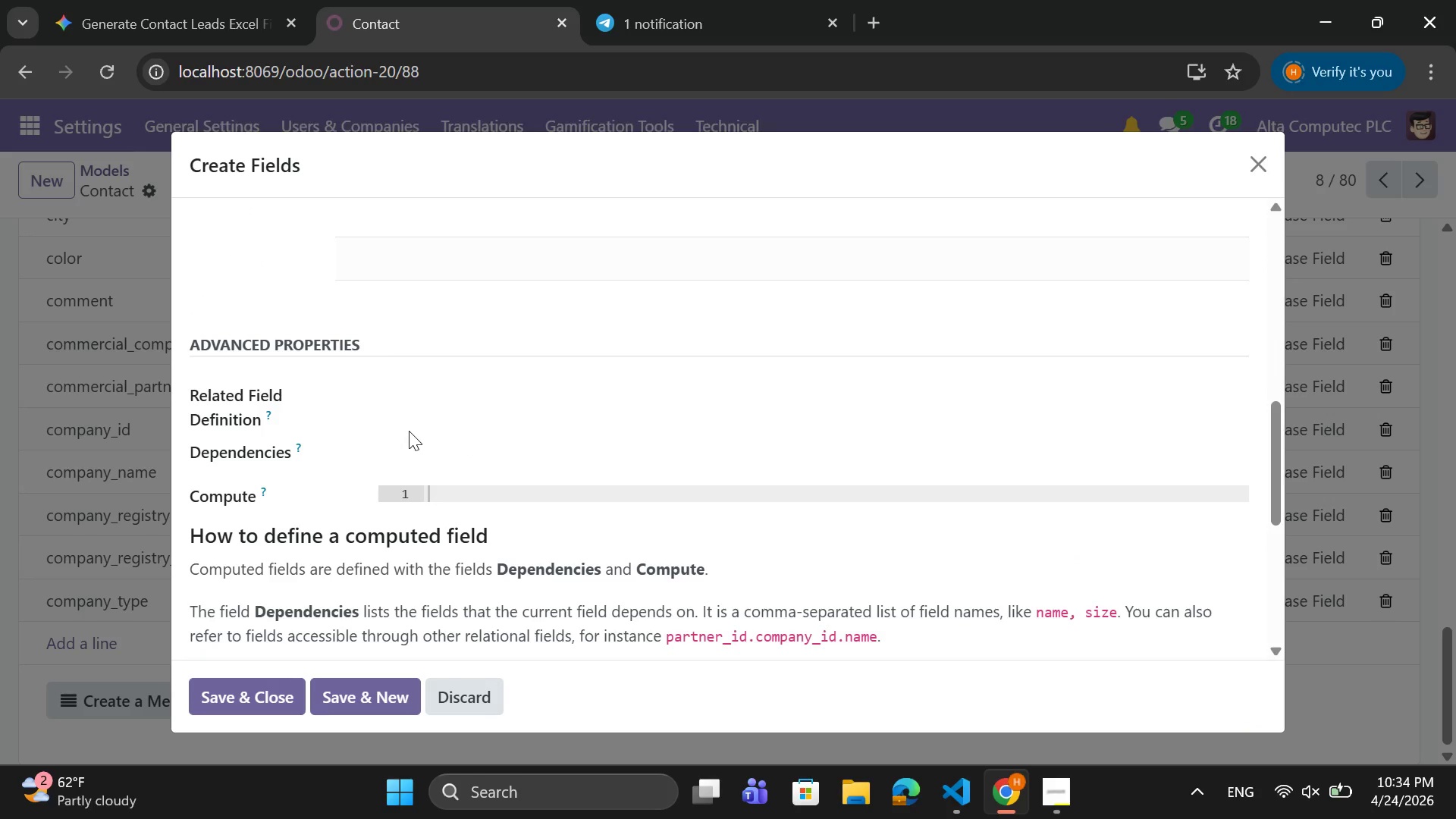 
scroll: coordinate [409, 429], scroll_direction: up, amount: 5.0
 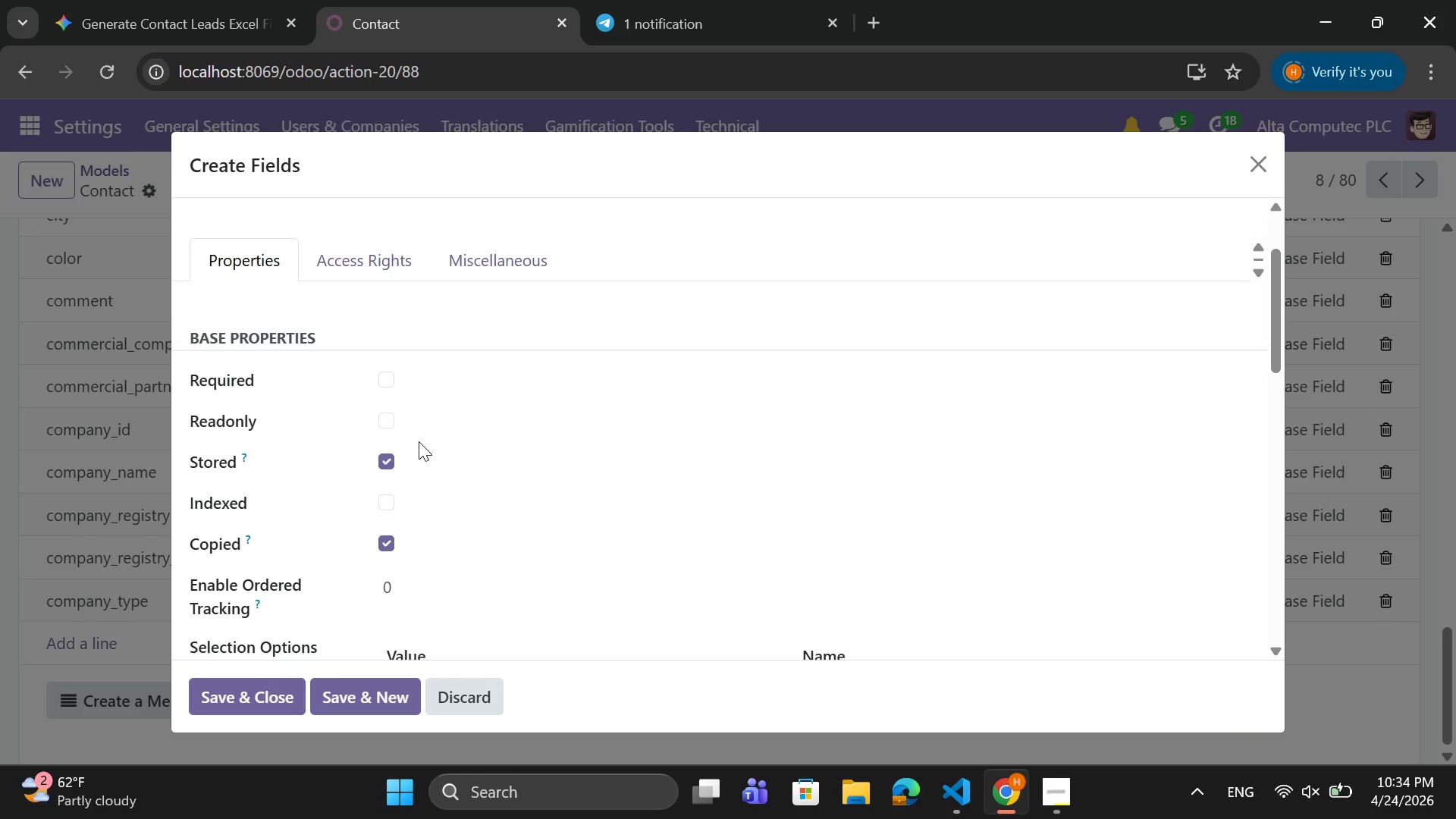 
scroll: coordinate [419, 441], scroll_direction: down, amount: 5.0
 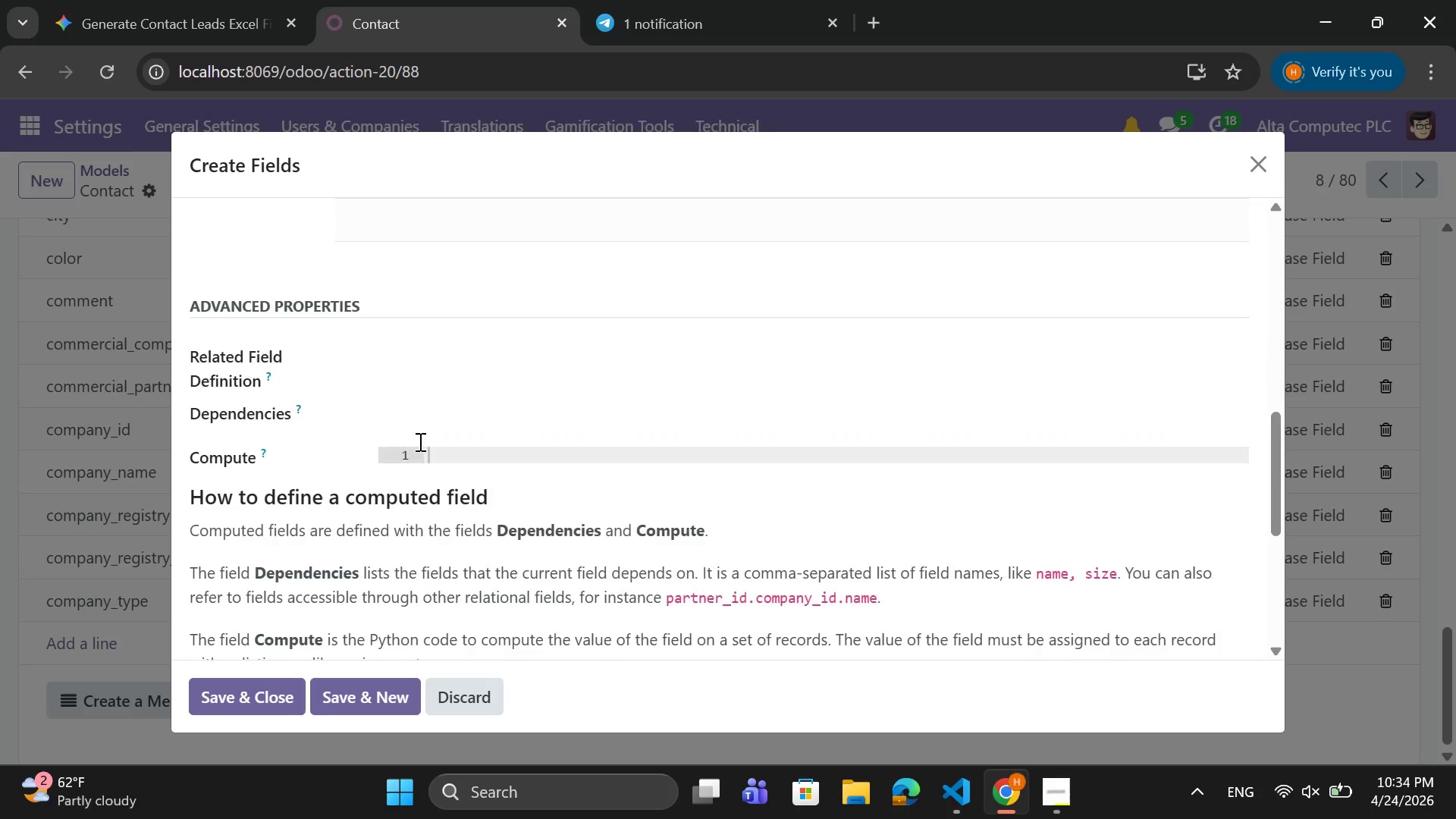 
scroll: coordinate [419, 441], scroll_direction: up, amount: 2.0
 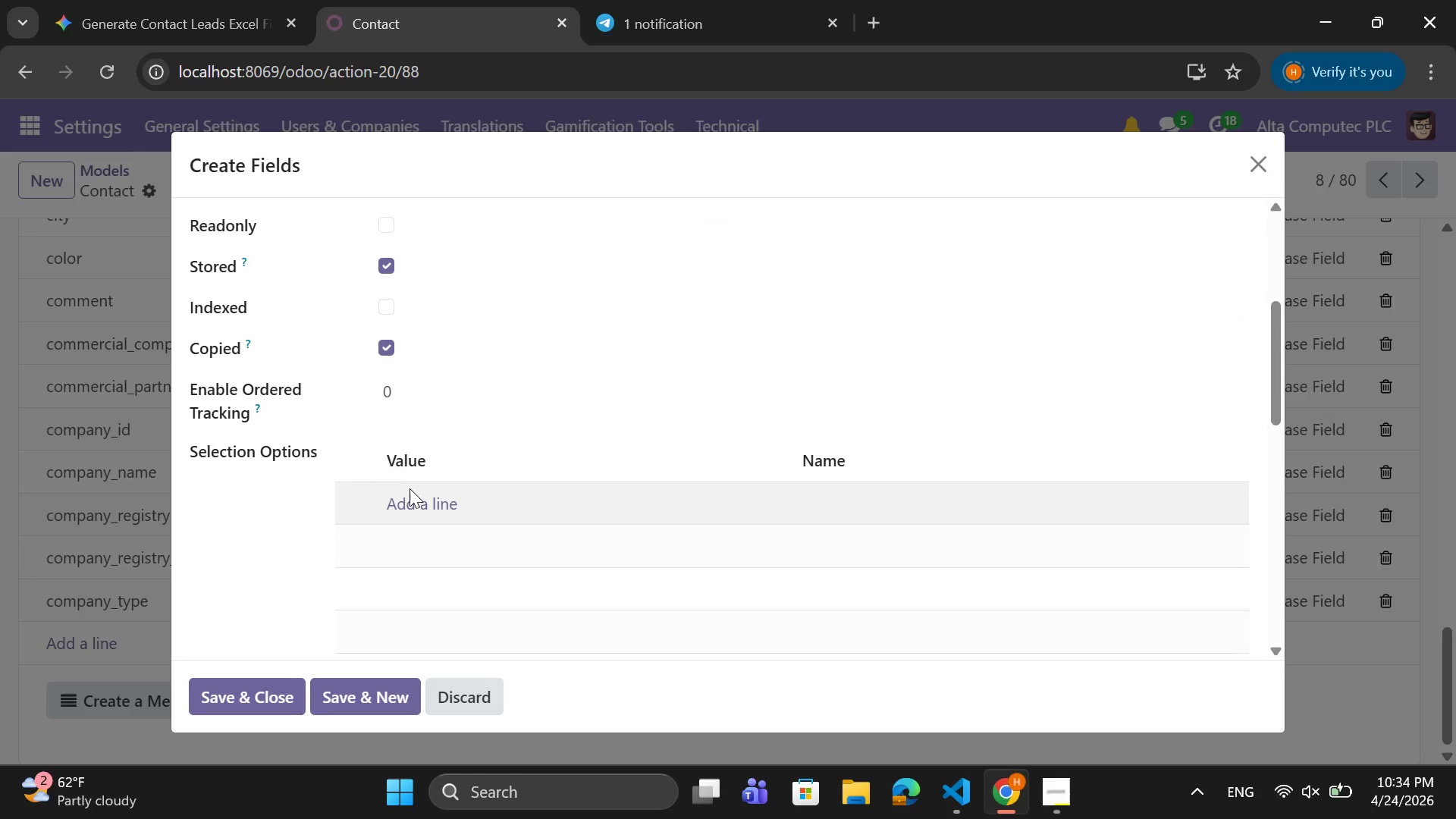 
left_click([409, 494])
 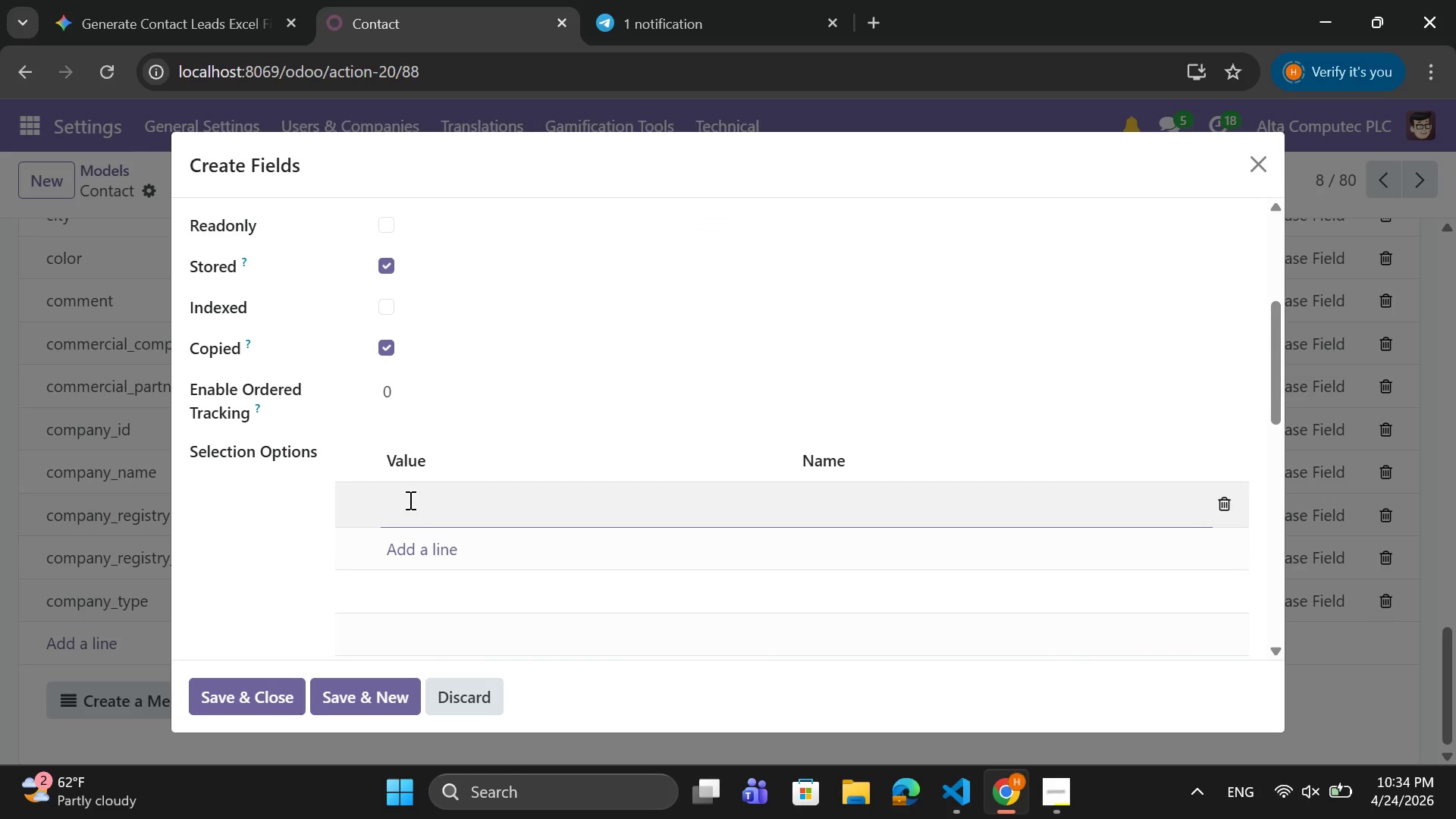 
type(High - )
 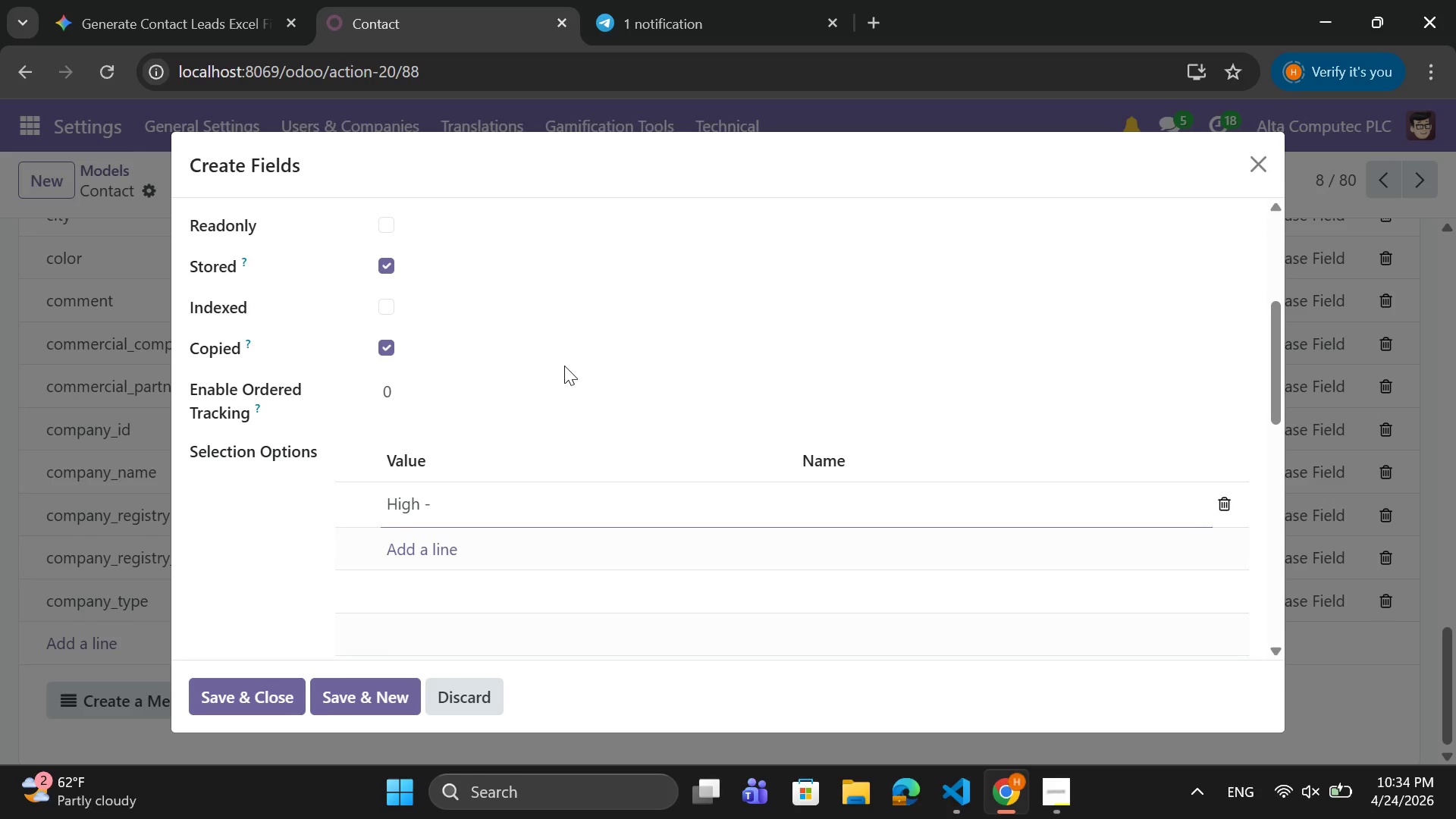 
type(Ready to Audit)
 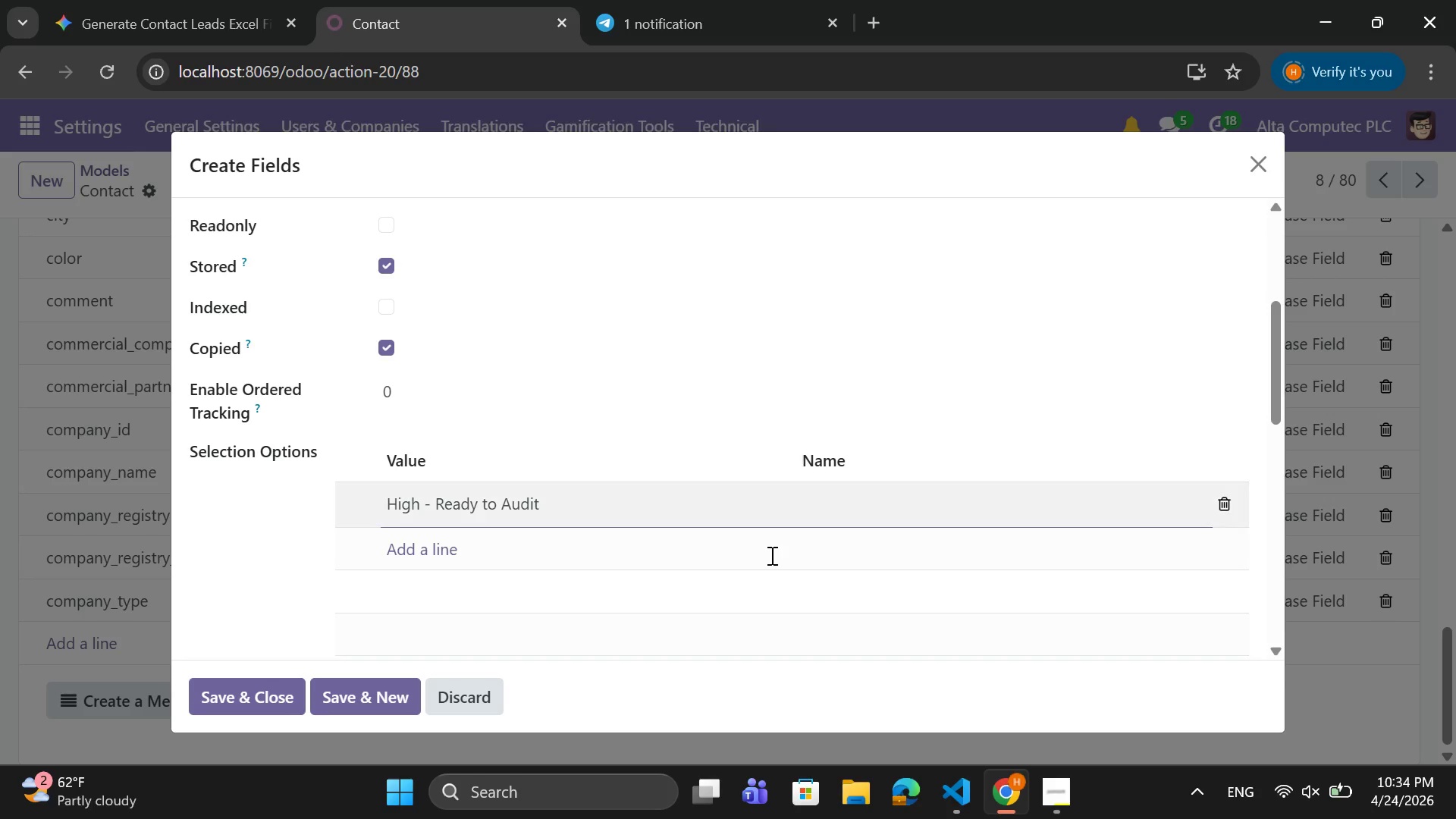 
left_click([836, 499])
 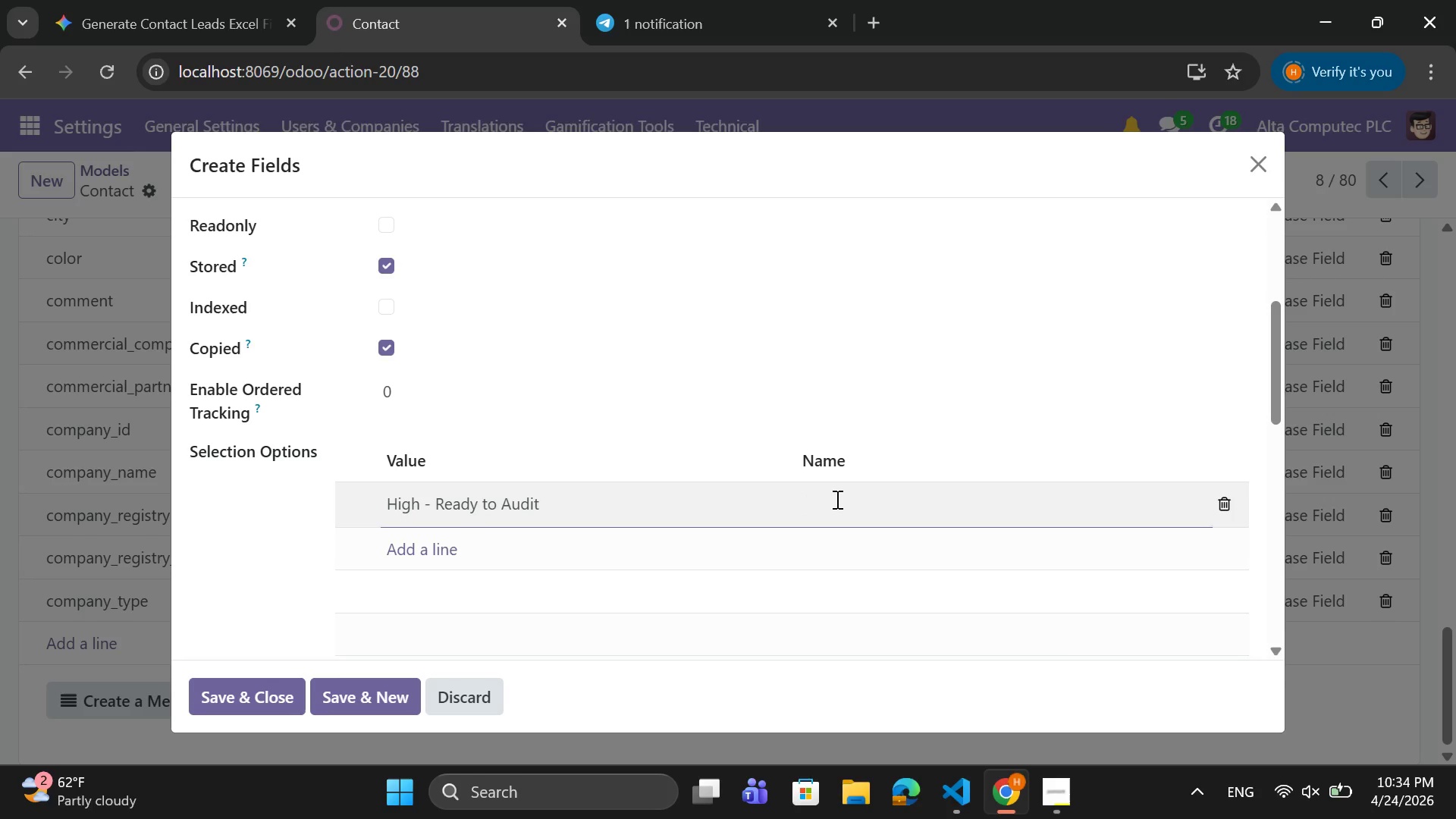 
type(High R)
key(Backspace)
 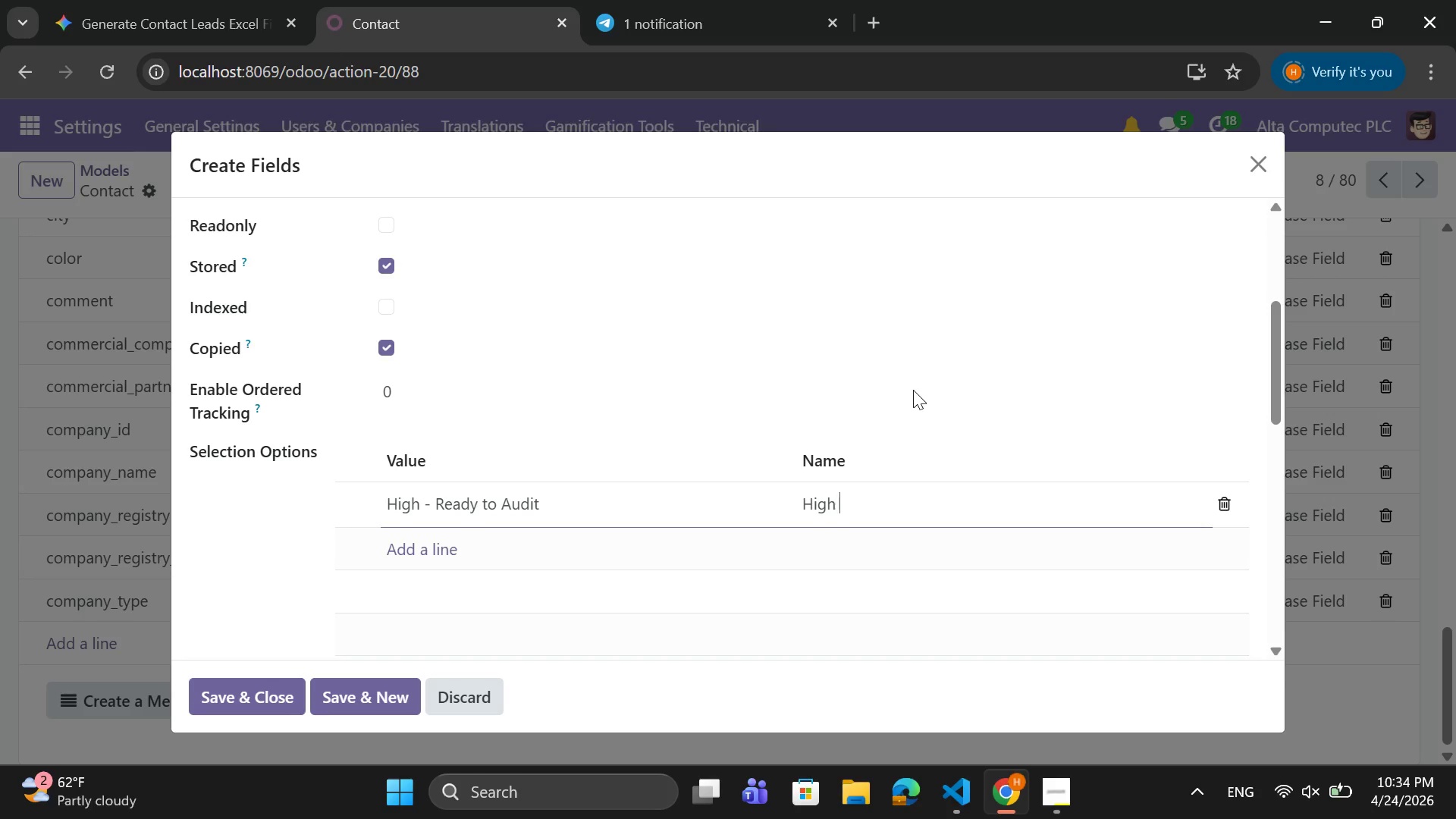 
type(- rEADY)
key(Backspace)
key(Backspace)
key(Backspace)
key(Backspace)
key(Backspace)
type(Ready to Auf)
key(Backspace)
type(dit)
 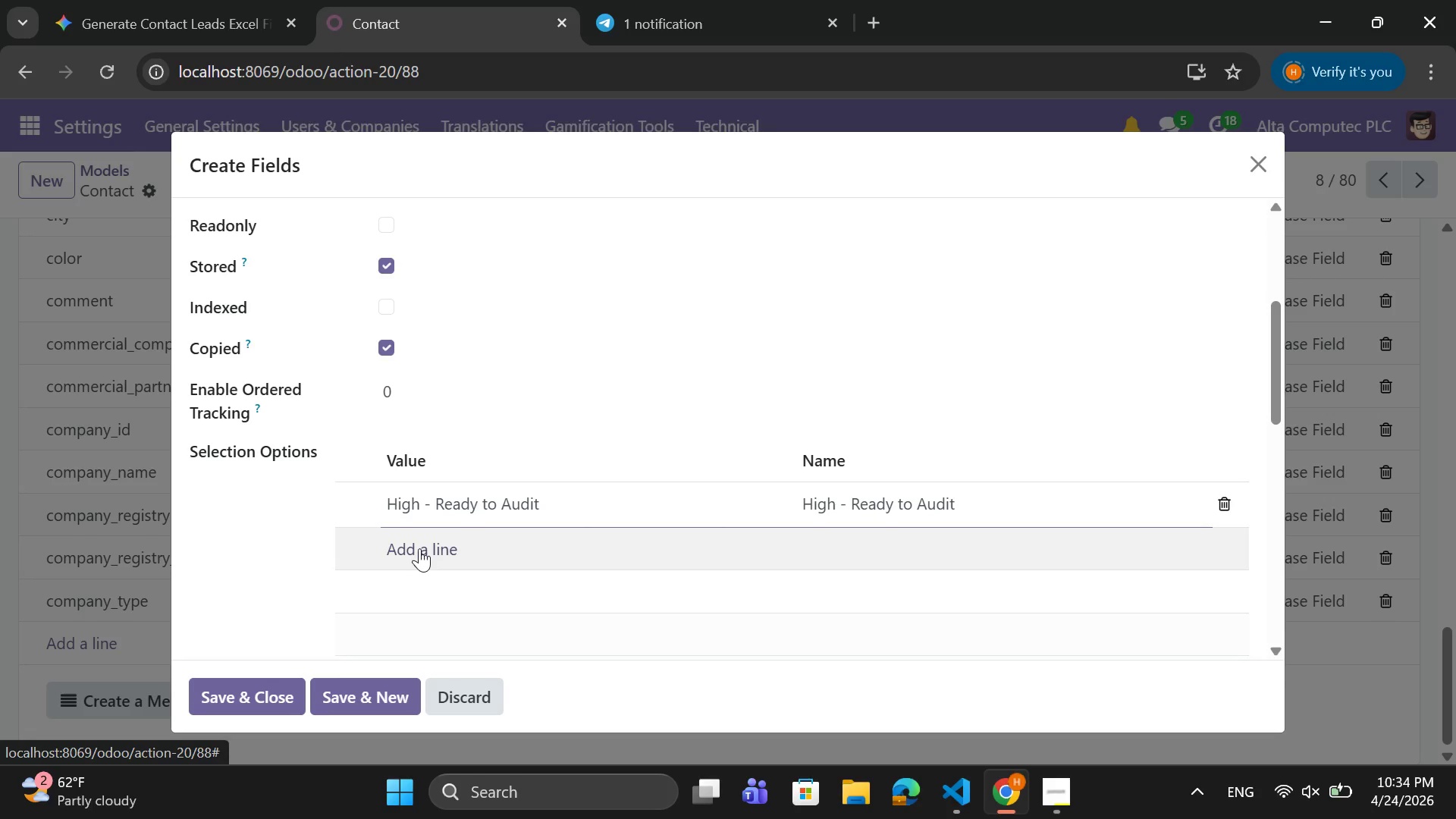 
left_click([419, 548])
 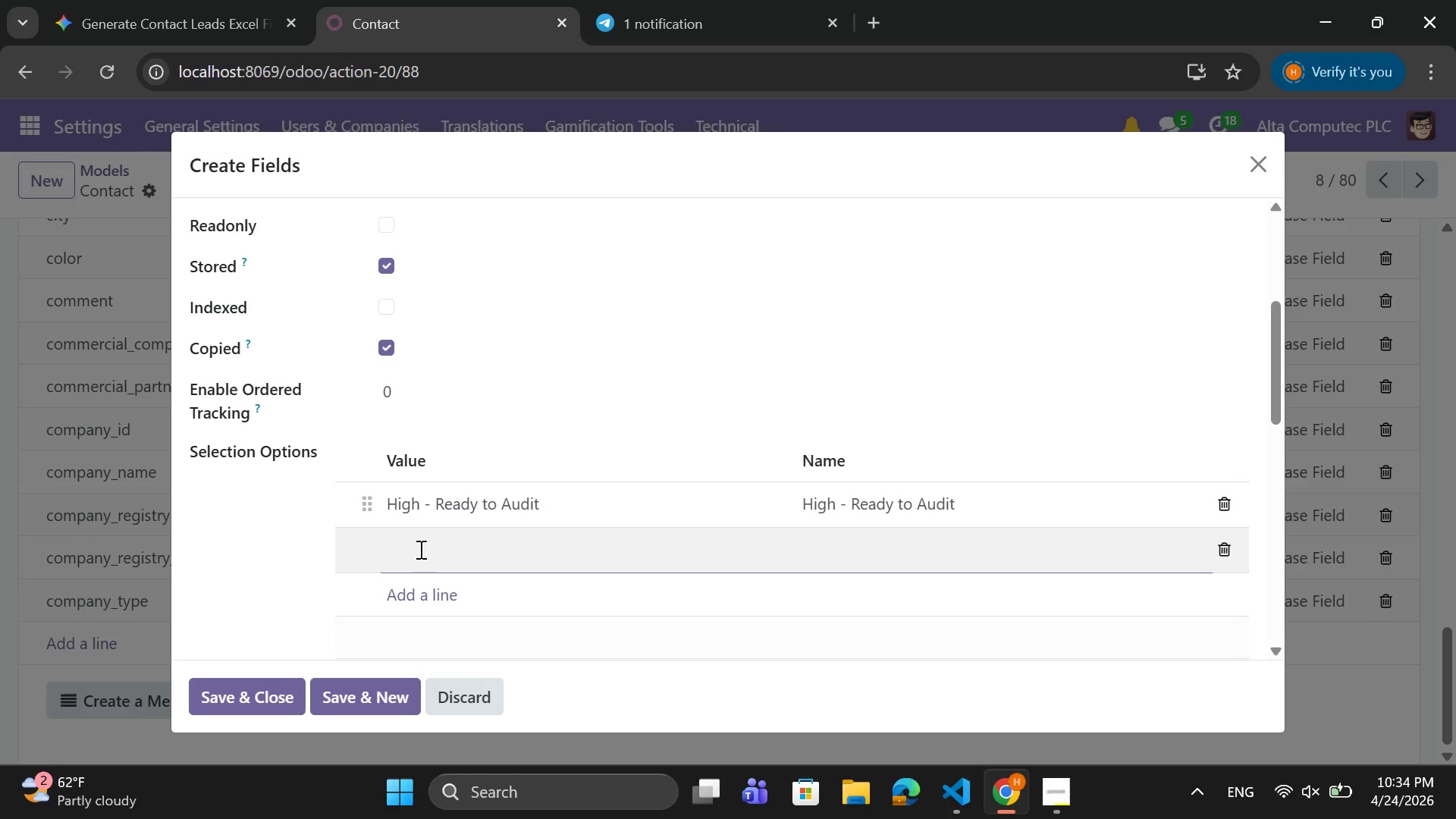 
type(Medium)
 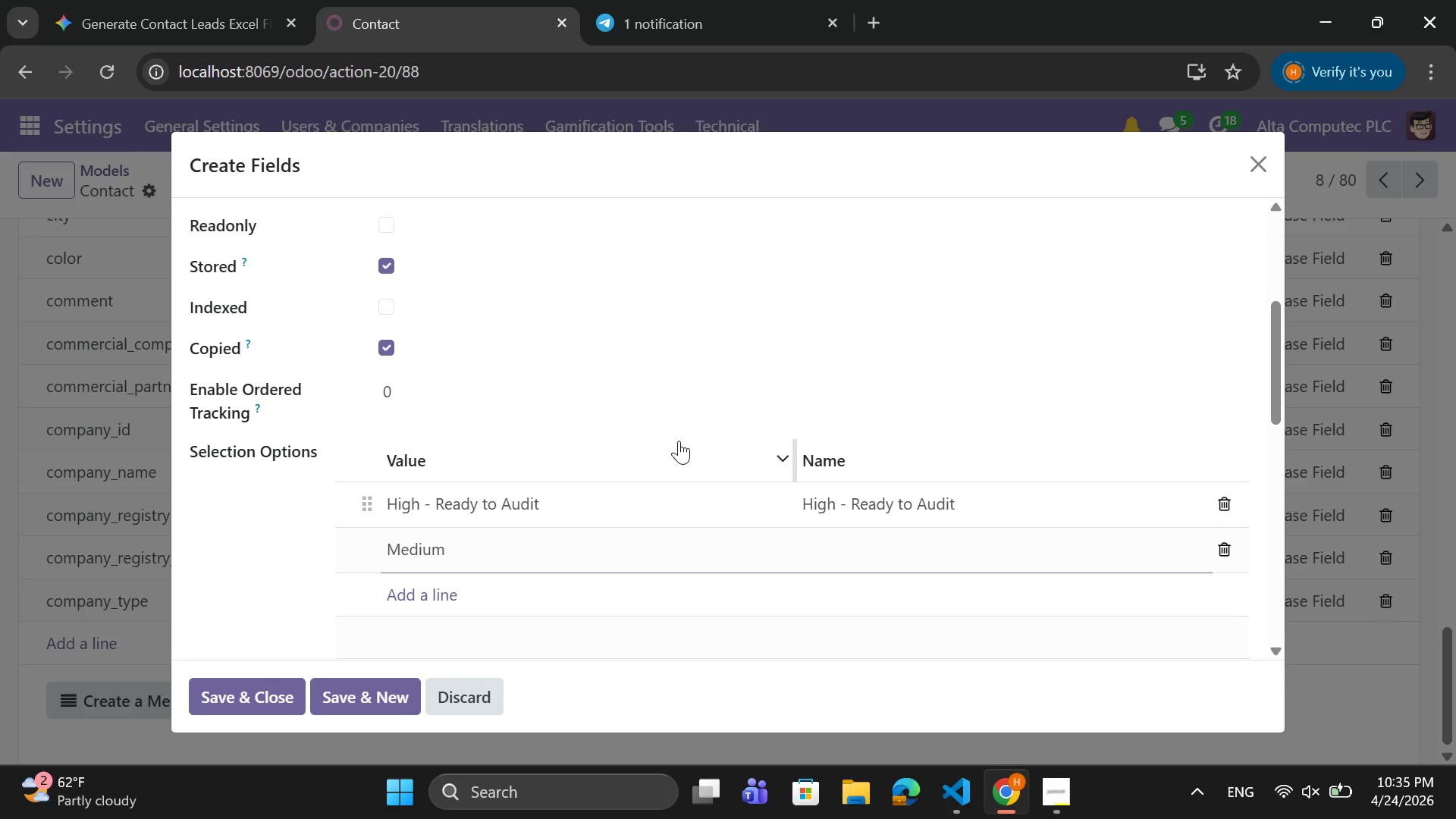 
type( - Educational Phase)
 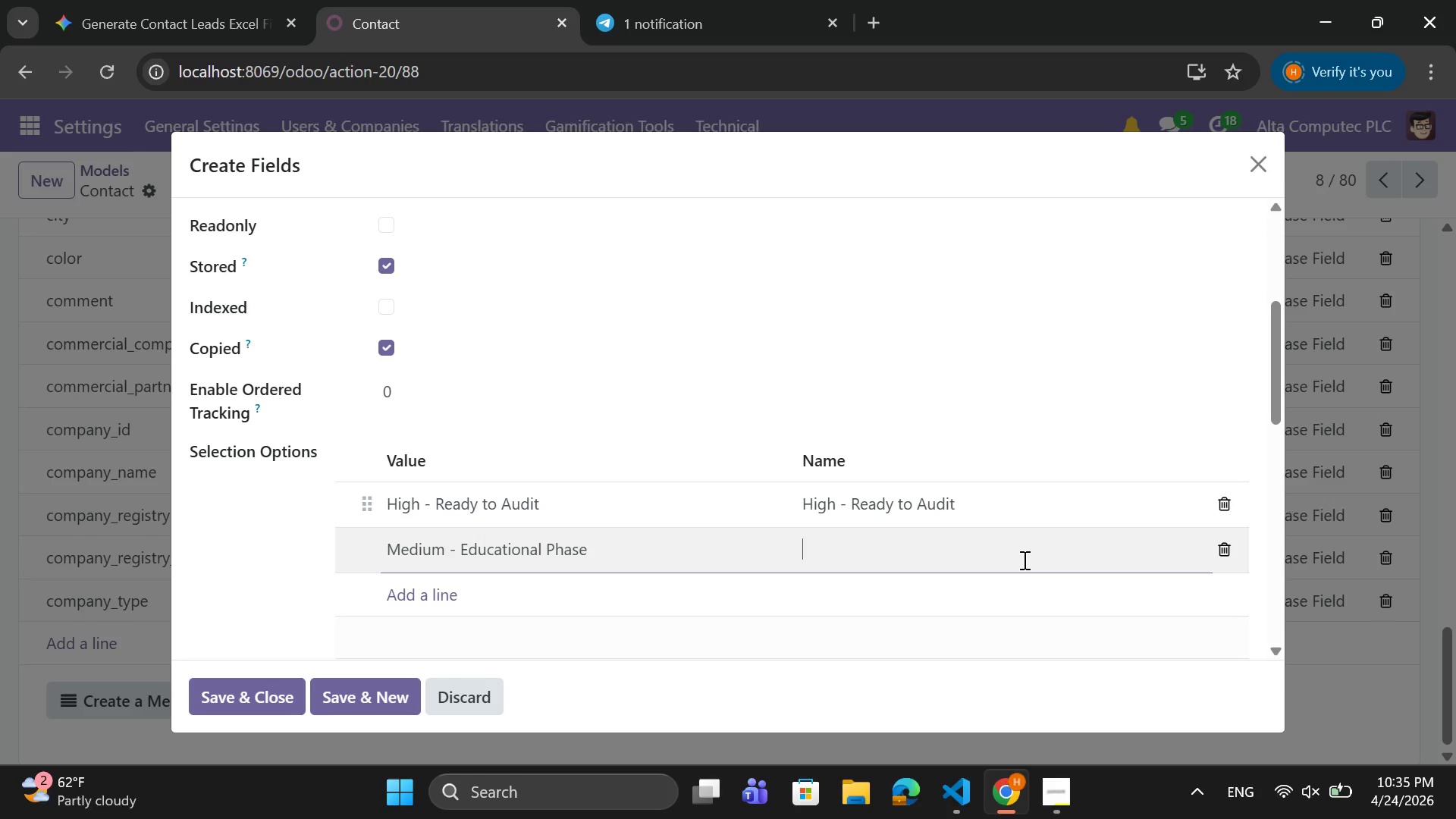 
type(Medium 0[Home])
key(Backspace)
 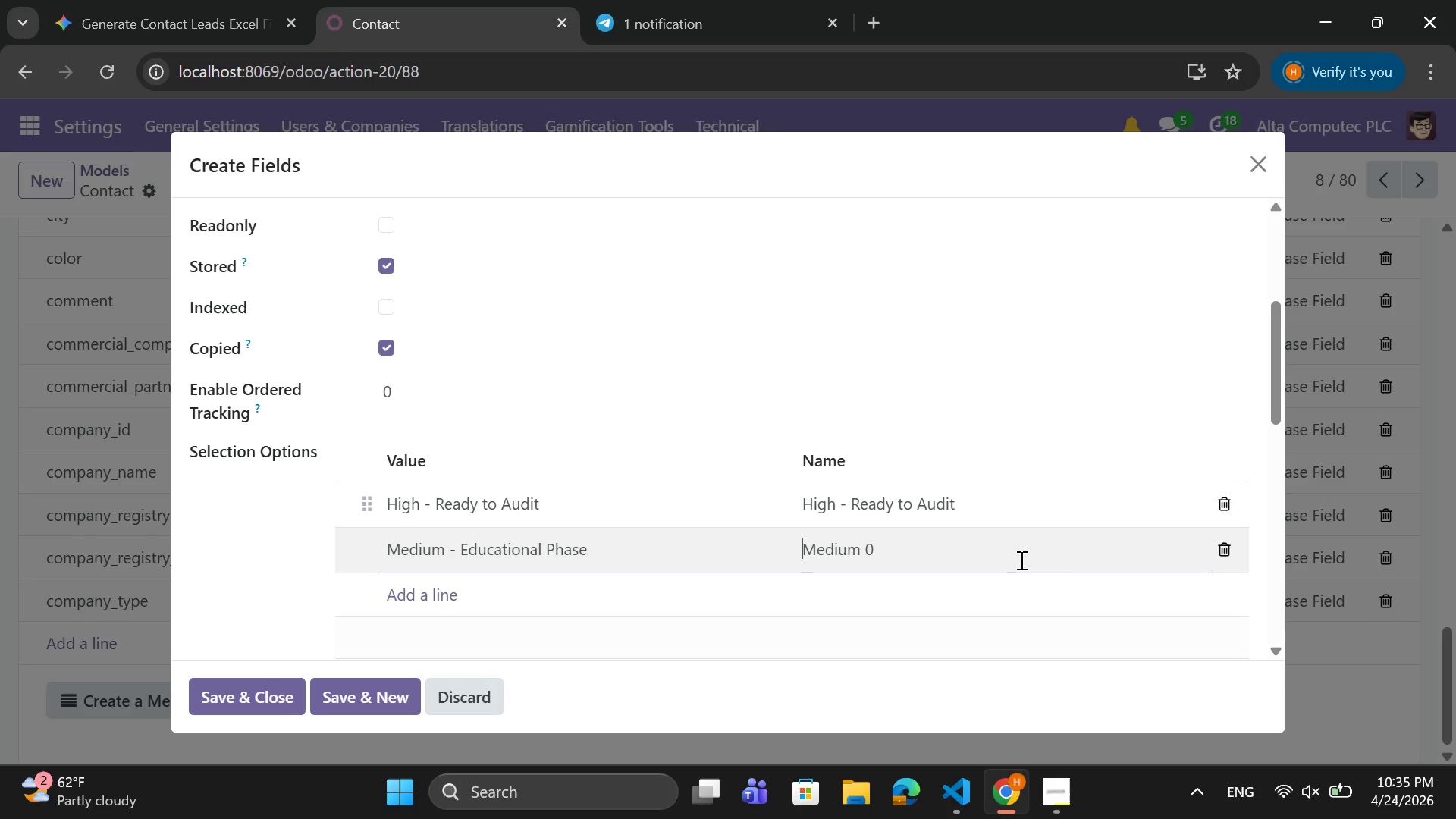 
left_click([990, 559])
 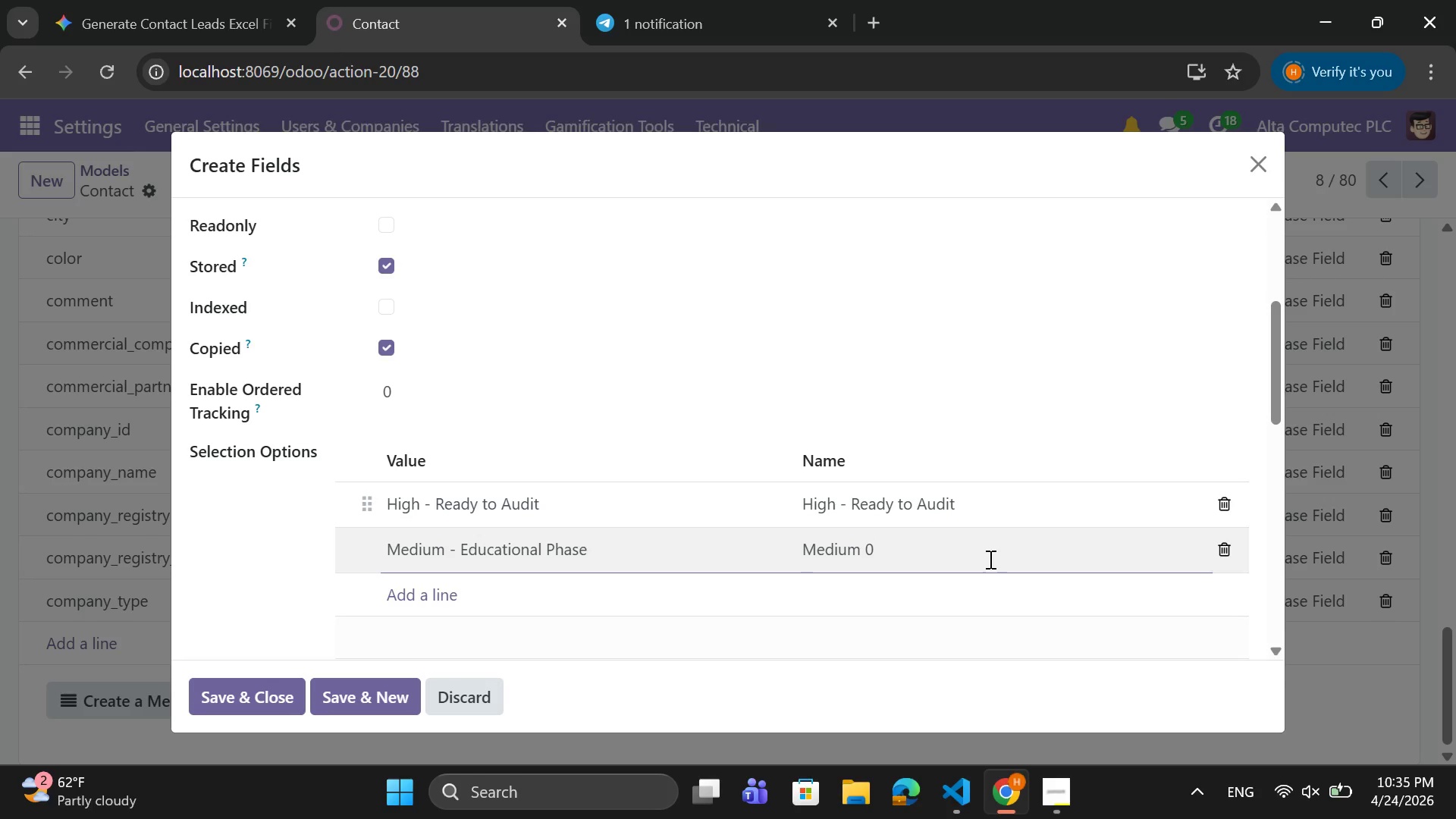 
key(Backspace)
type(- Educationsal)
key(Backspace)
key(Backspace)
key(Backspace)
type(al Phase)
 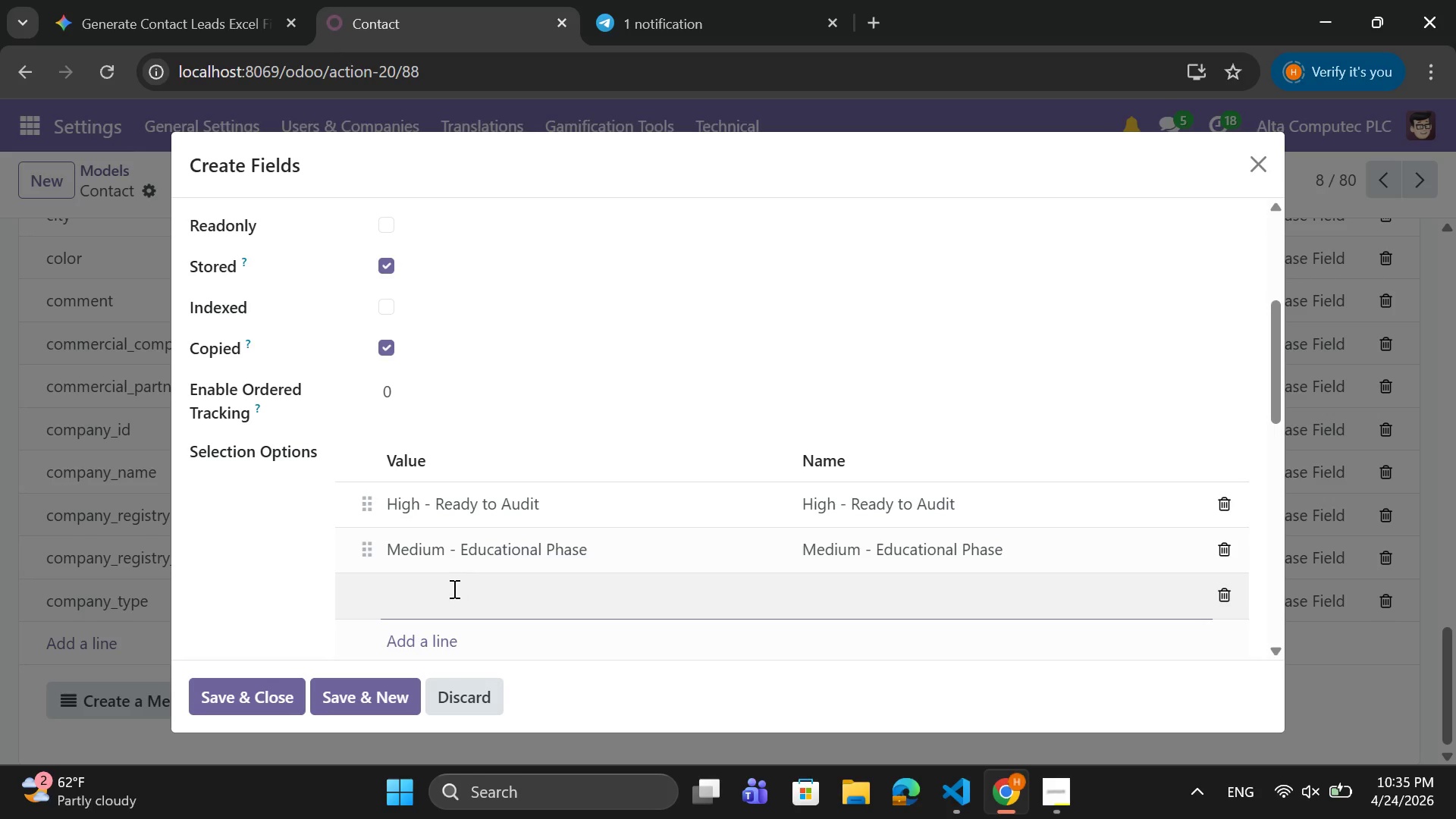 
wait(6.12)
 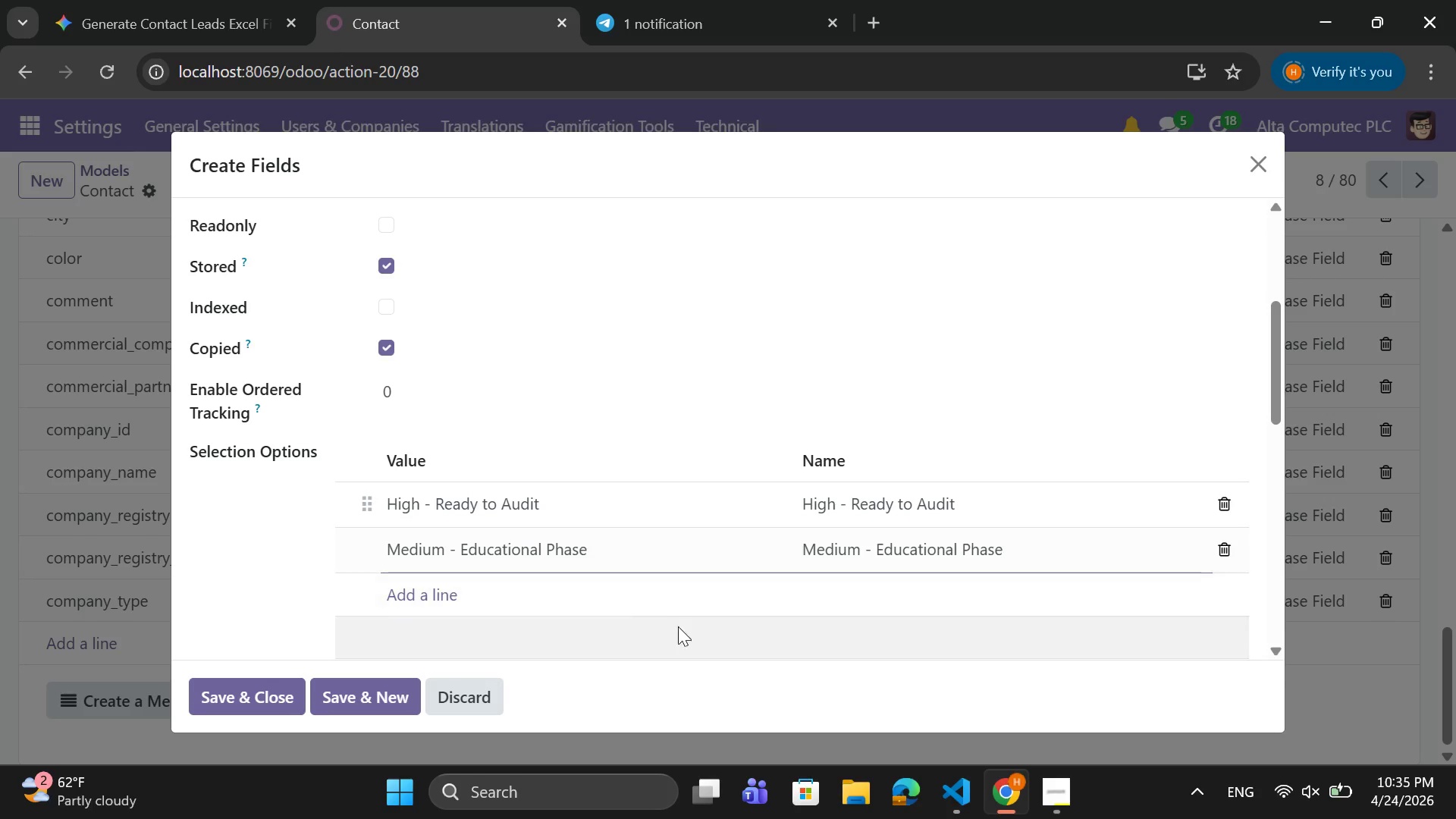 
type(Urgwbt)
key(Backspace)
key(Backspace)
key(Backspace)
type(ent - )
 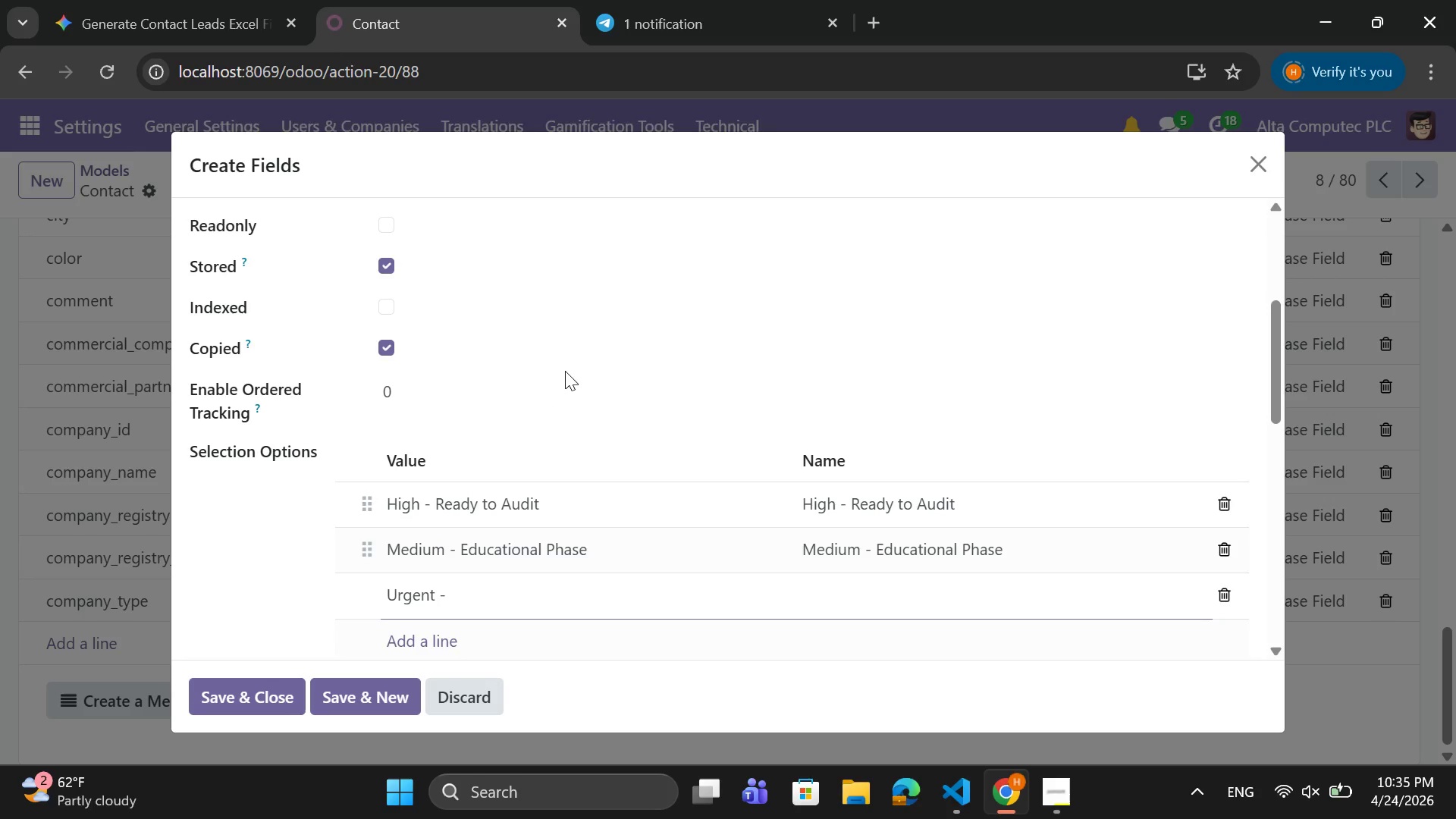 
type(Recent Fall)
 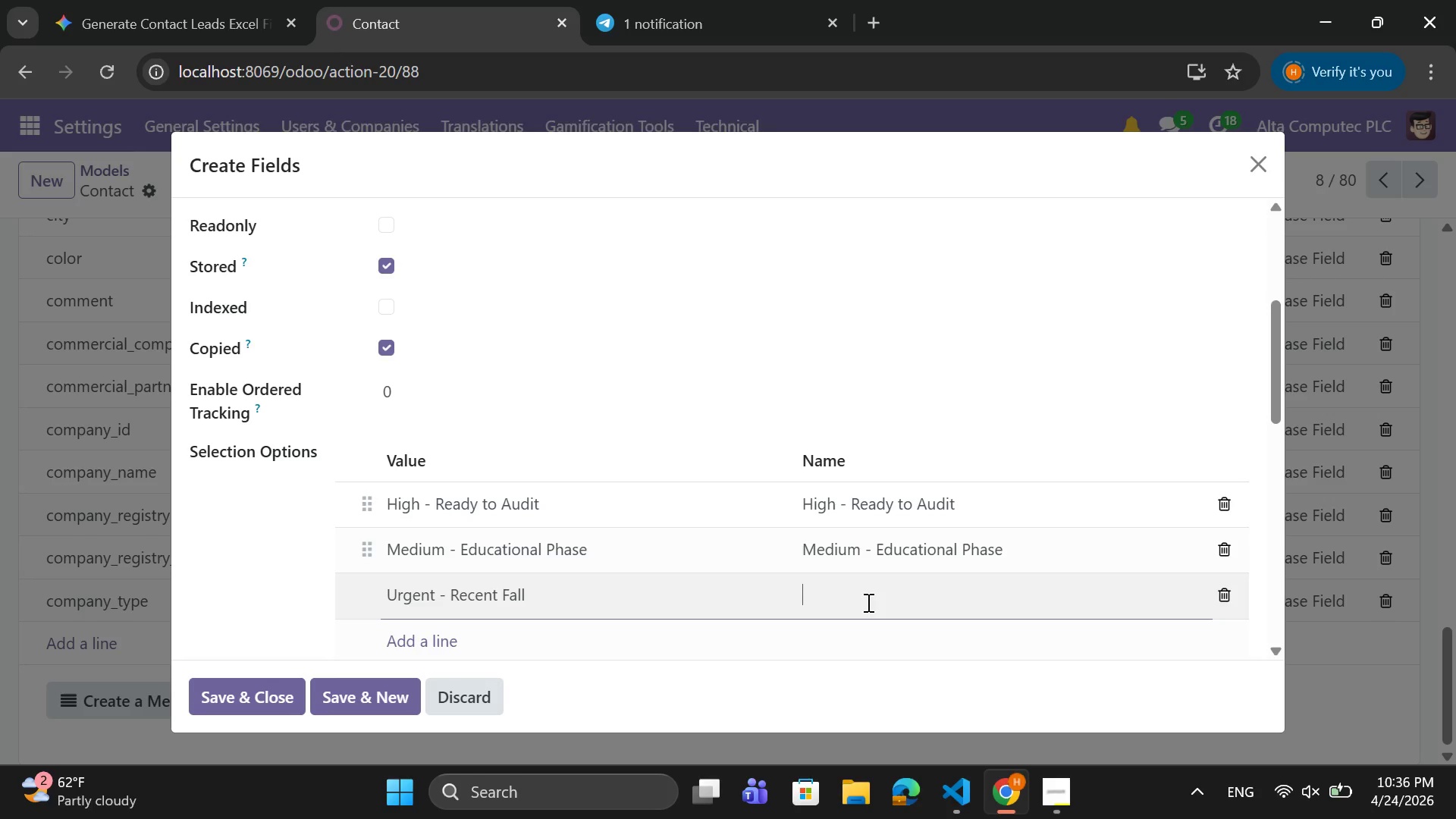 
type(Urgent - Reacn)
key(Backspace)
key(Backspace)
key(Backspace)
type(cent Fall)
 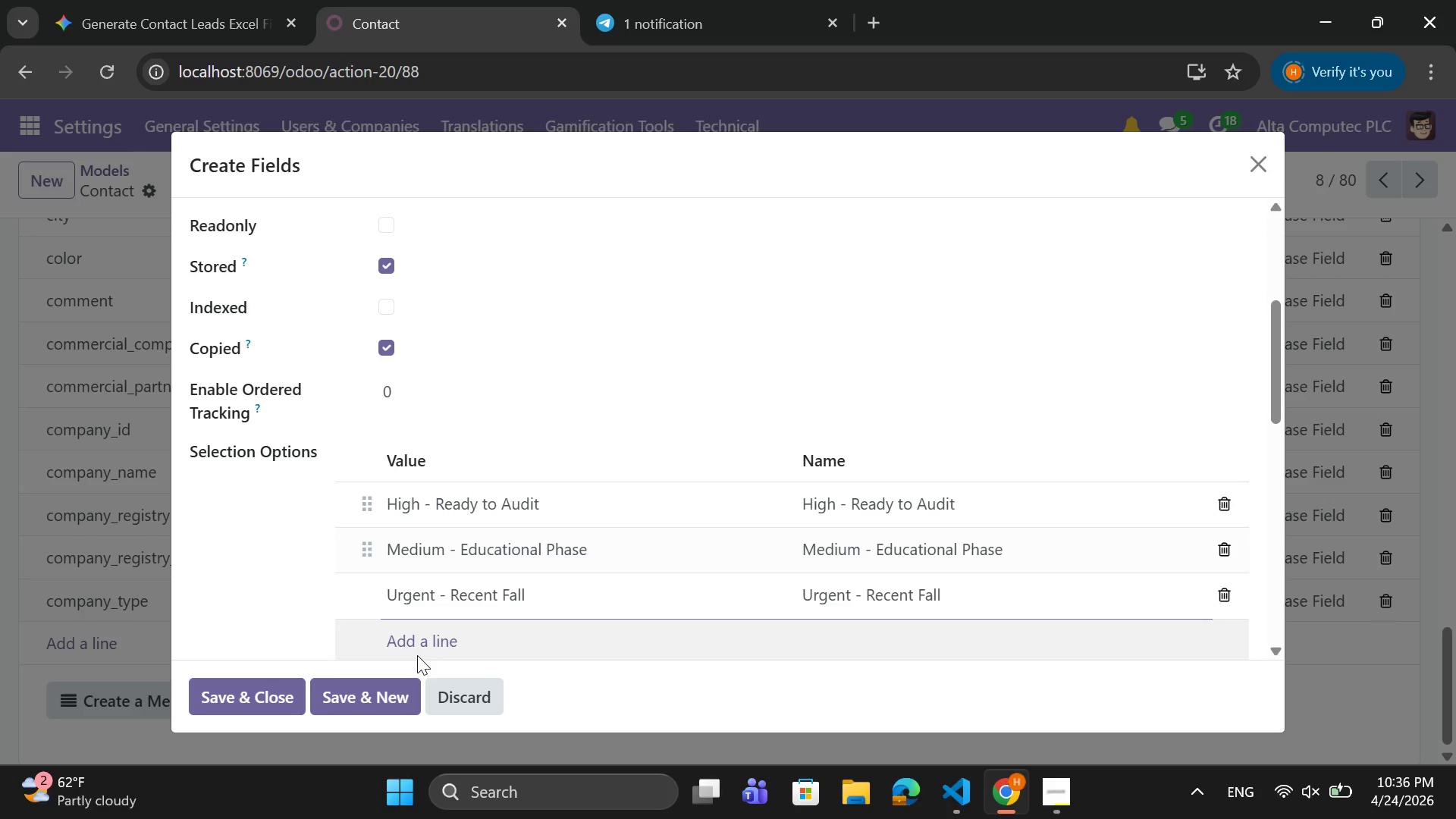 
scroll: coordinate [422, 622], scroll_direction: down, amount: 1.0
 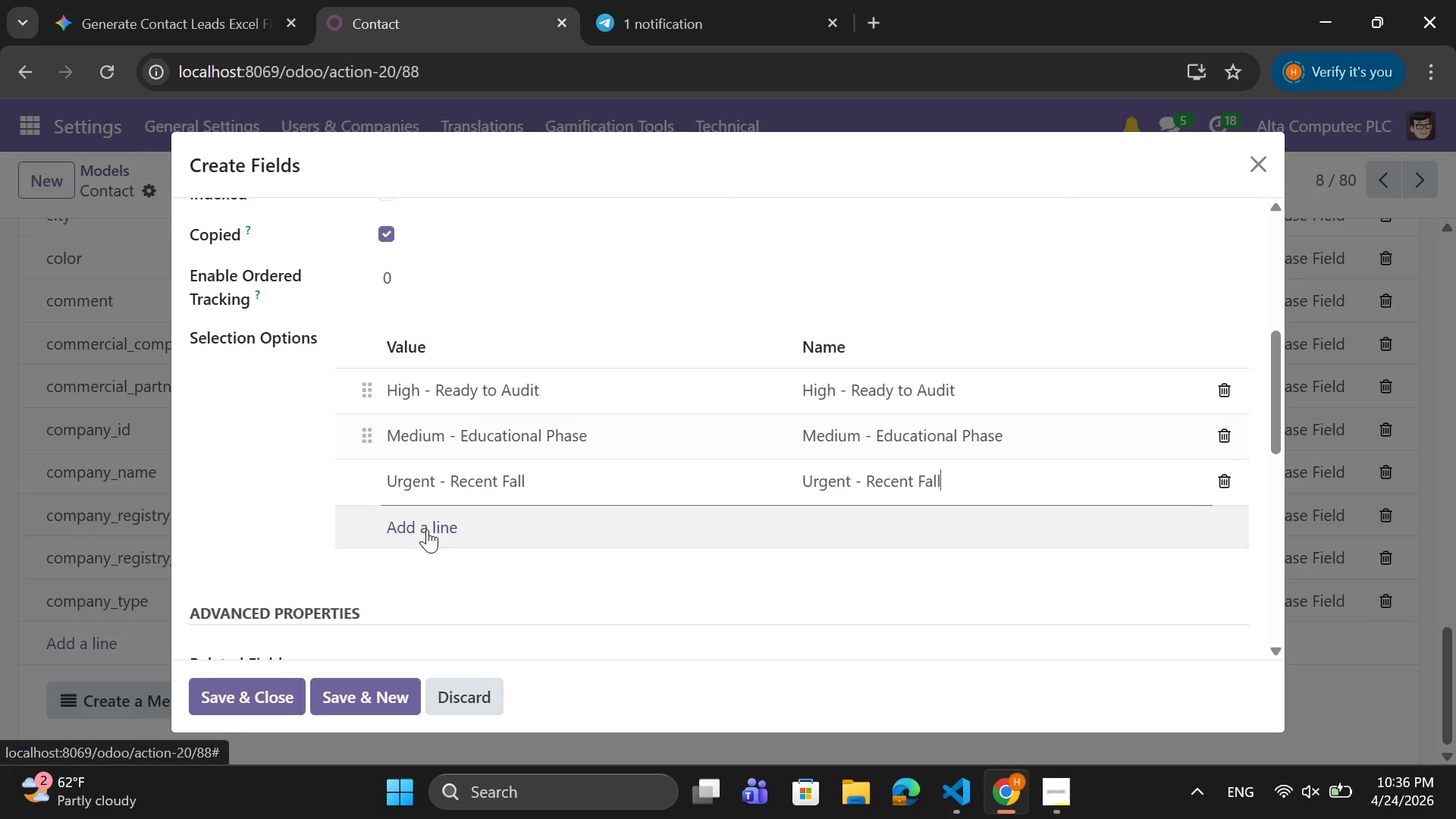 
left_click([427, 531])
 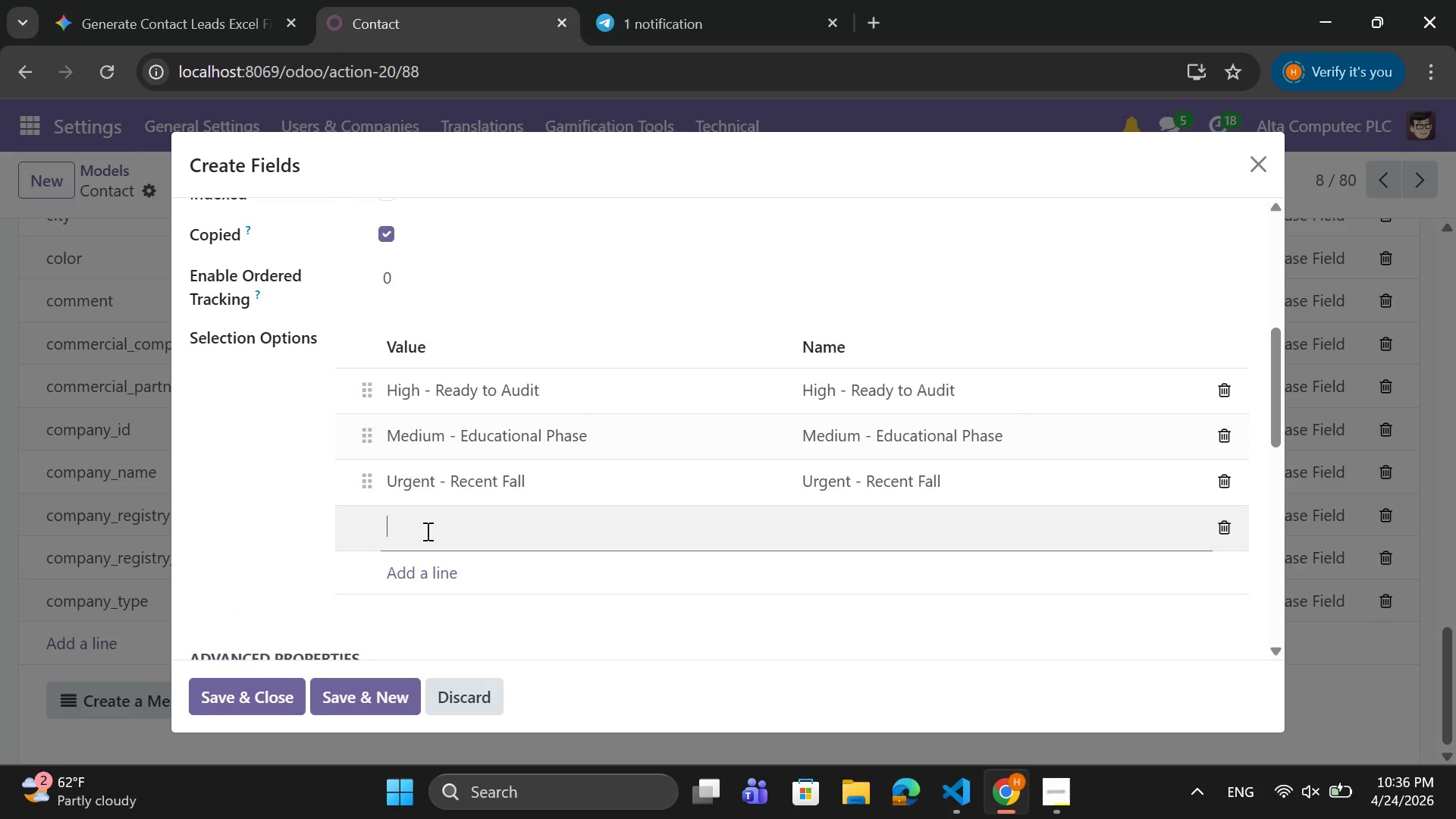 
wait(8.53)
 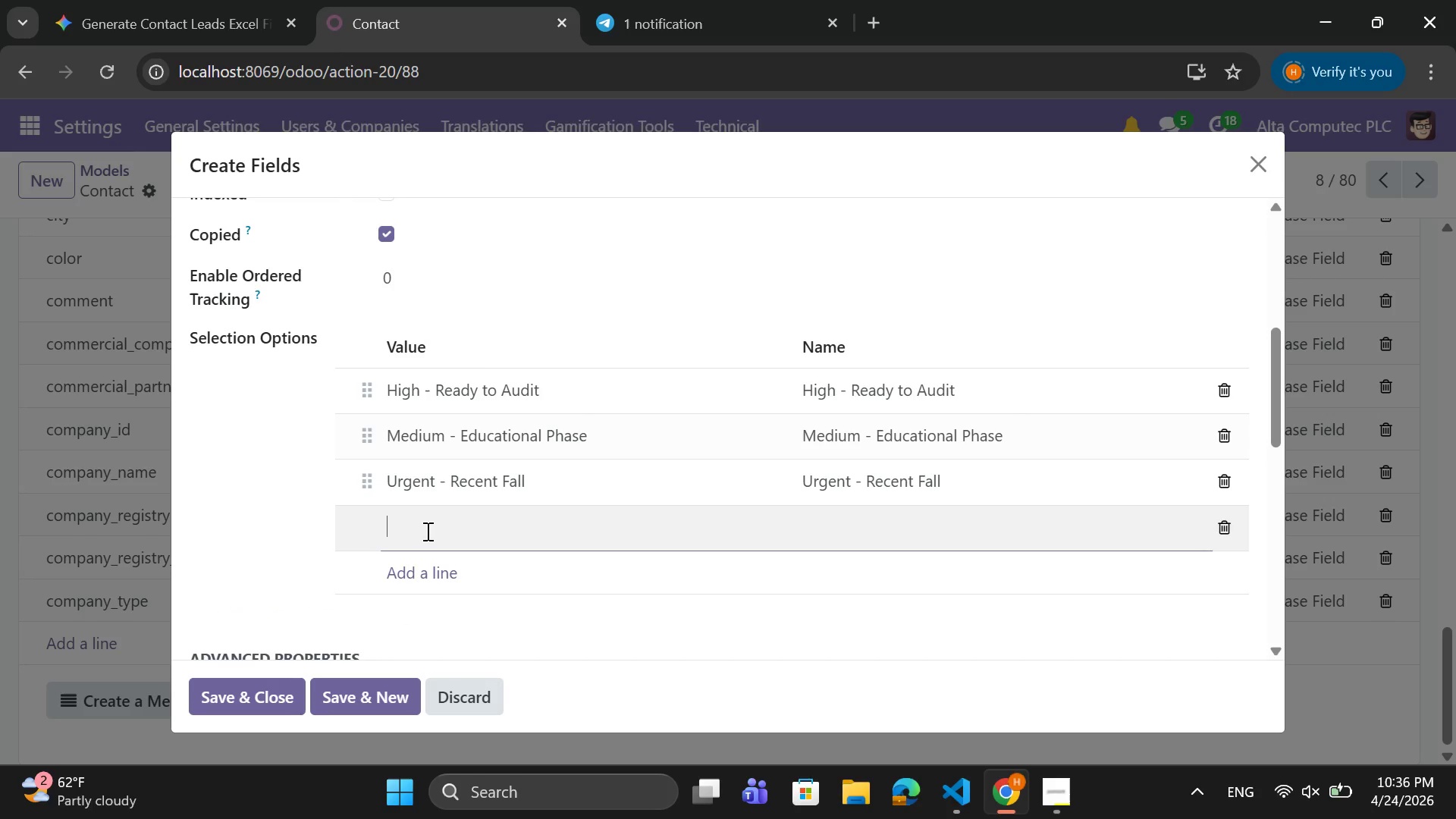 
type(Low 0)
key(Backspace)
type(- Future)
 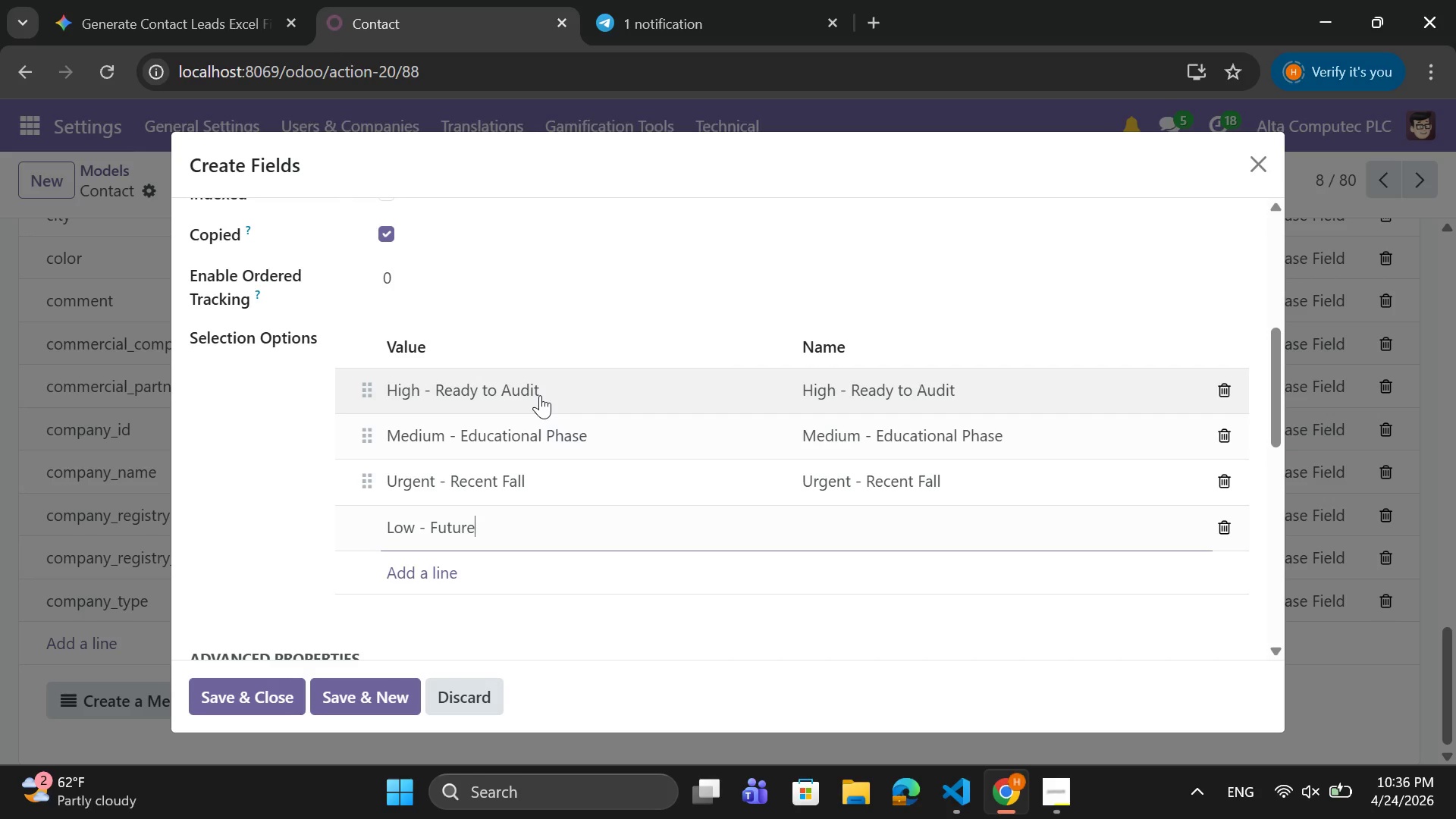 
type( Planning)
 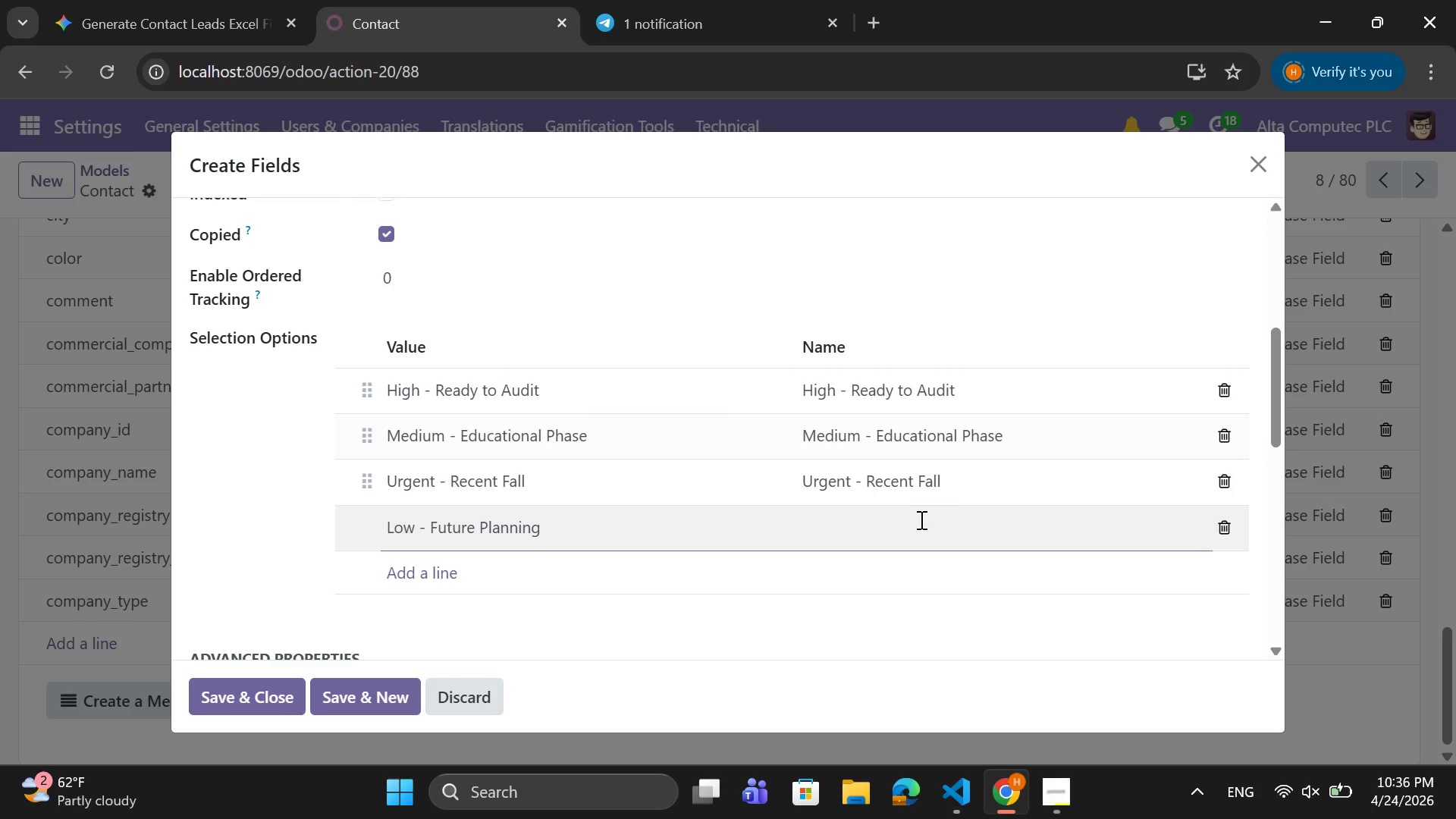 
left_click([920, 519])
 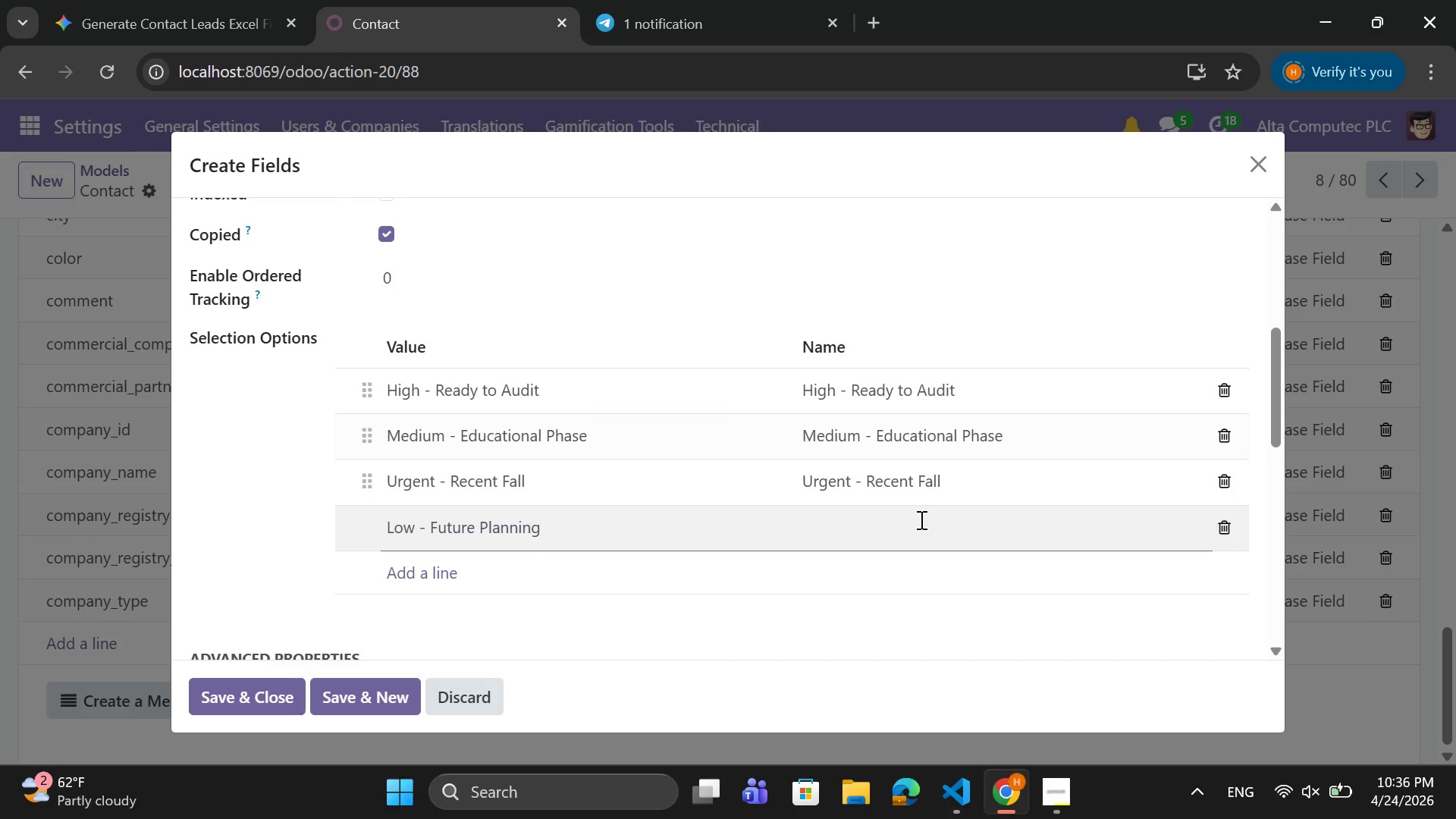 
type(Low - FU)
key(Backspace)
type(uture Plannii)
key(Backspace)
type(ng)
 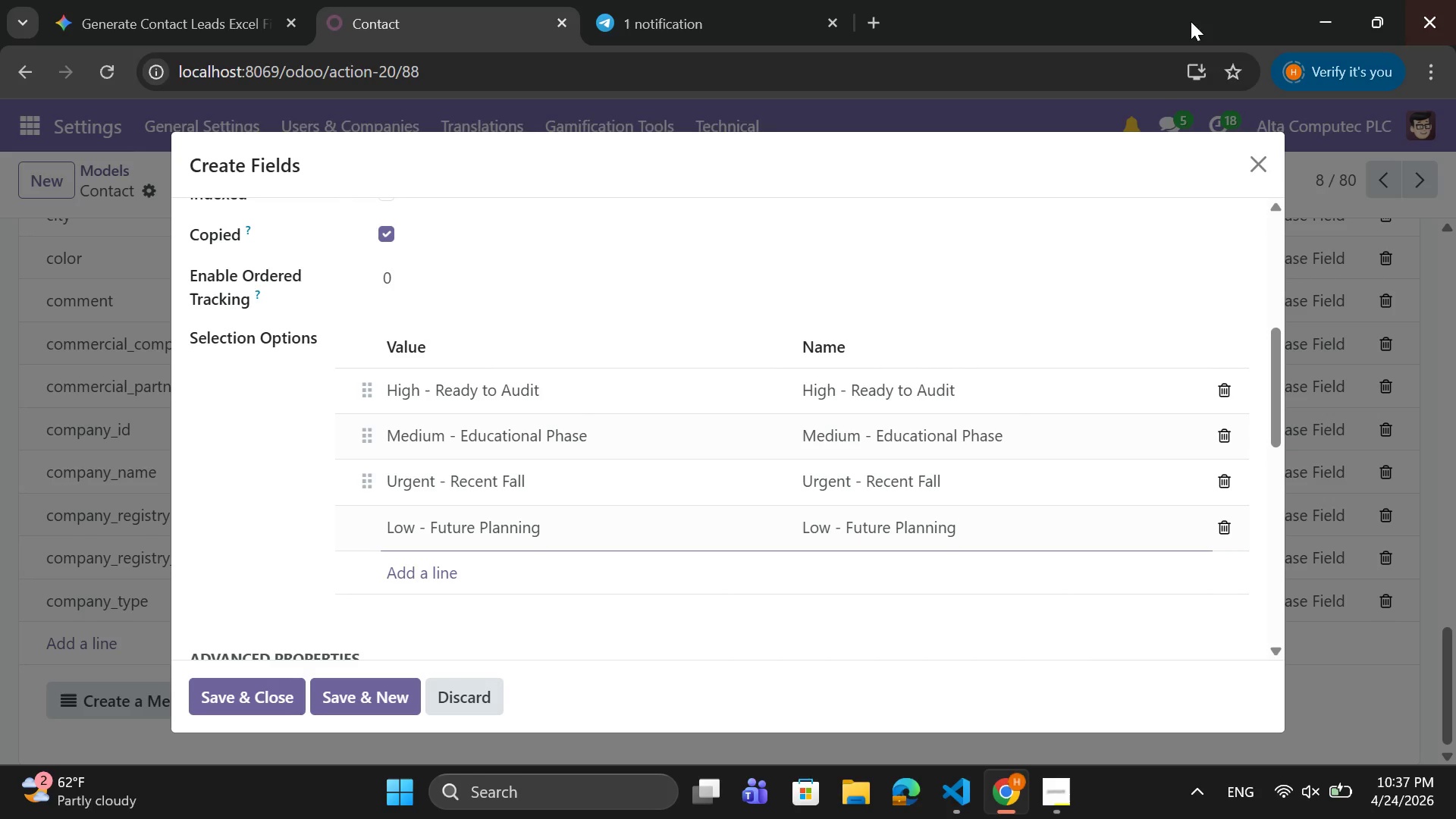 
wait(8.75)
 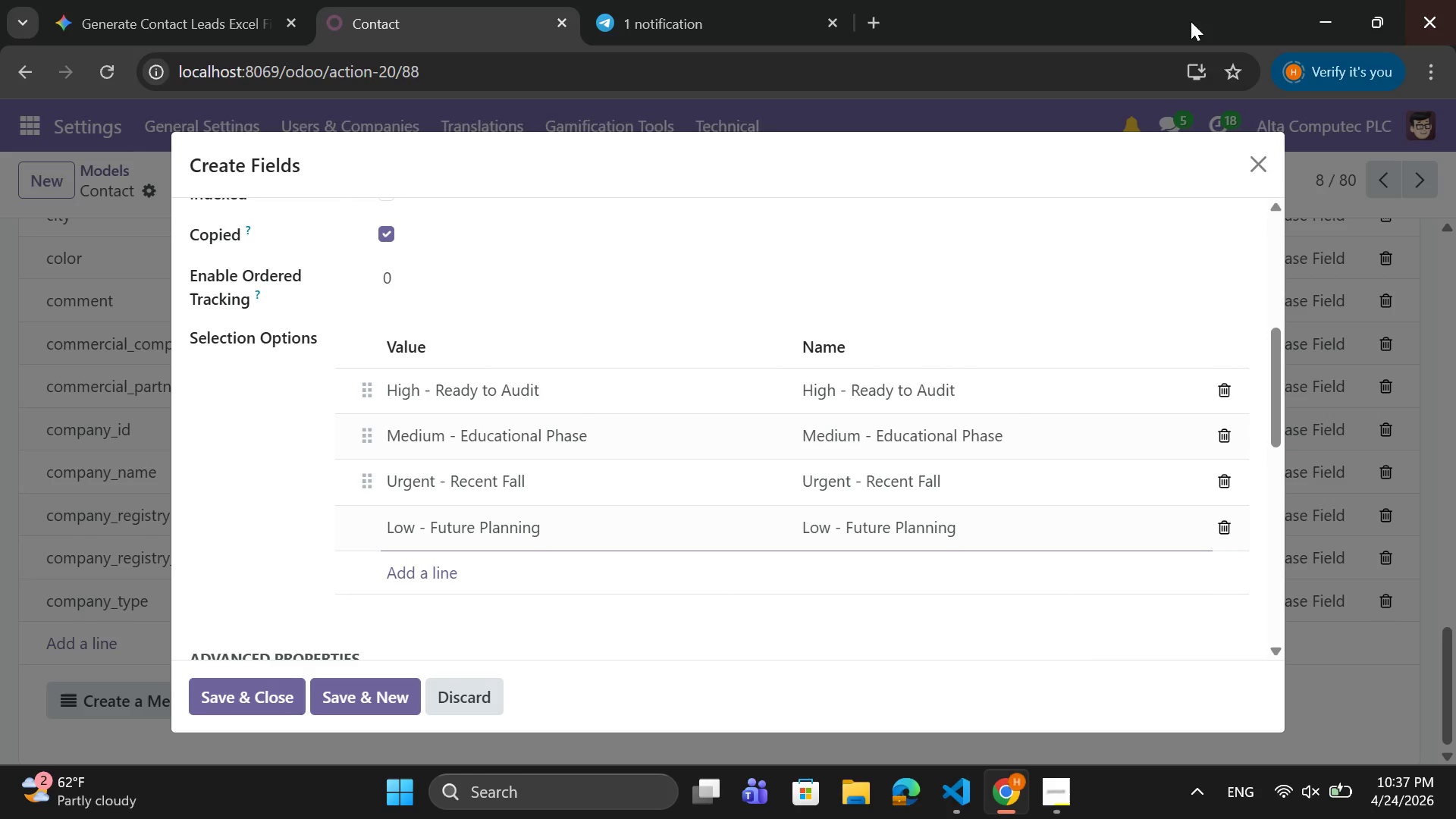 
left_click([294, 692])
 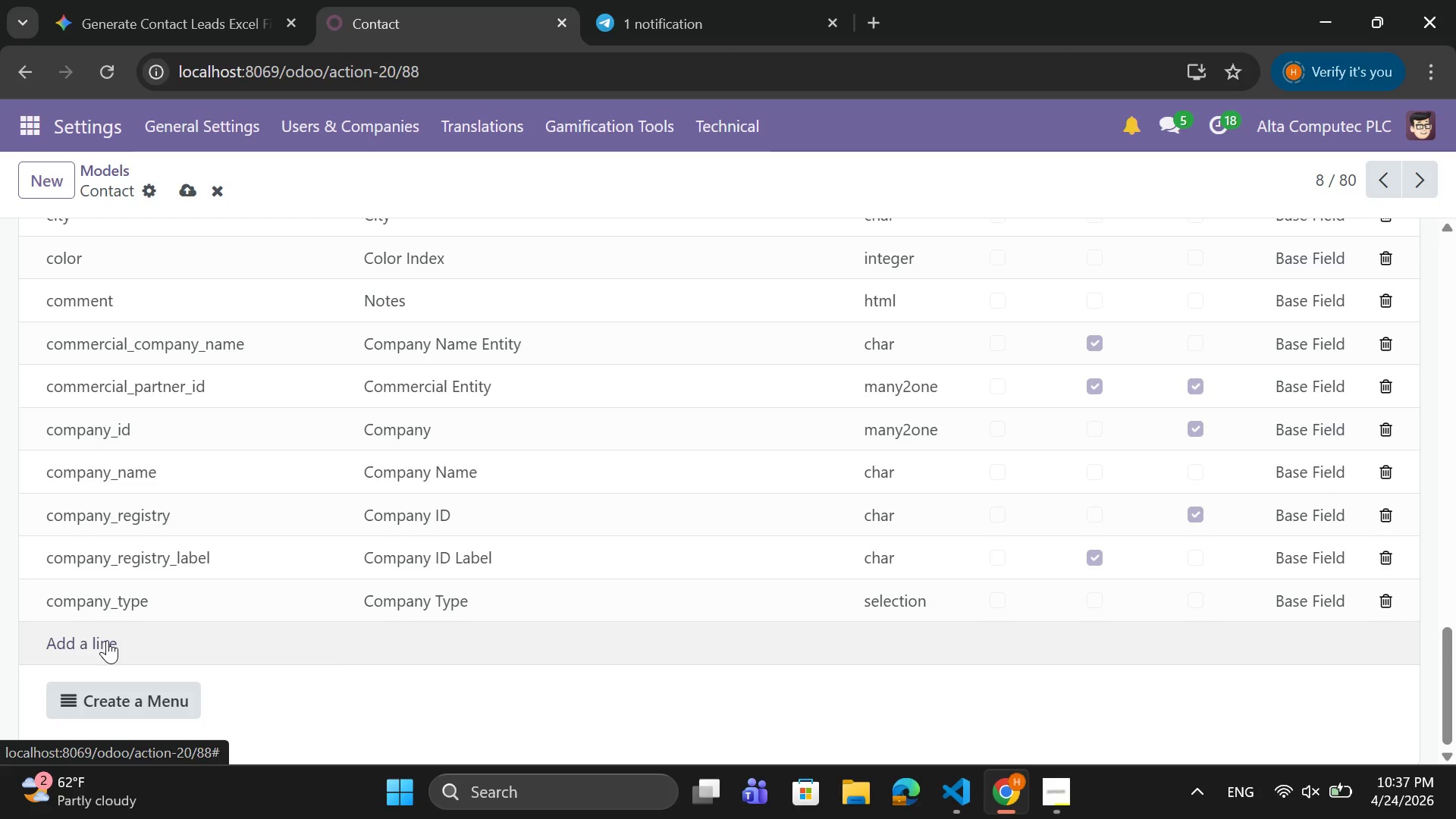 
left_click([107, 640])
 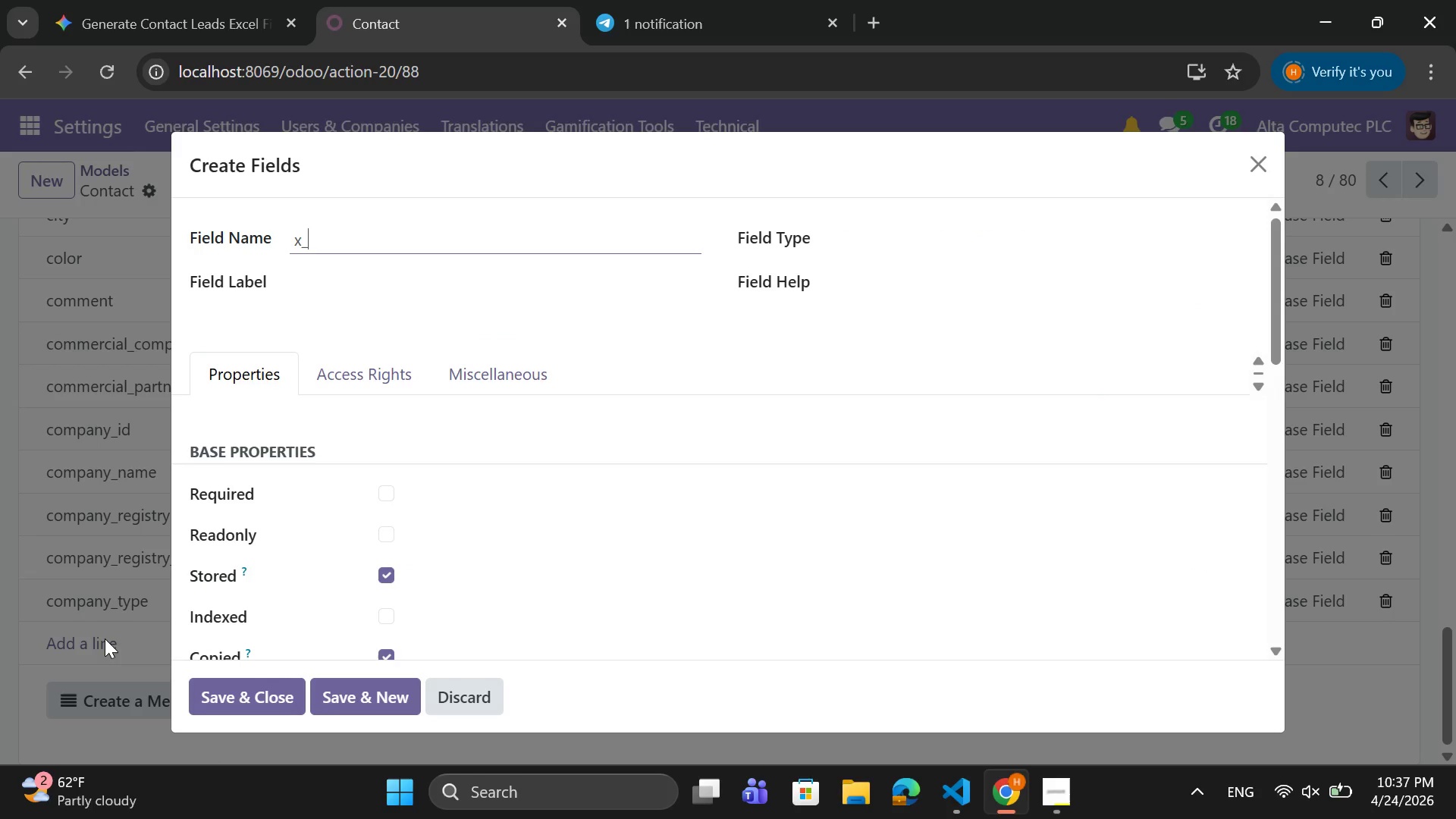 
wait(8.64)
 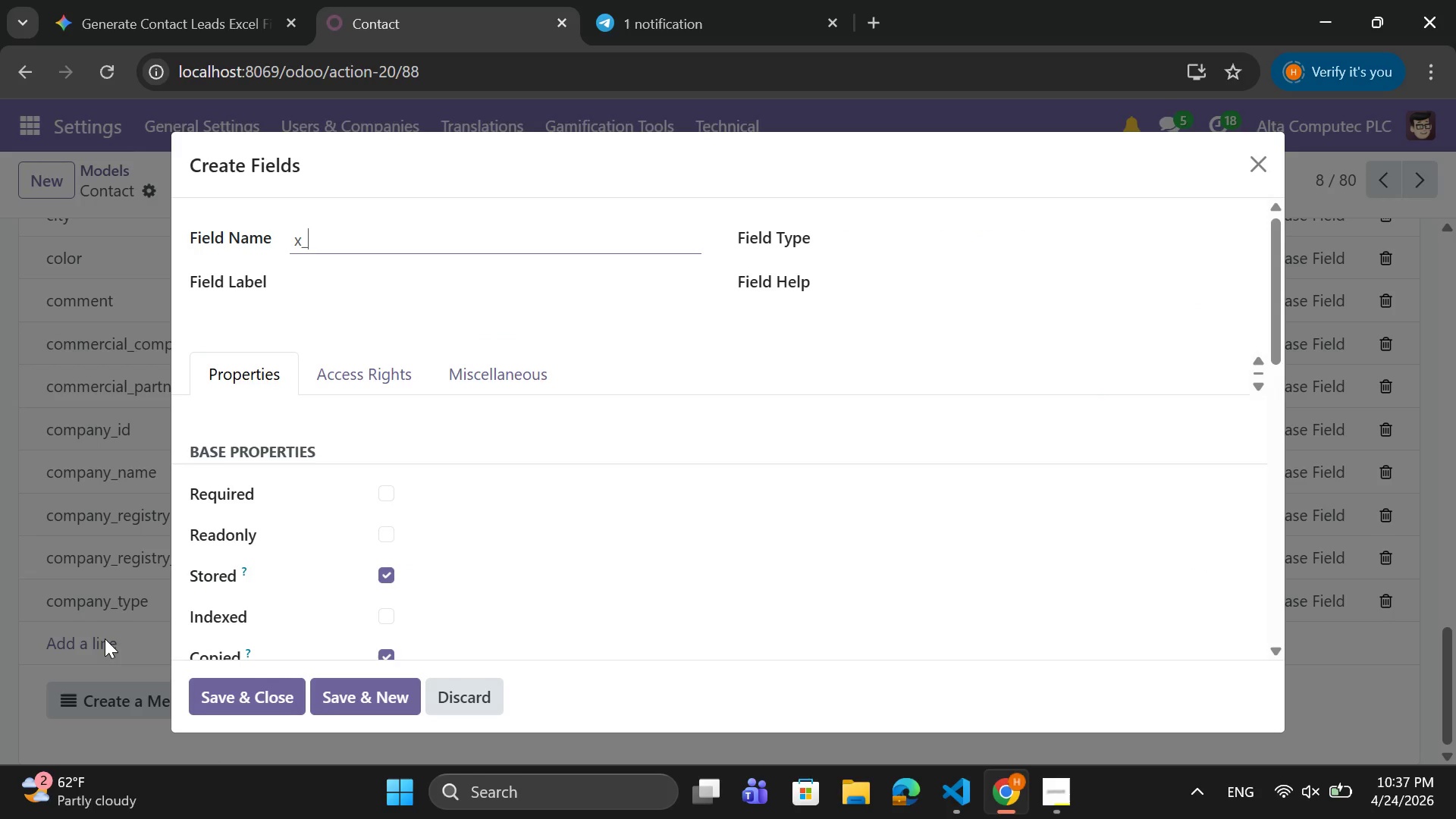 
type(L)
key(Backspace)
type(lead_source)
 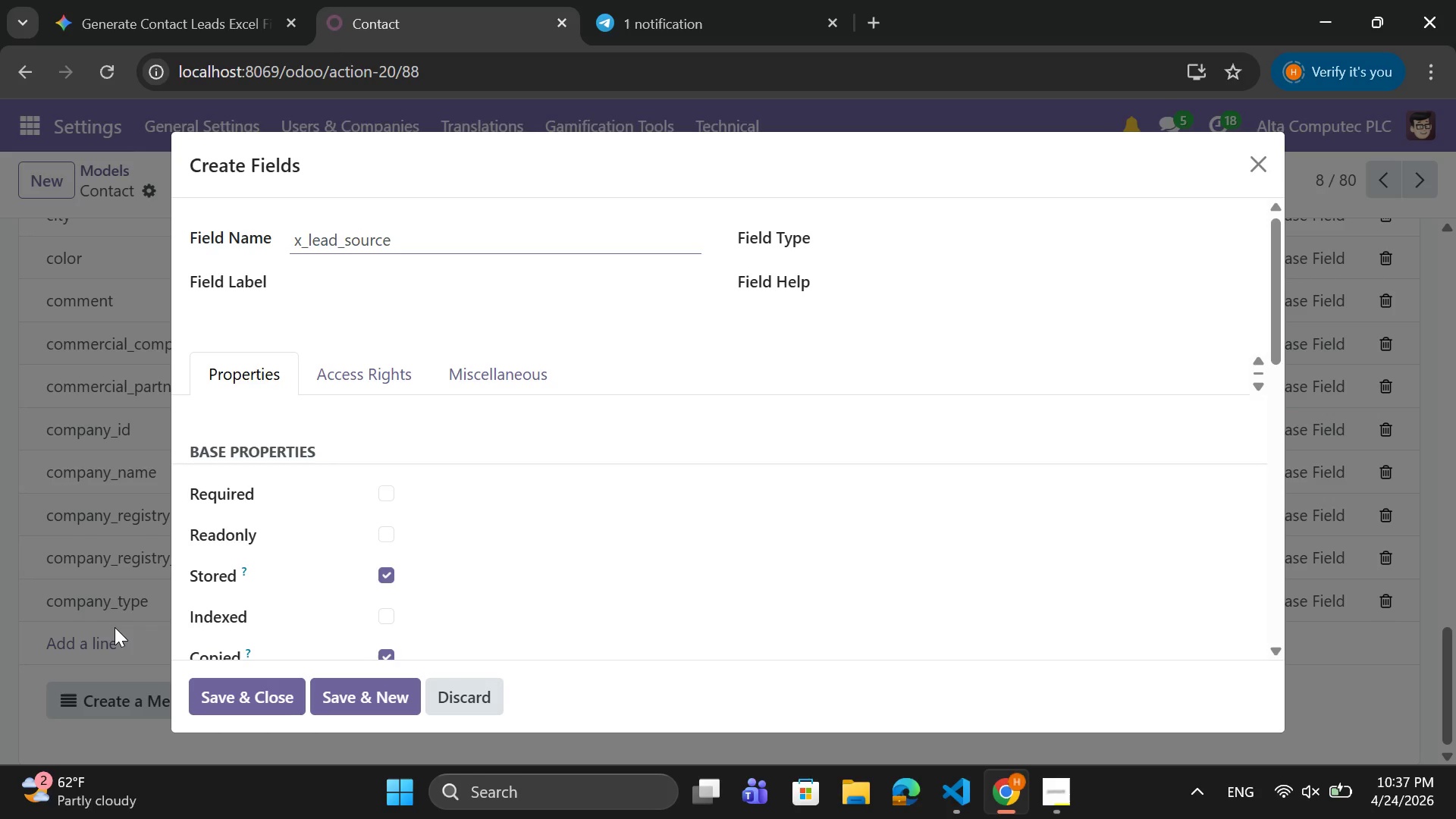 
left_click([331, 265])
 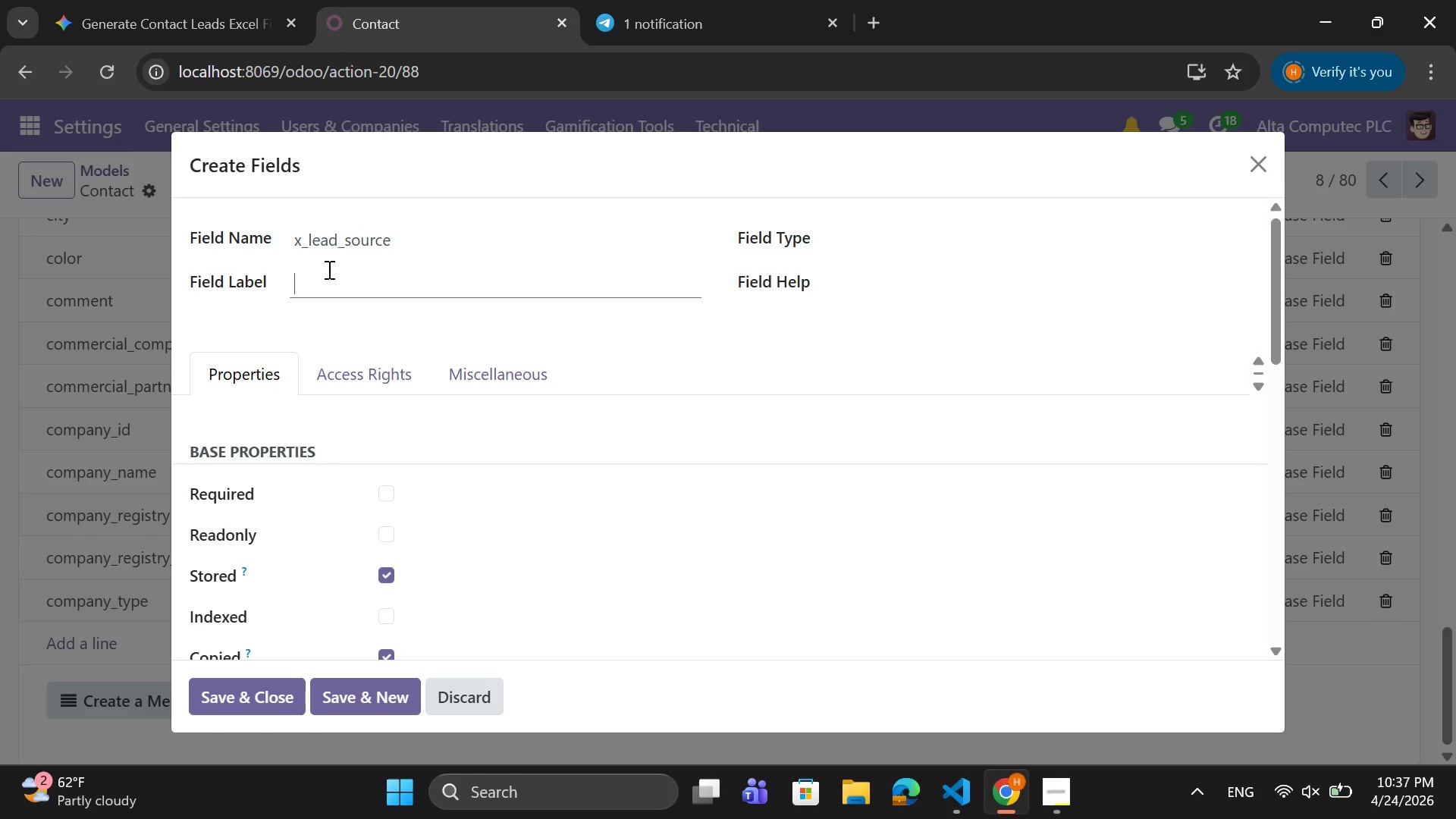 
type(Lead so)
key(Backspace)
key(Backspace)
type(Source)
 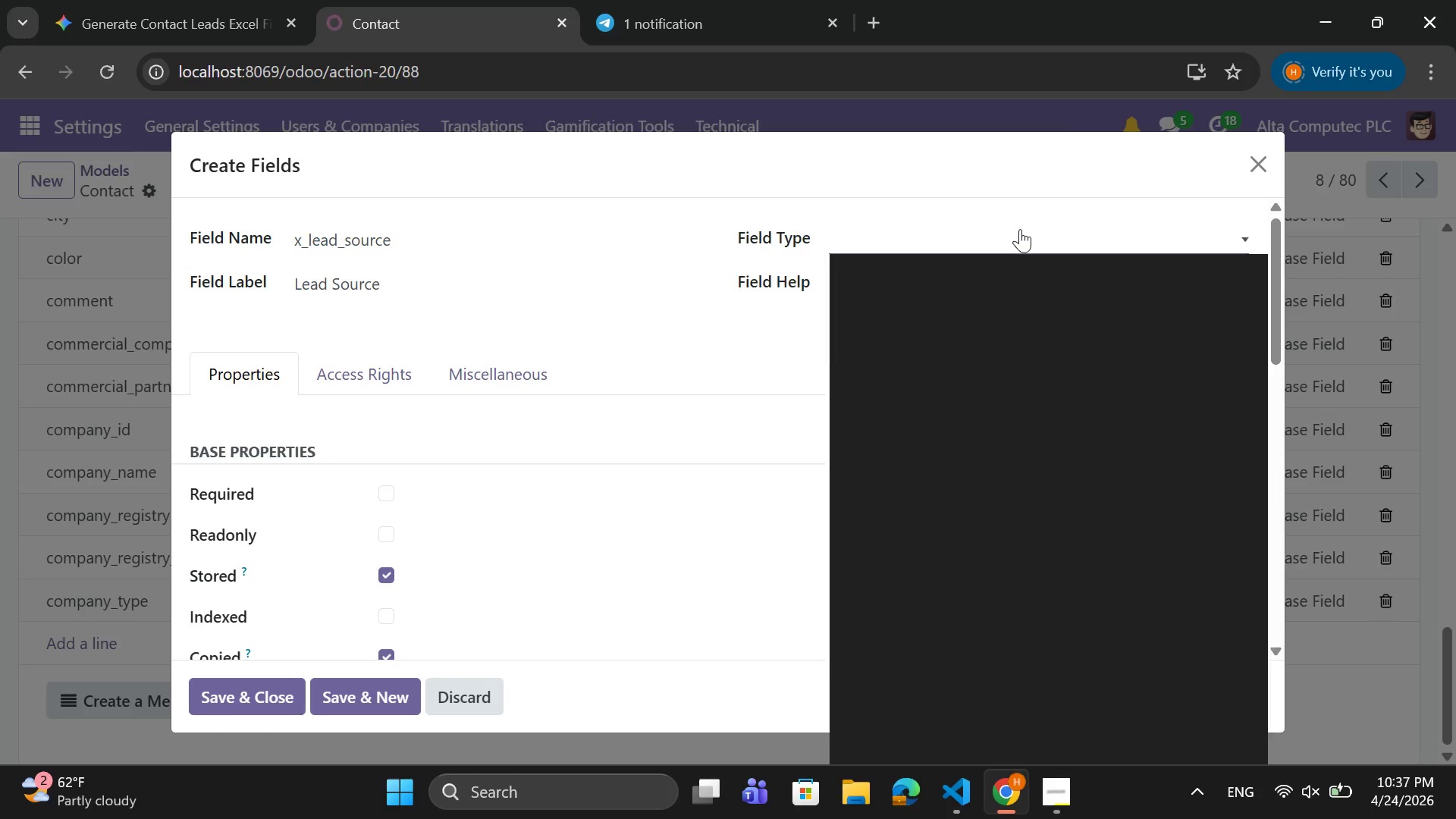 
scroll: coordinate [745, 614], scroll_direction: down, amount: 7.0
 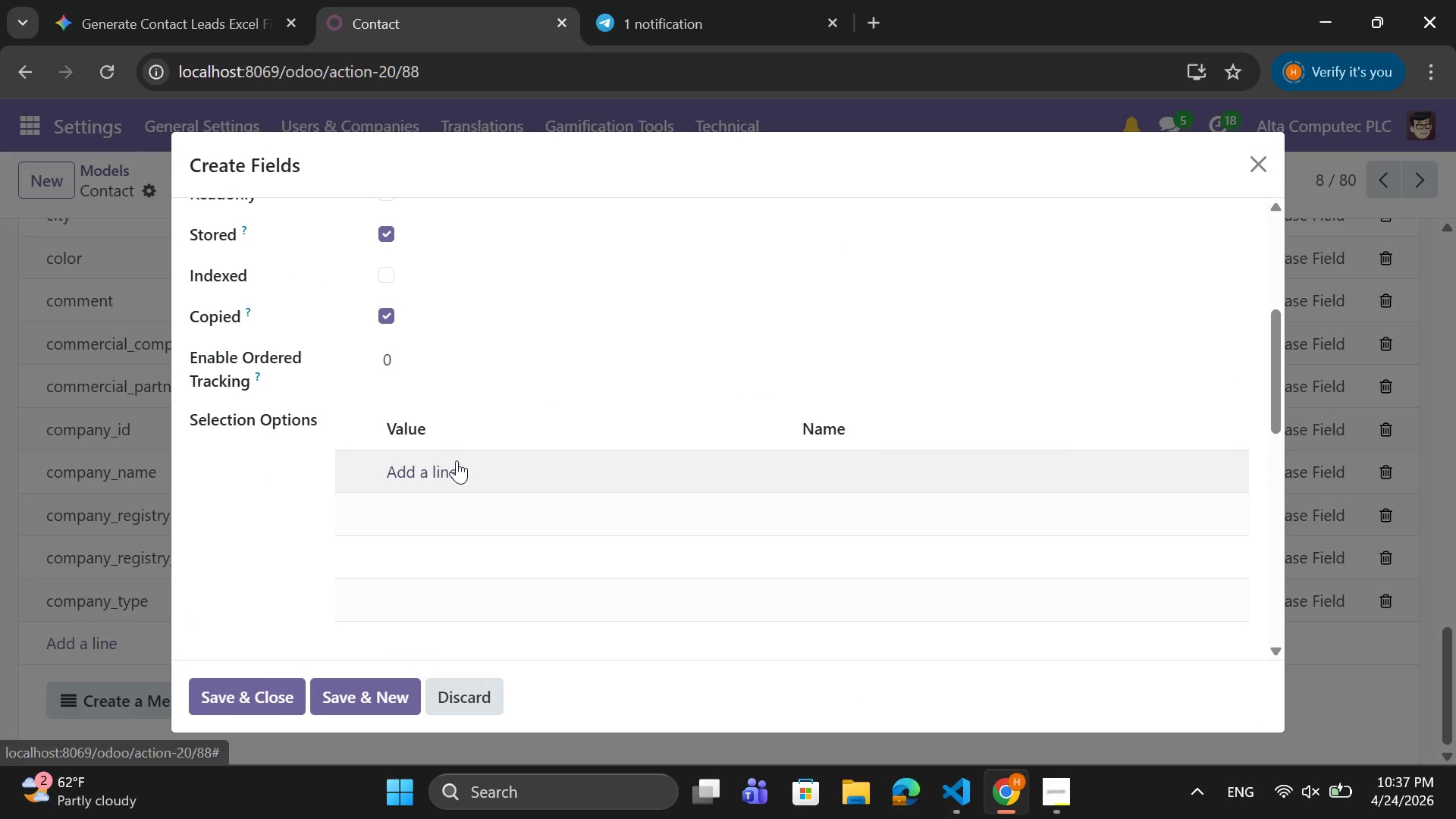 
left_click([446, 466])
 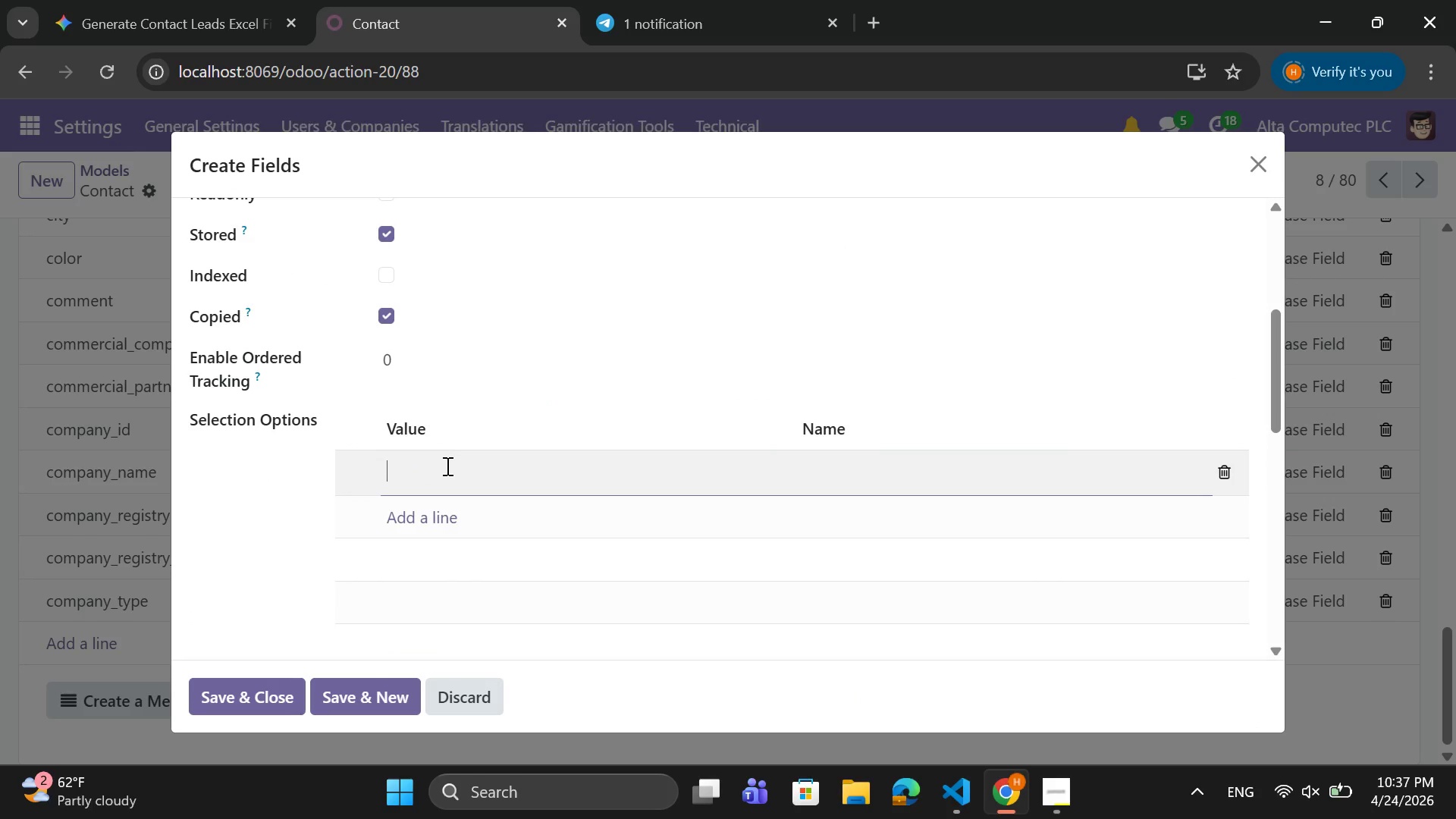 
type(Organic Search)
 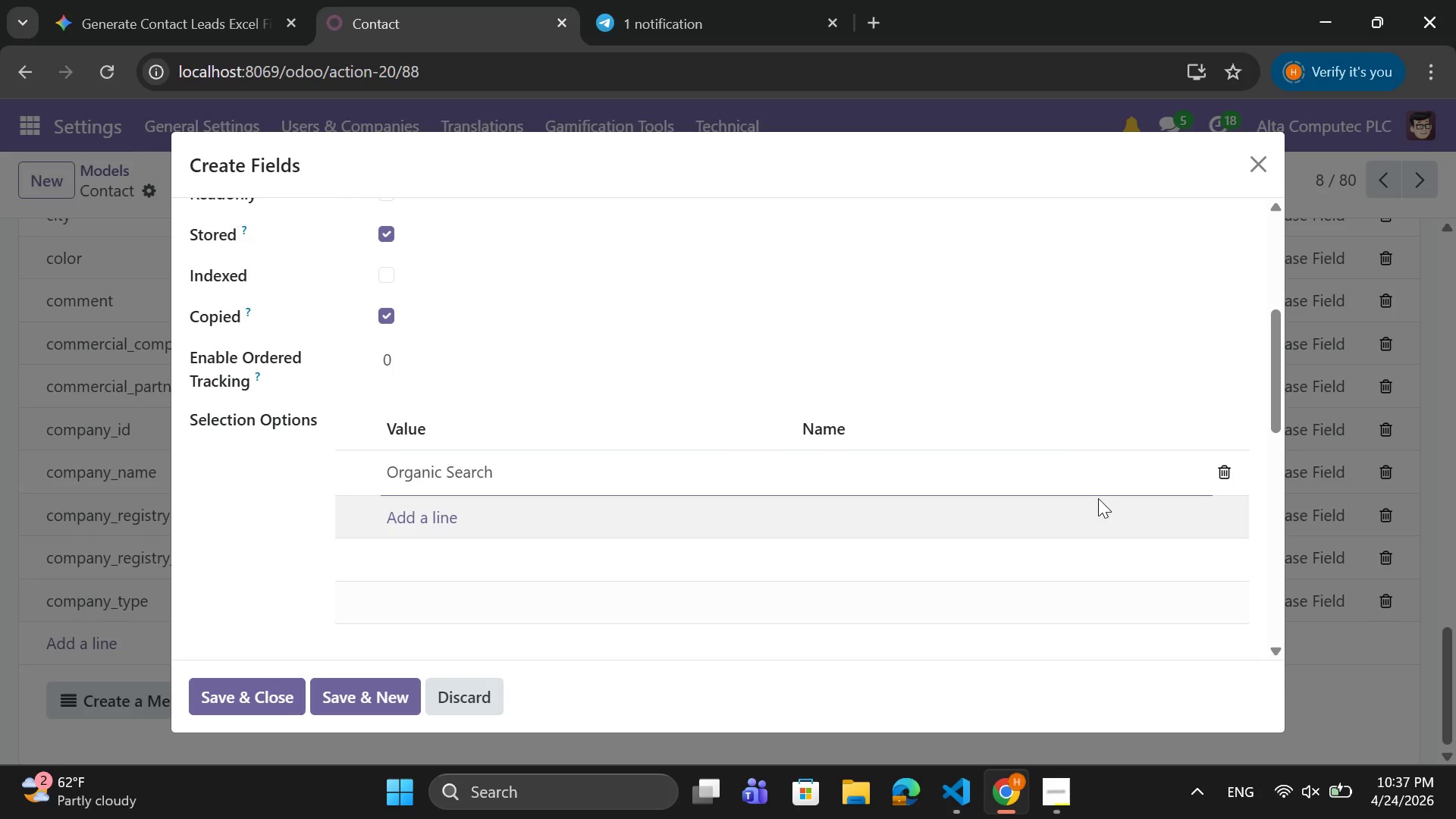 
left_click([977, 473])
 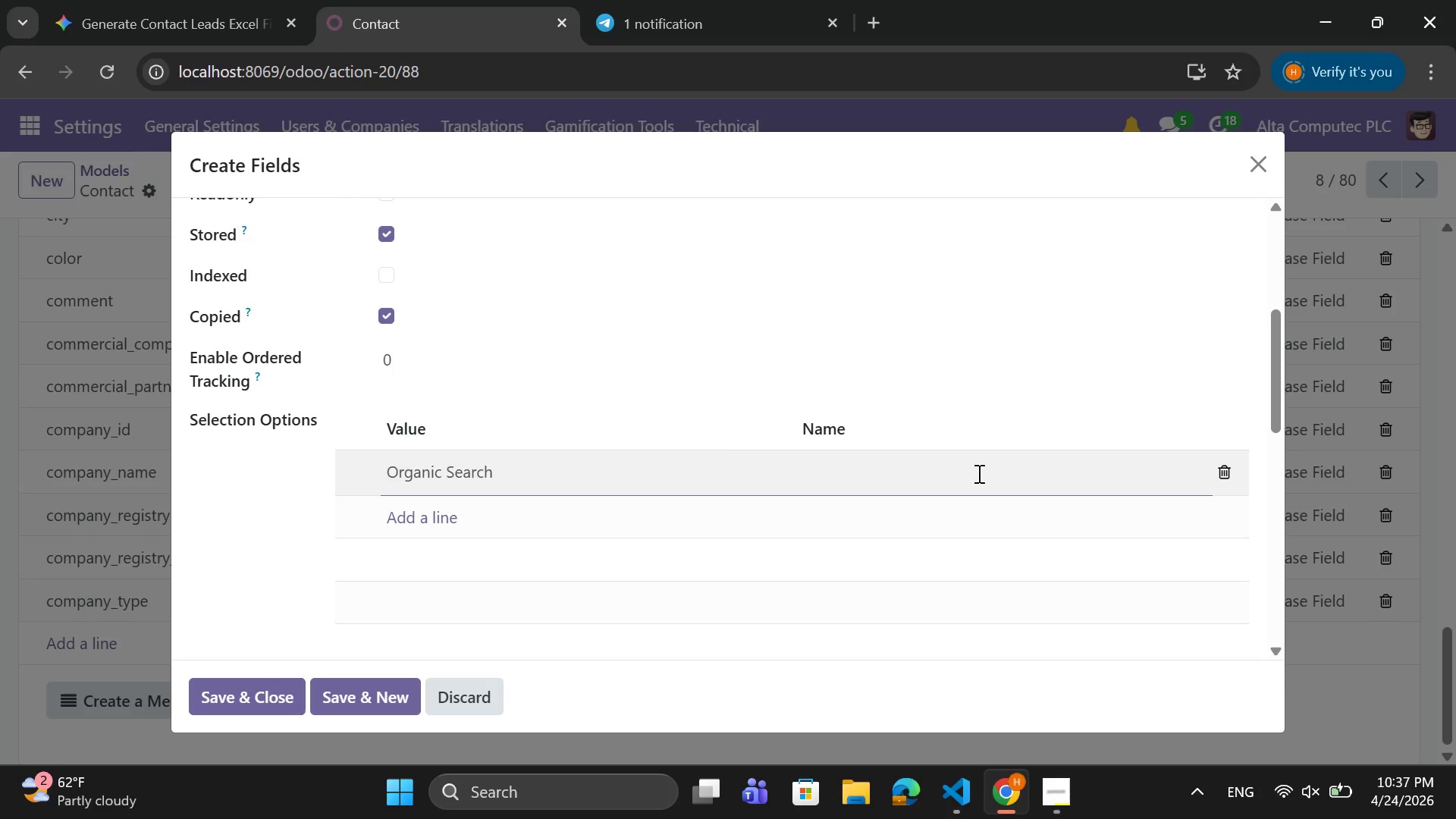 
type(Organci)
key(Backspace)
key(Backspace)
type(ic Search)
 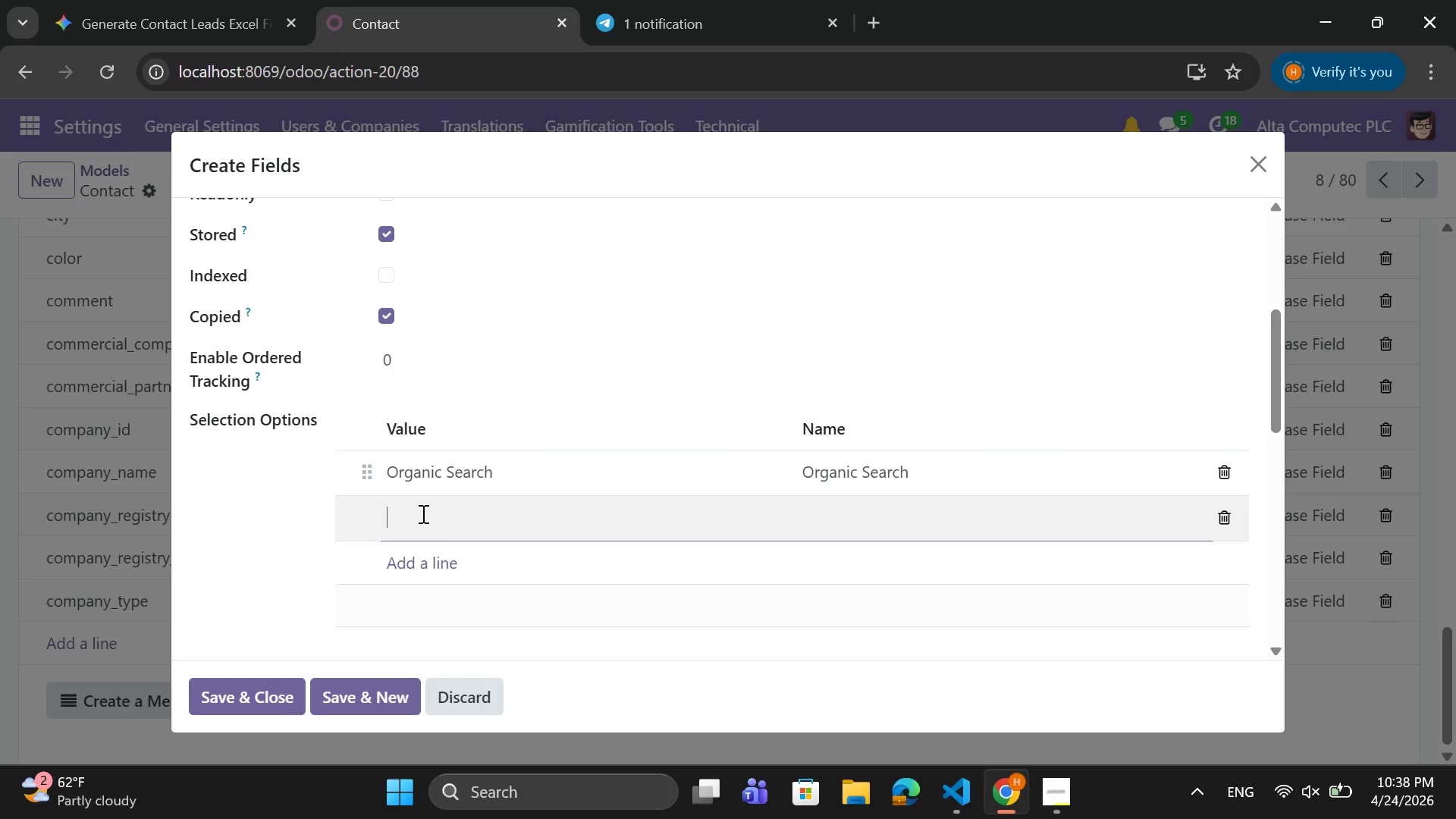 
wait(5.06)
 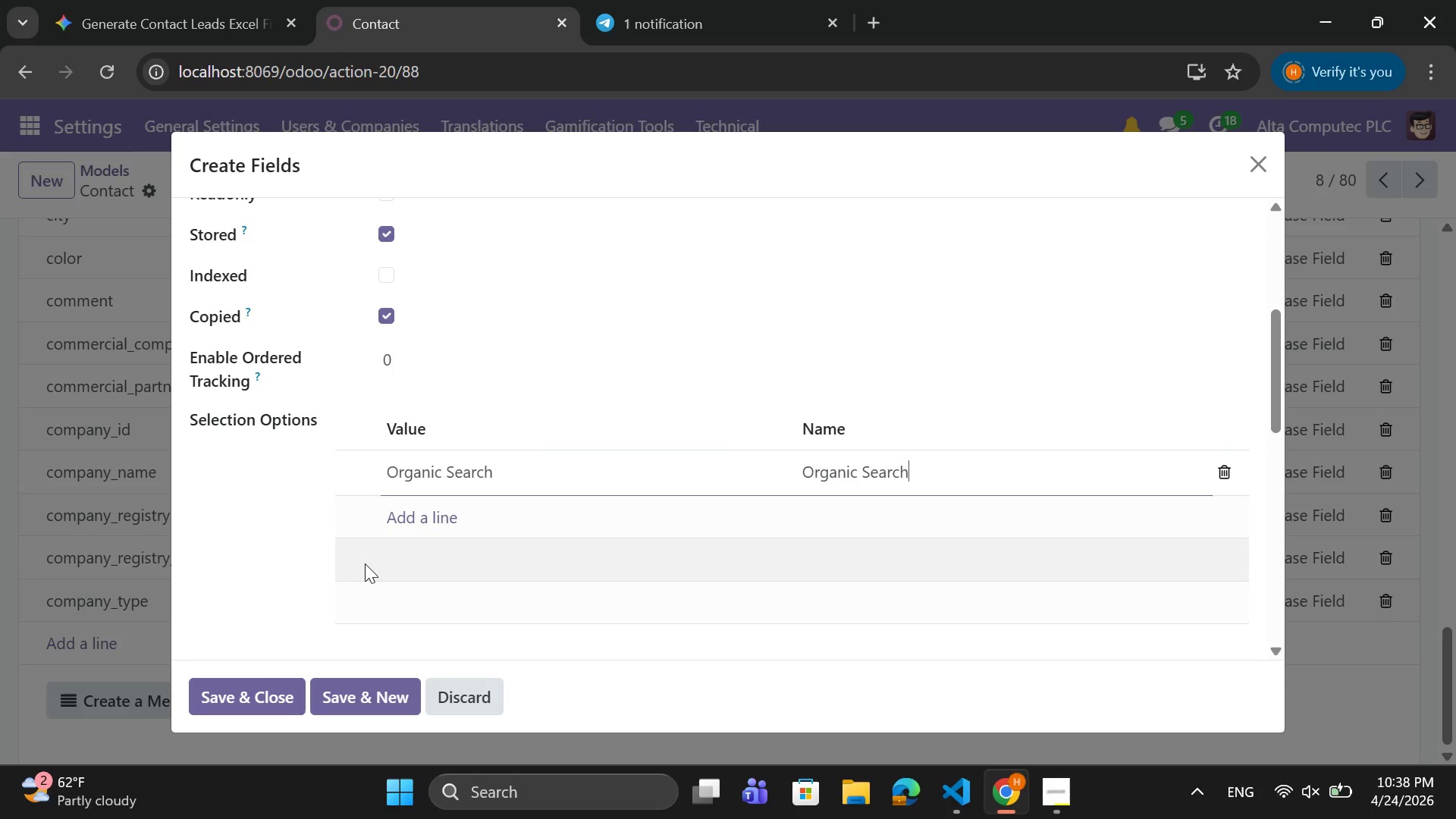 
type(Hospitis)
key(Backspace)
type(al)
 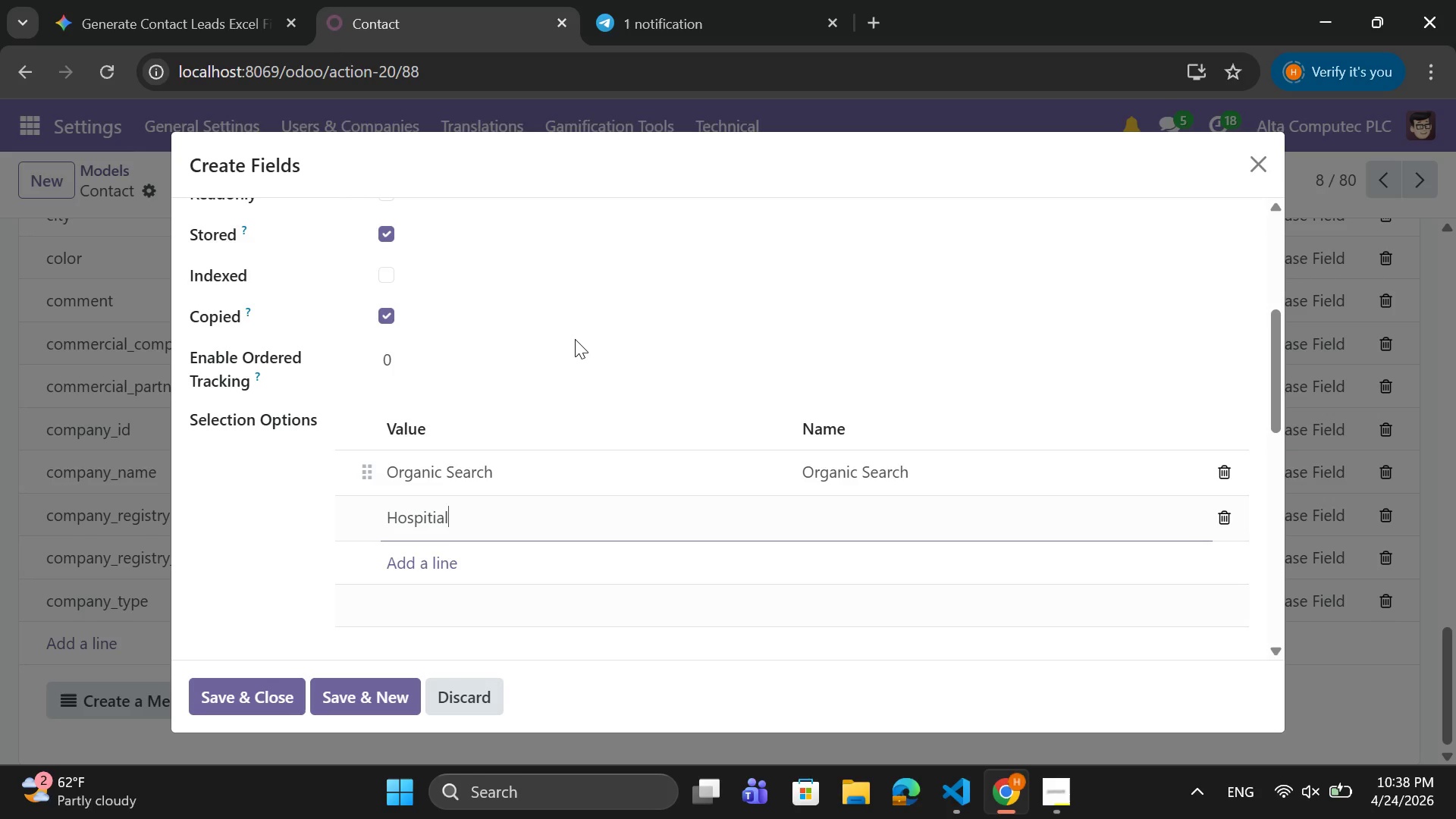 
key(Backspace)
key(Backspace)
key(Backspace)
type(L)
key(Backspace)
type(al Discharge Lead)
 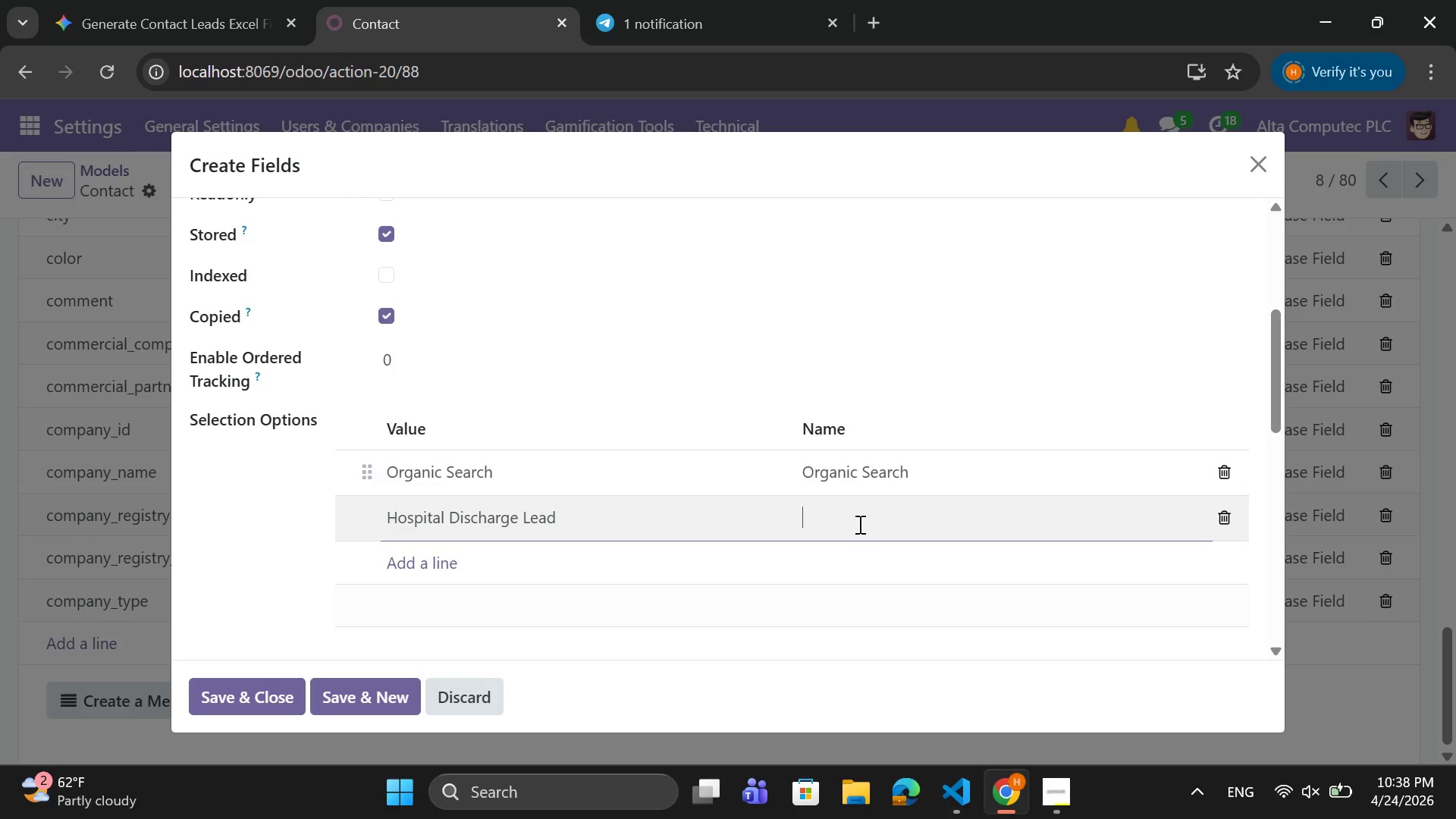 
type(Hospits)
key(Backspace)
type(al Discharge Lead)
 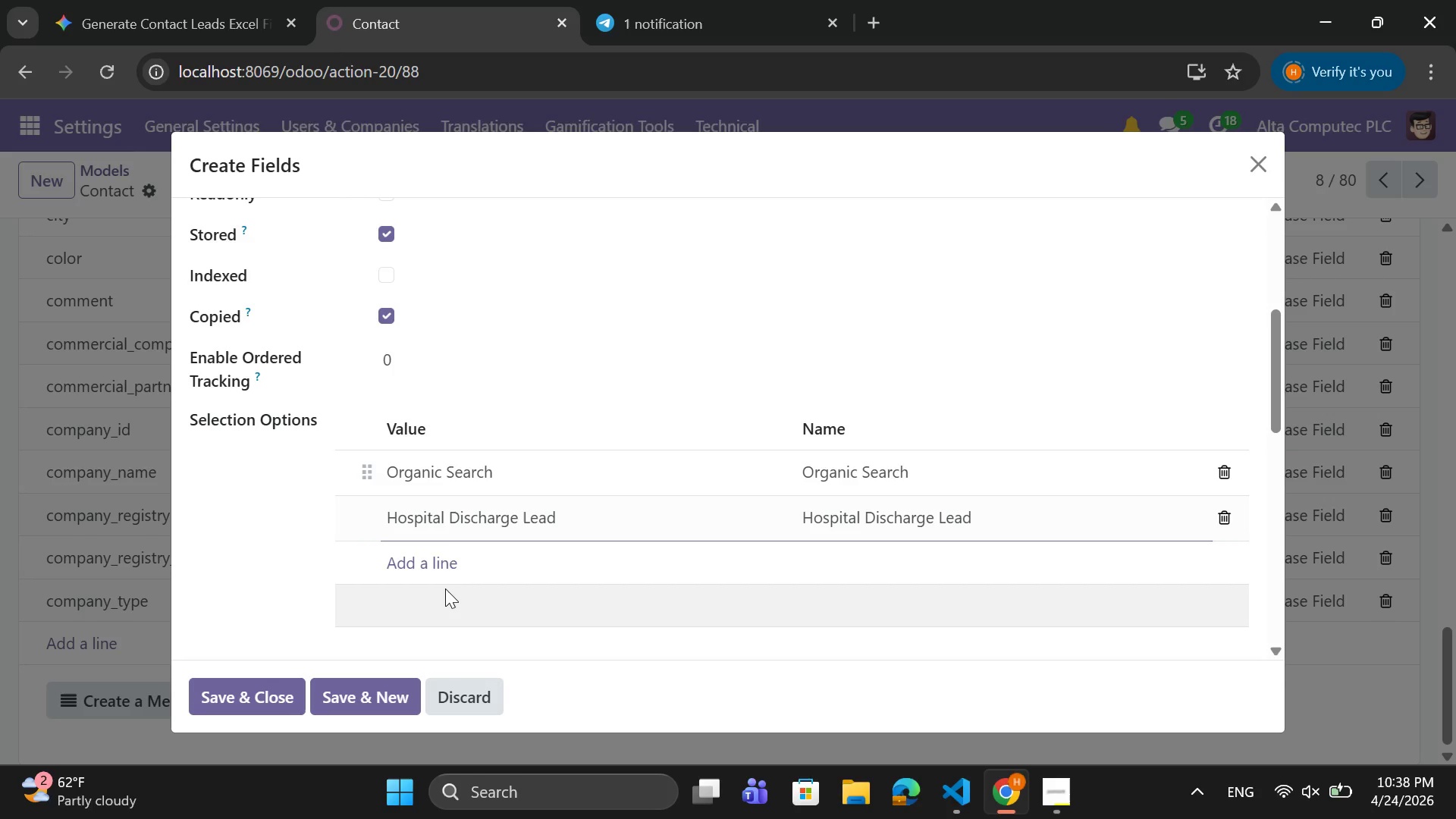 
left_click([441, 572])
 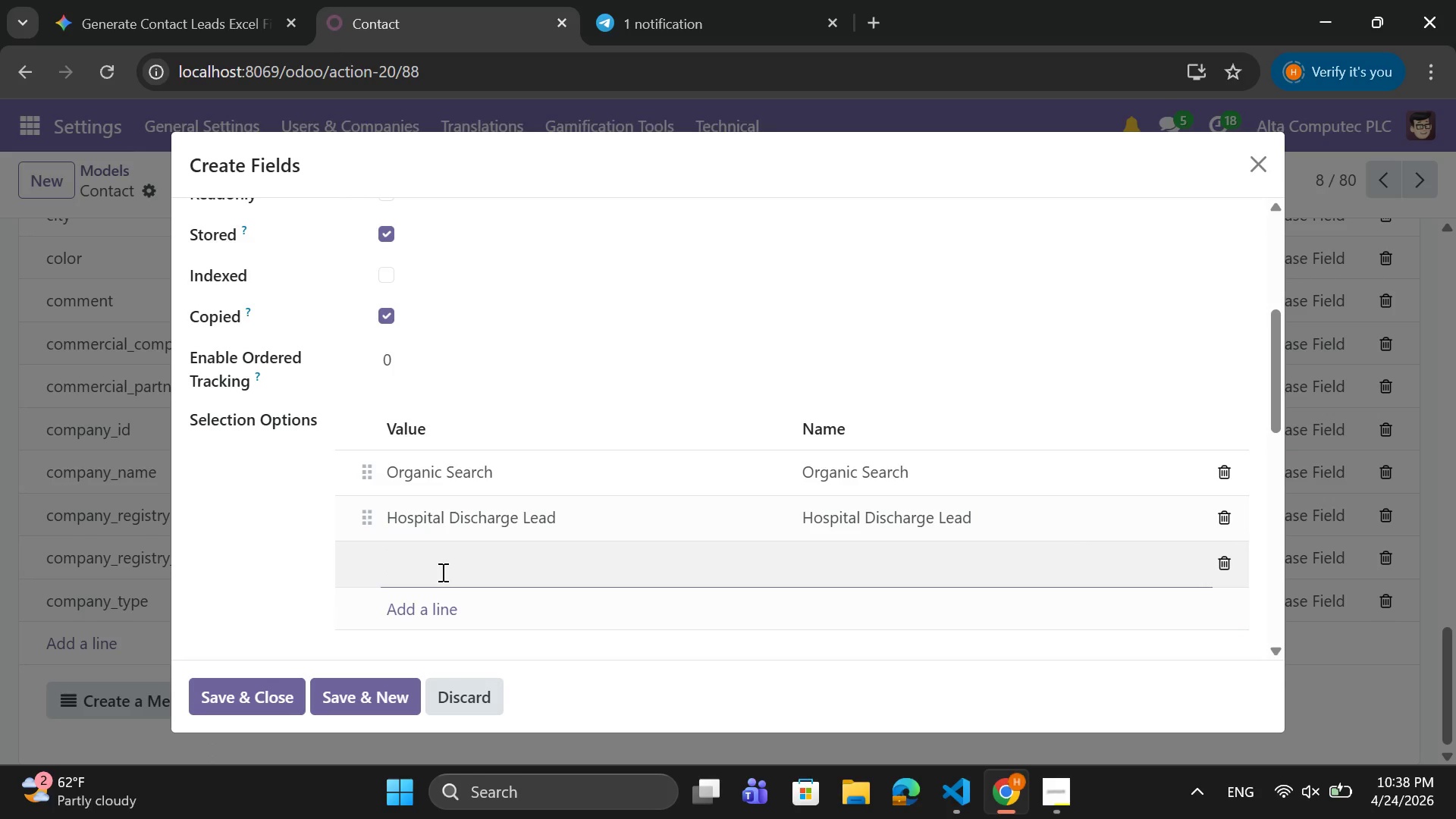 
type(Local Senior Cn)
key(Backspace)
type(enter)
 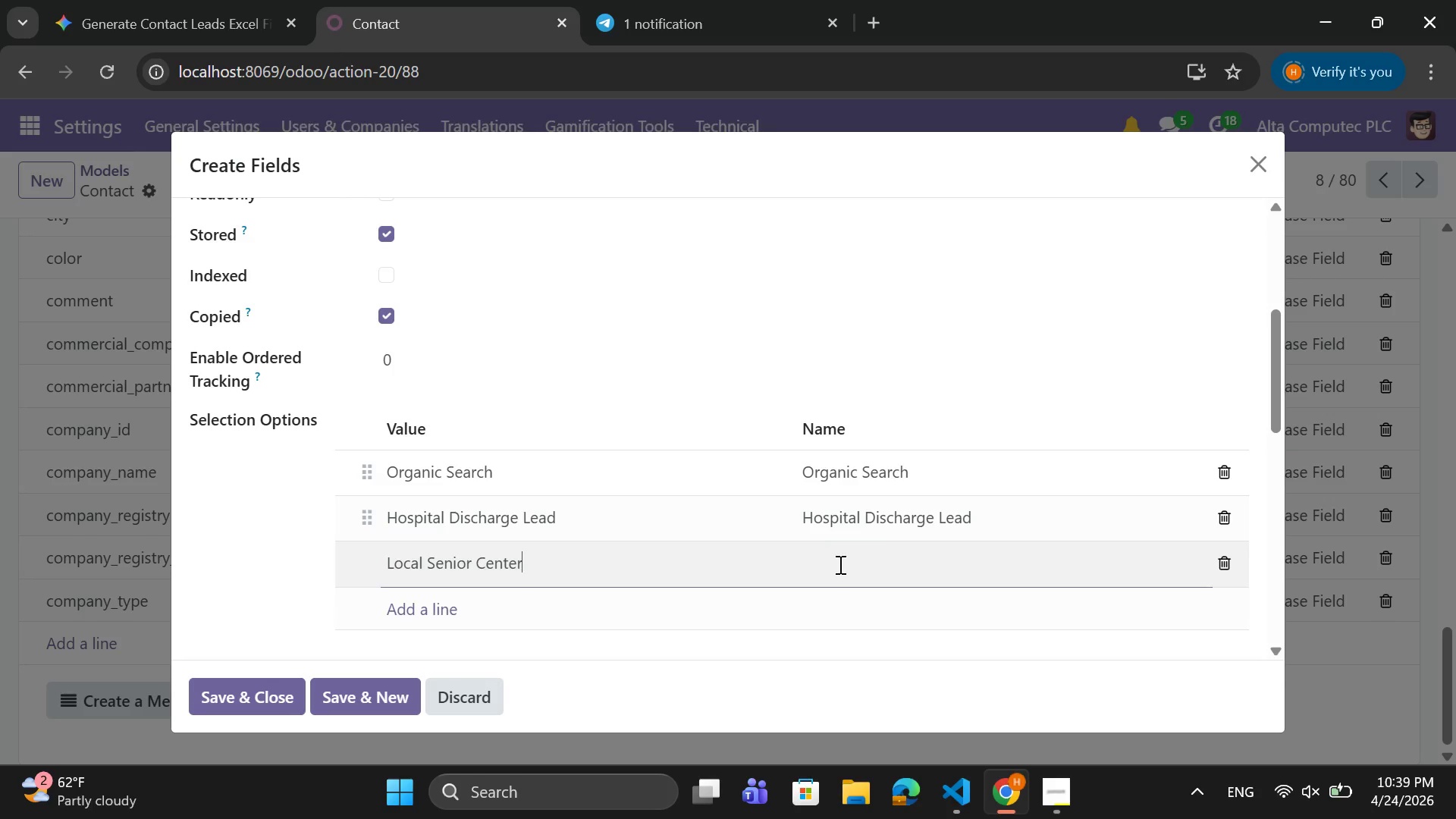 
left_click([834, 568])
 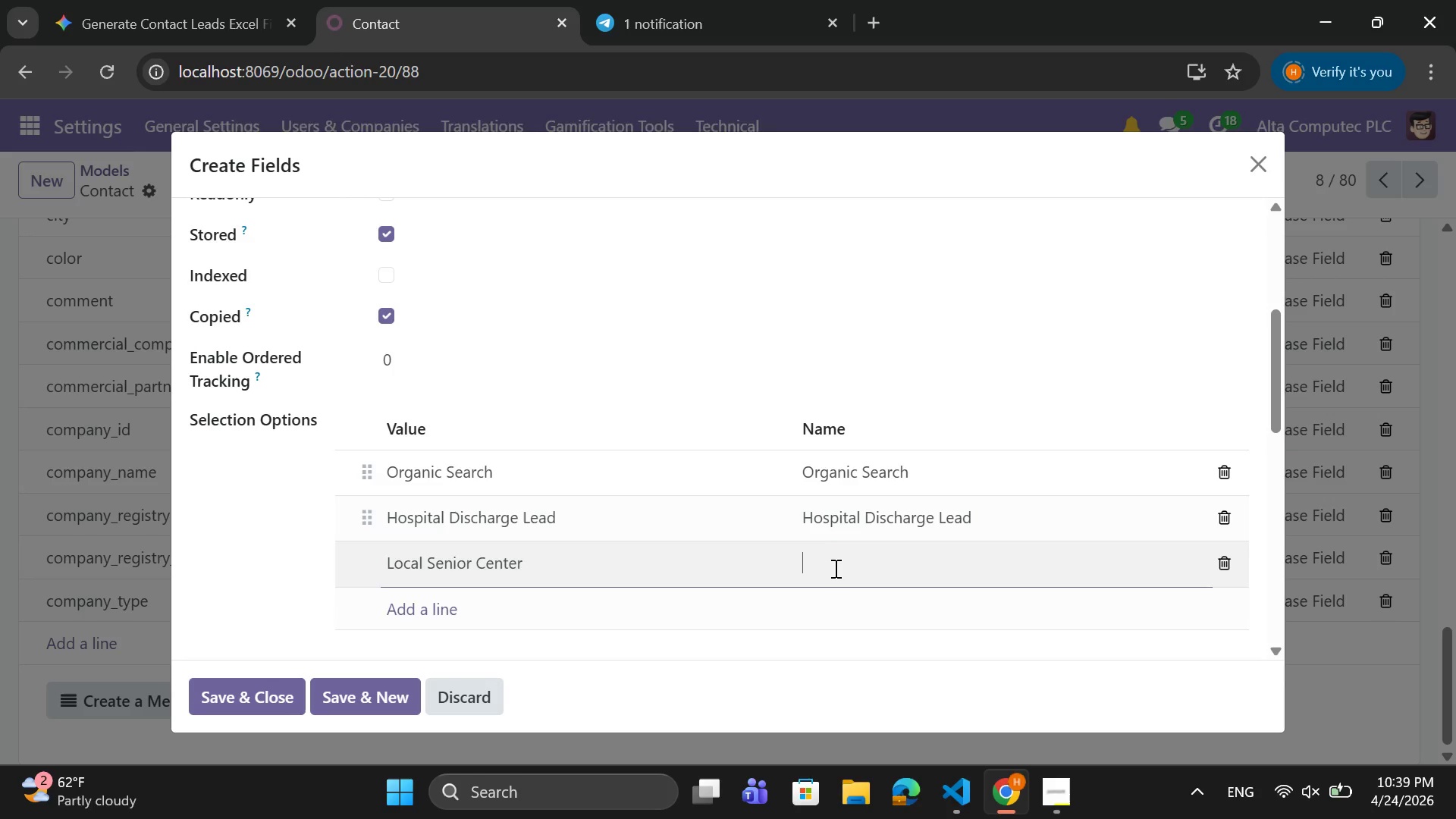 
type(Local )
 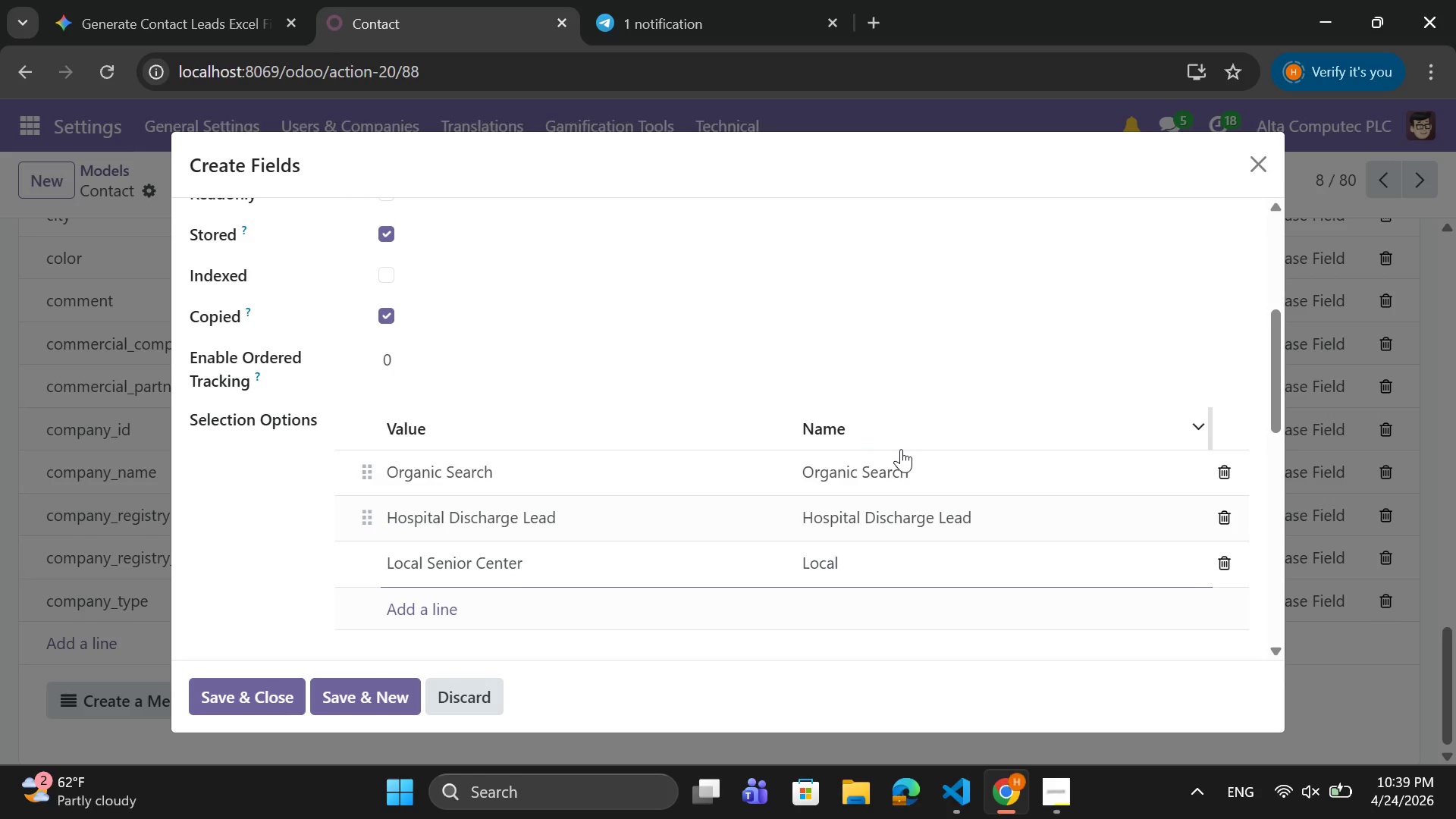 
wait(7.66)
 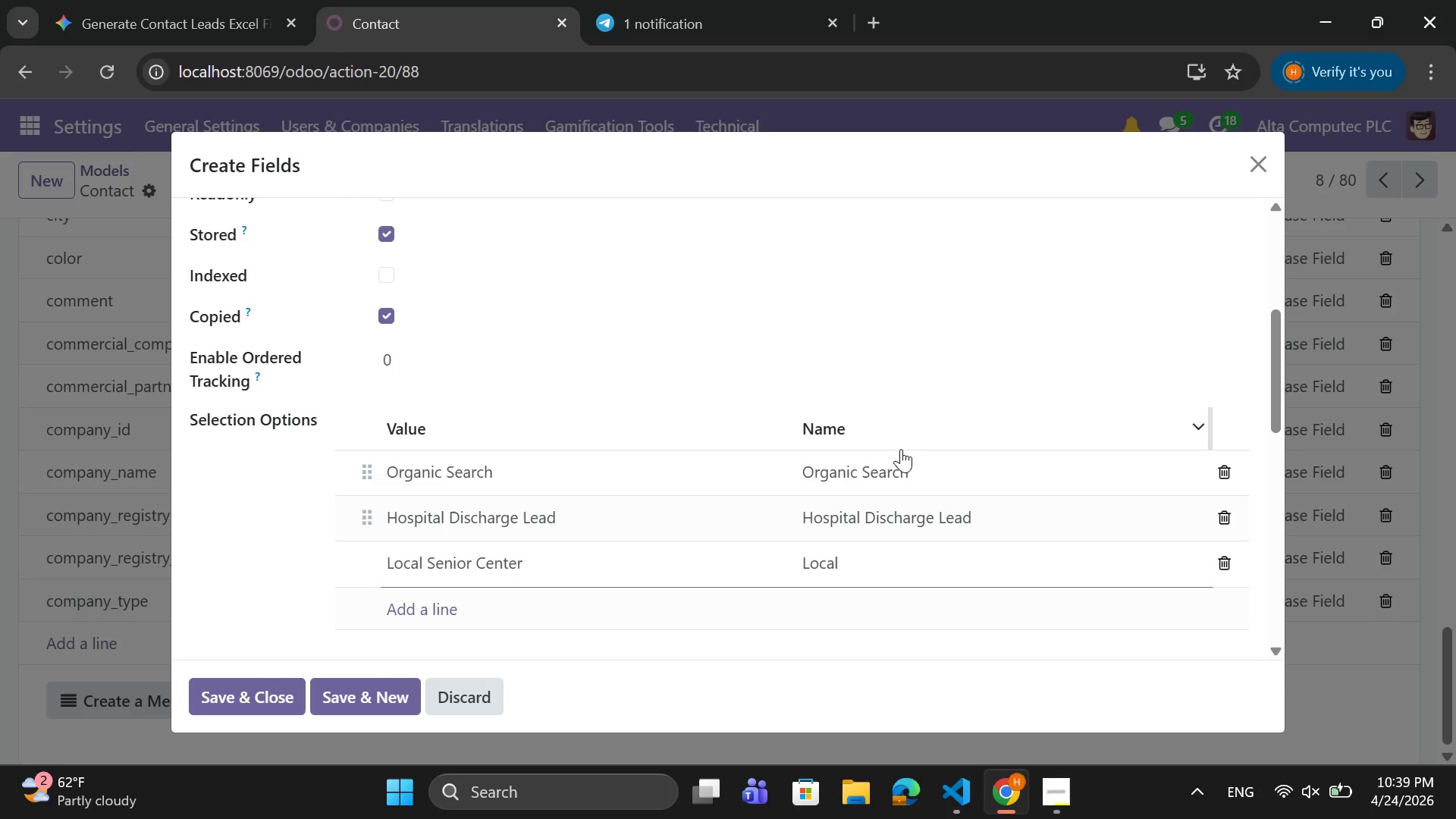 
type(Senior CENTER)
key(Backspace)
key(Backspace)
key(Backspace)
key(Backspace)
key(Backspace)
type(enter)
 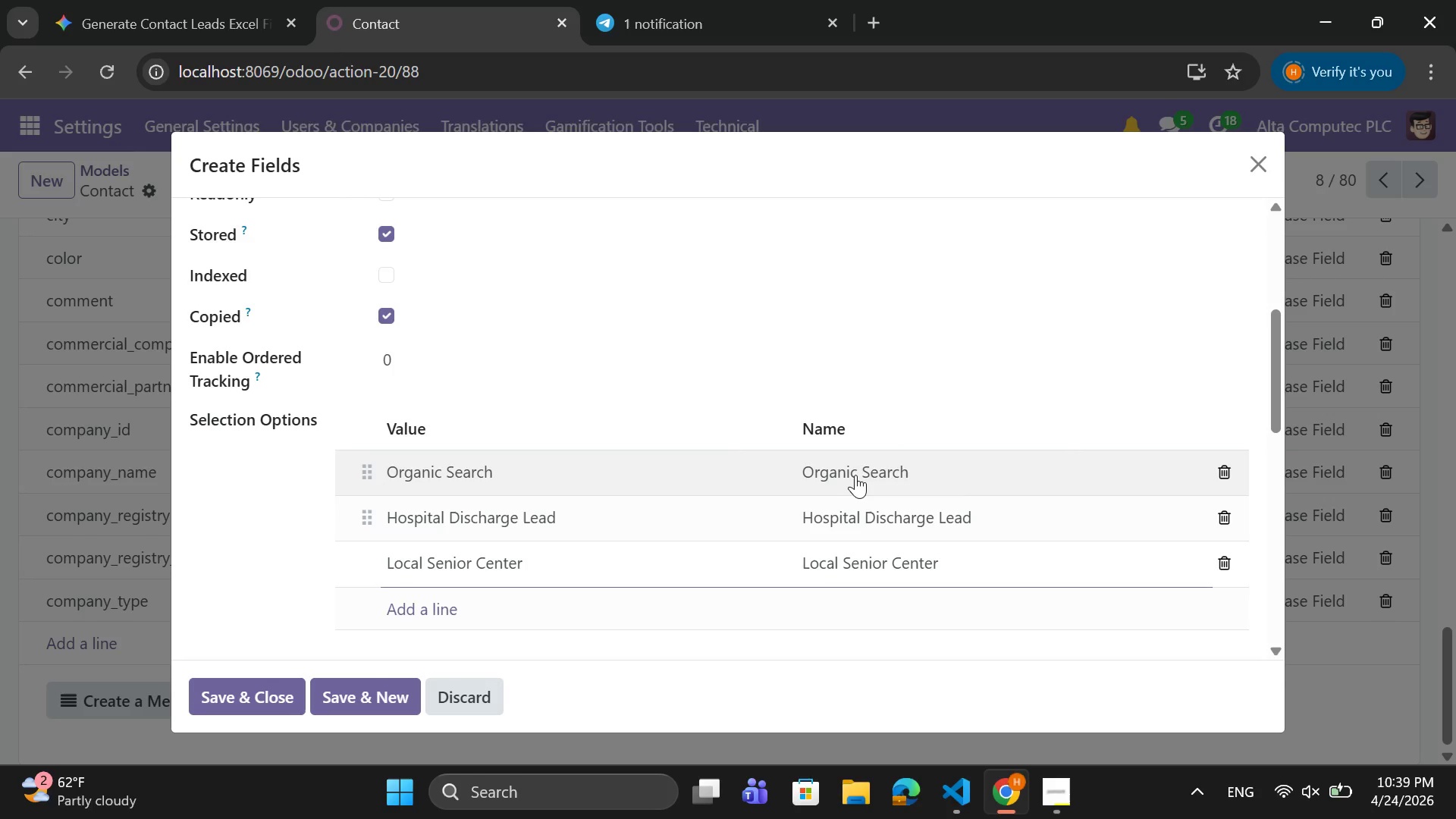 
scroll: coordinate [929, 486], scroll_direction: down, amount: 2.0
 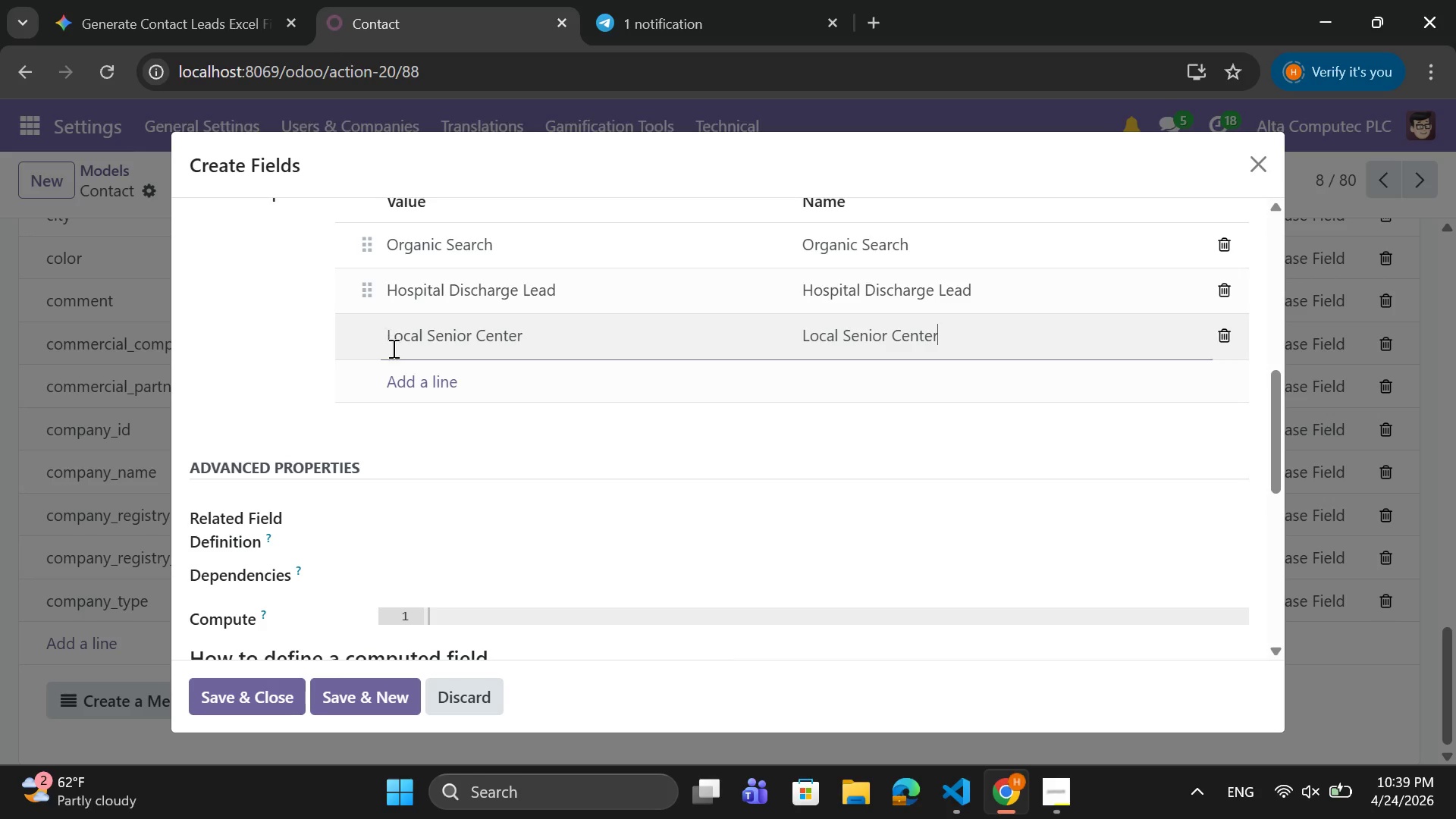 
left_click([413, 382])
 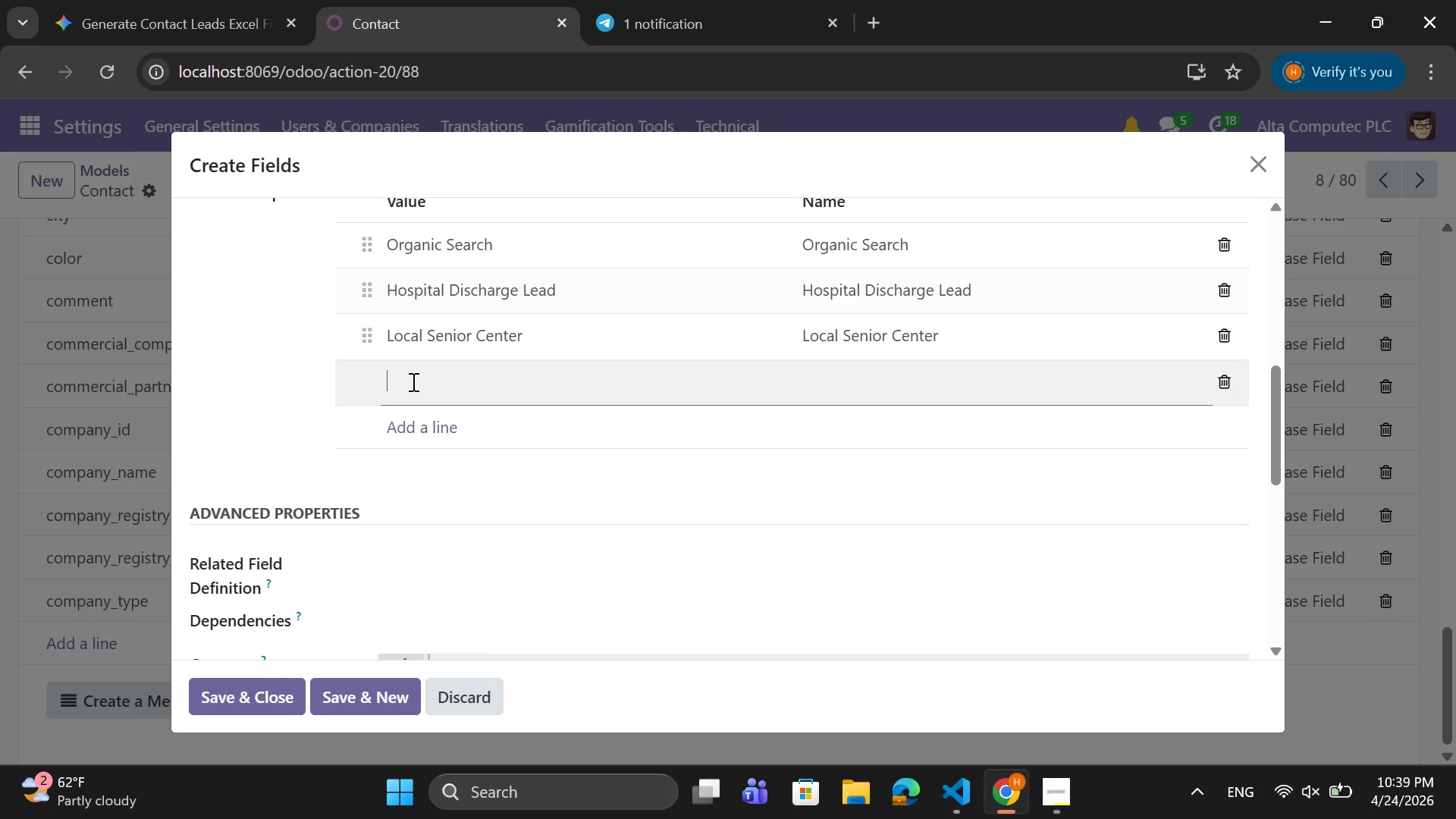 
mouse_move([416, 304])
 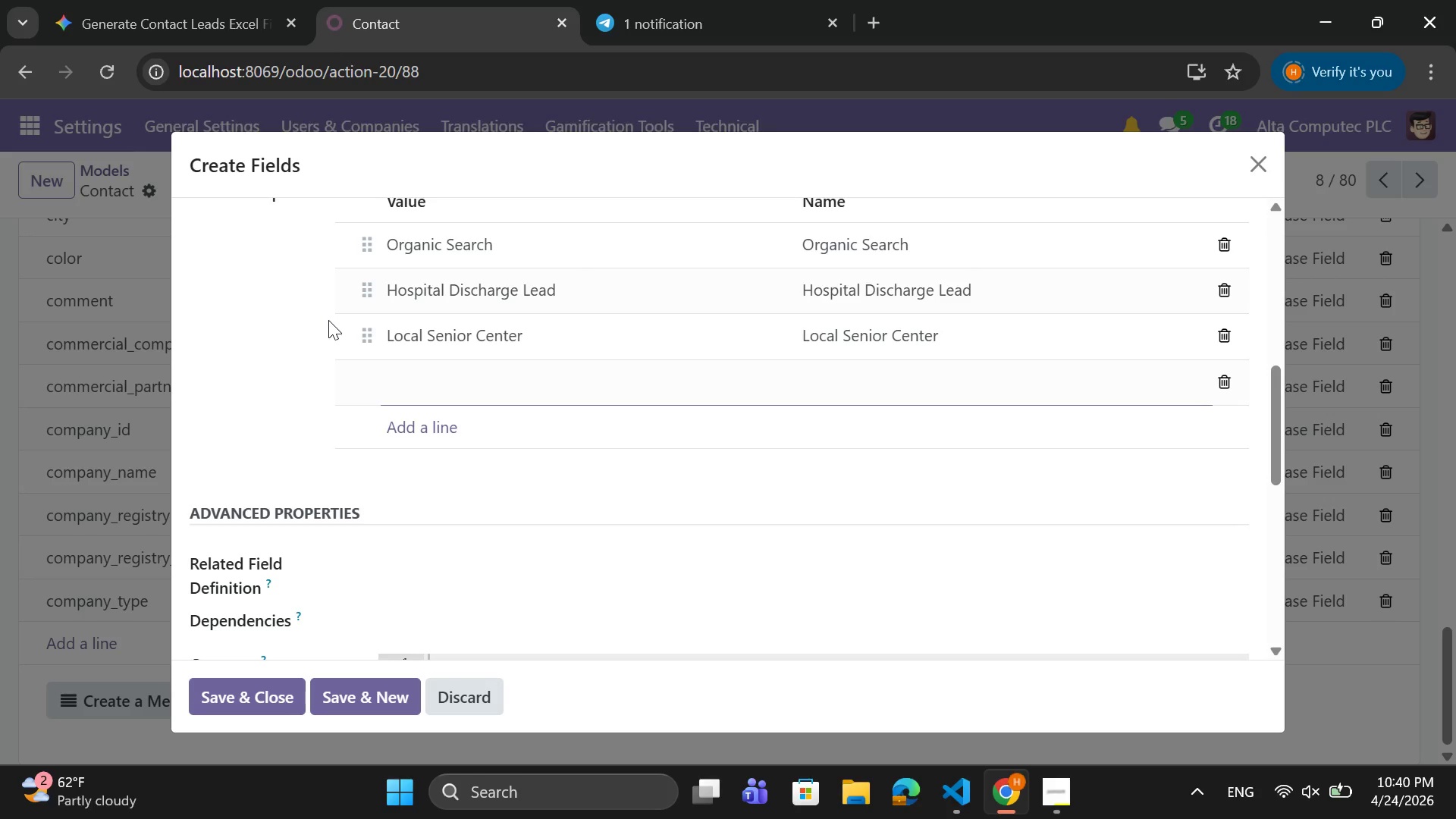 
wait(43.01)
 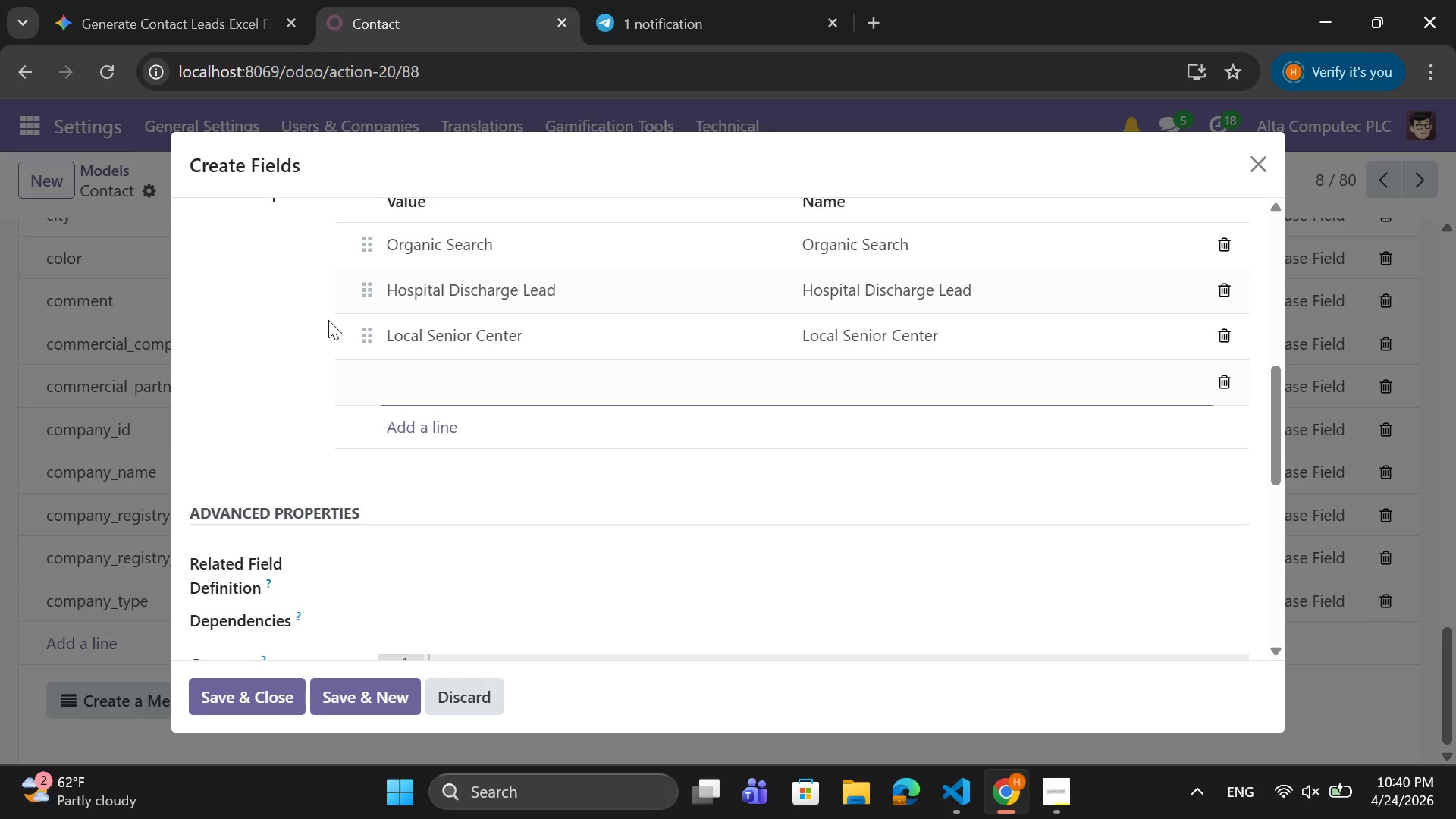 
left_click([334, 247])
 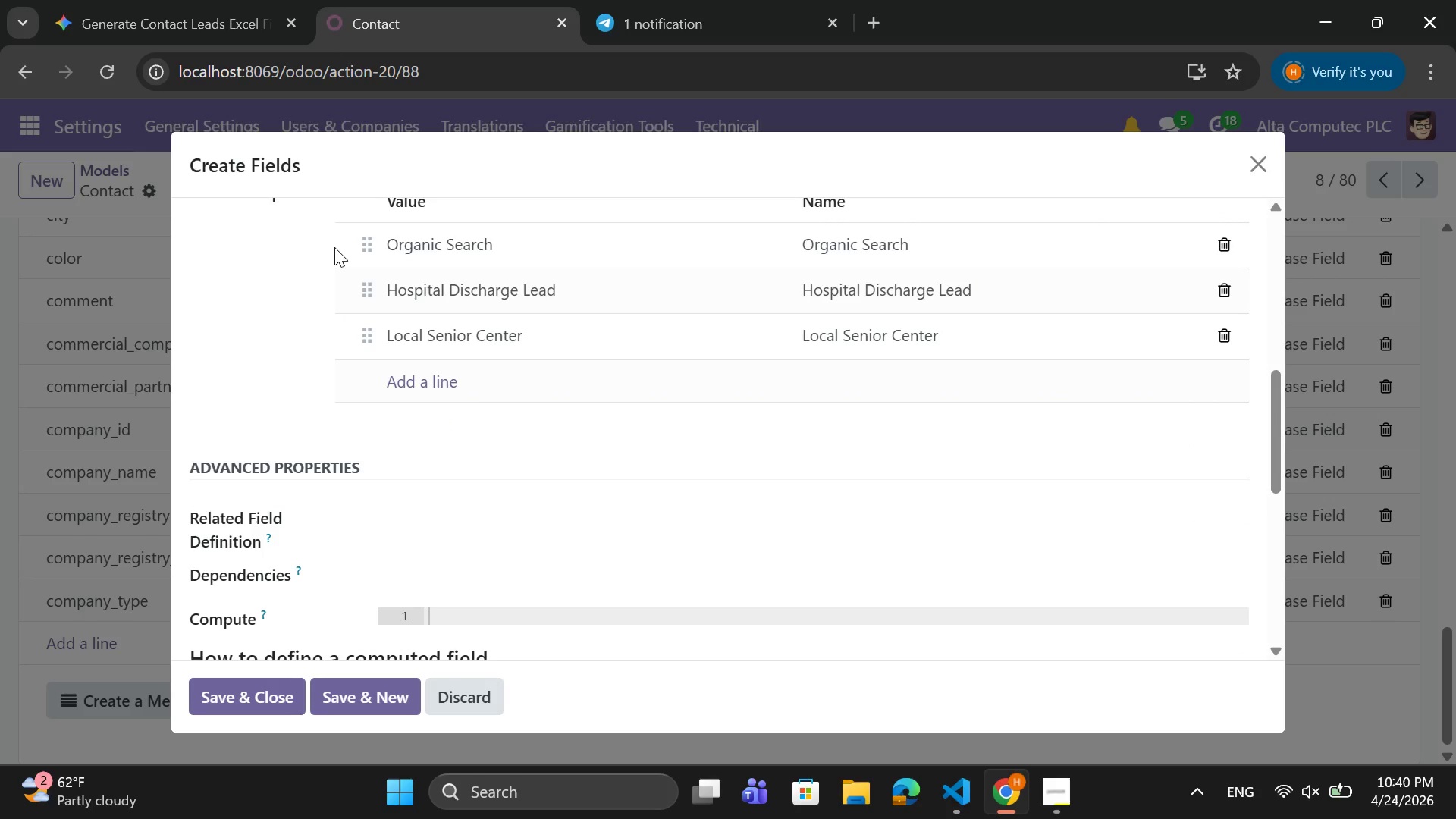 
key(F)
 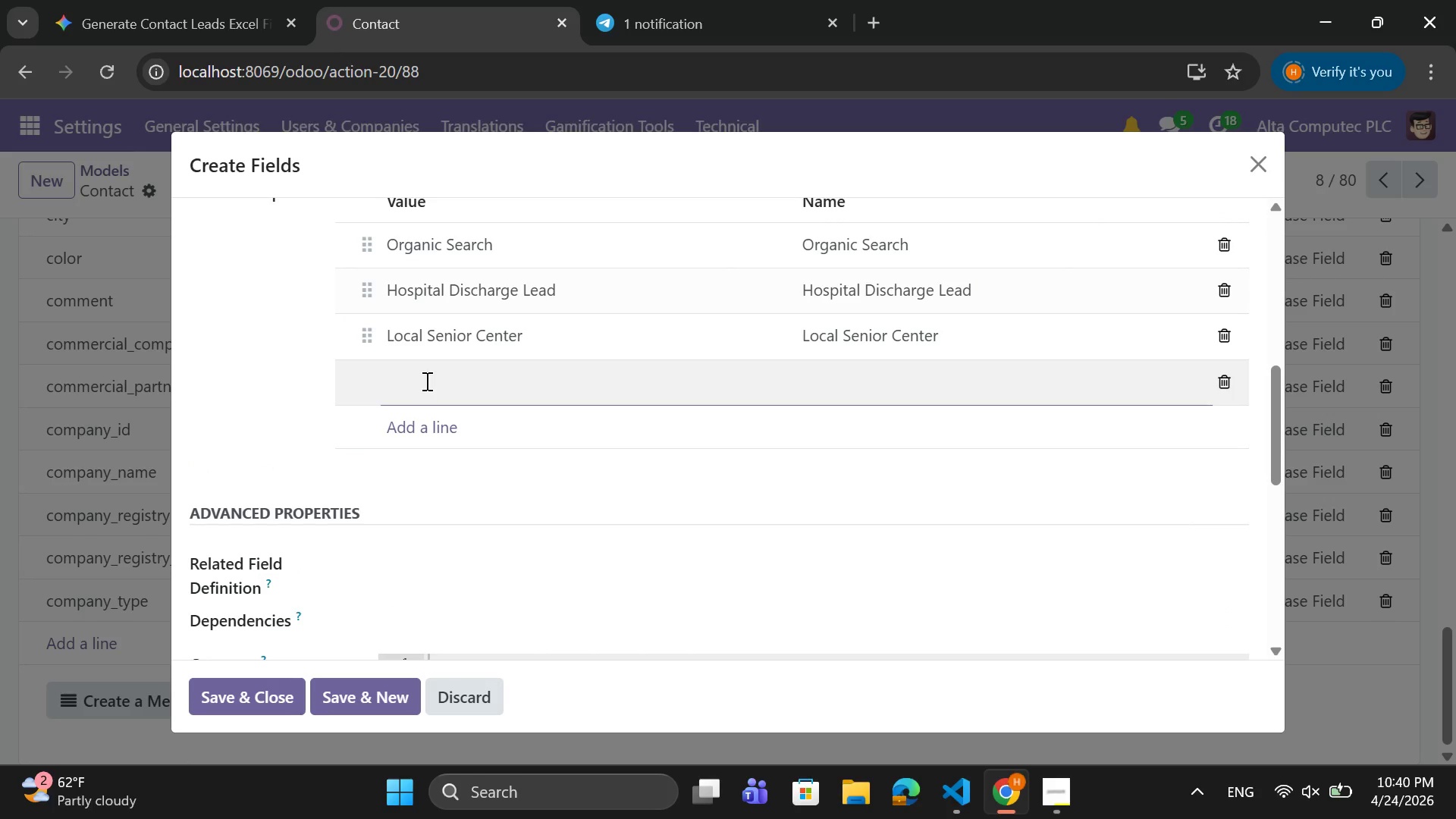 
type(Facebook Ad)
 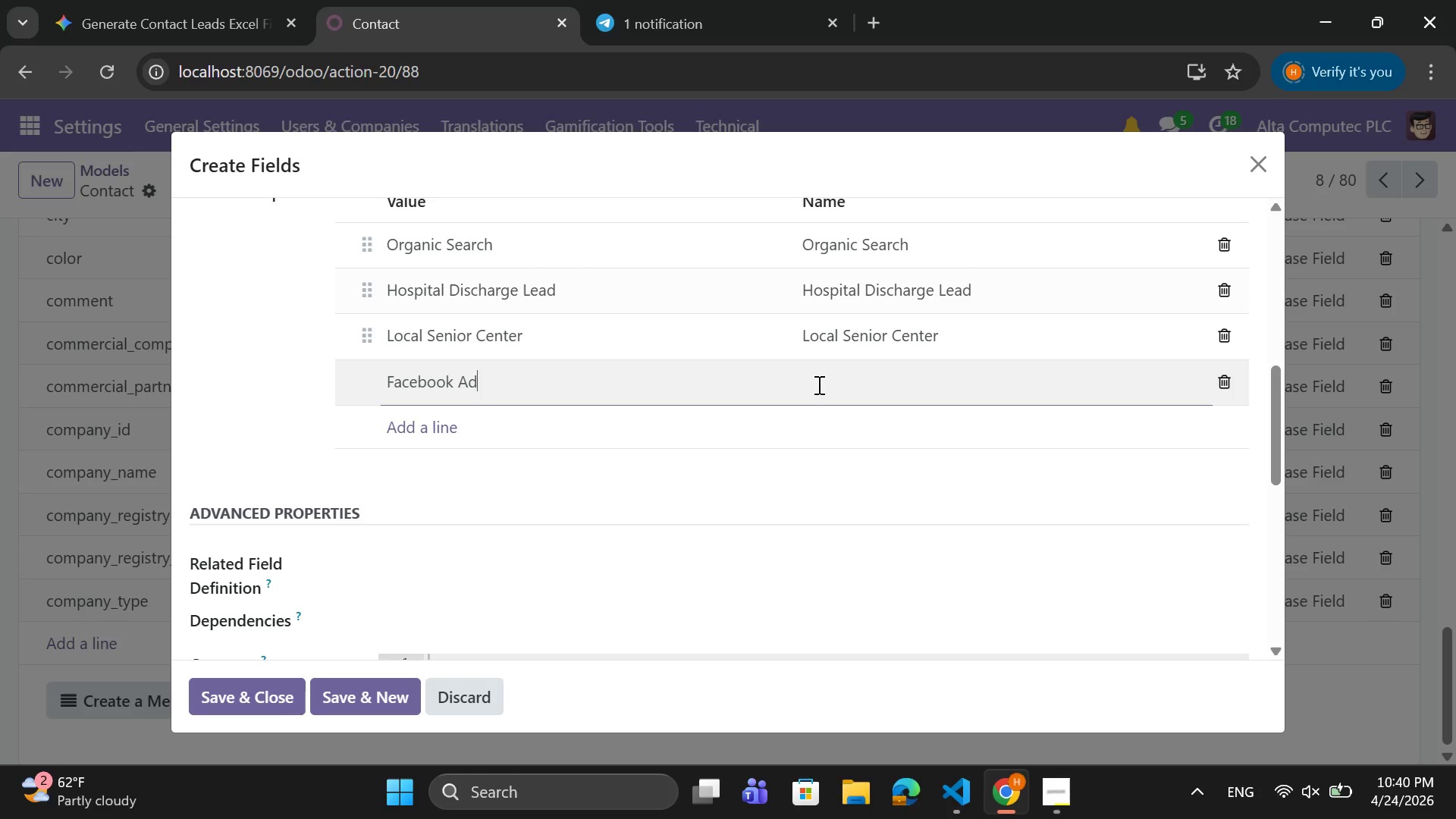 
left_click([821, 386])
 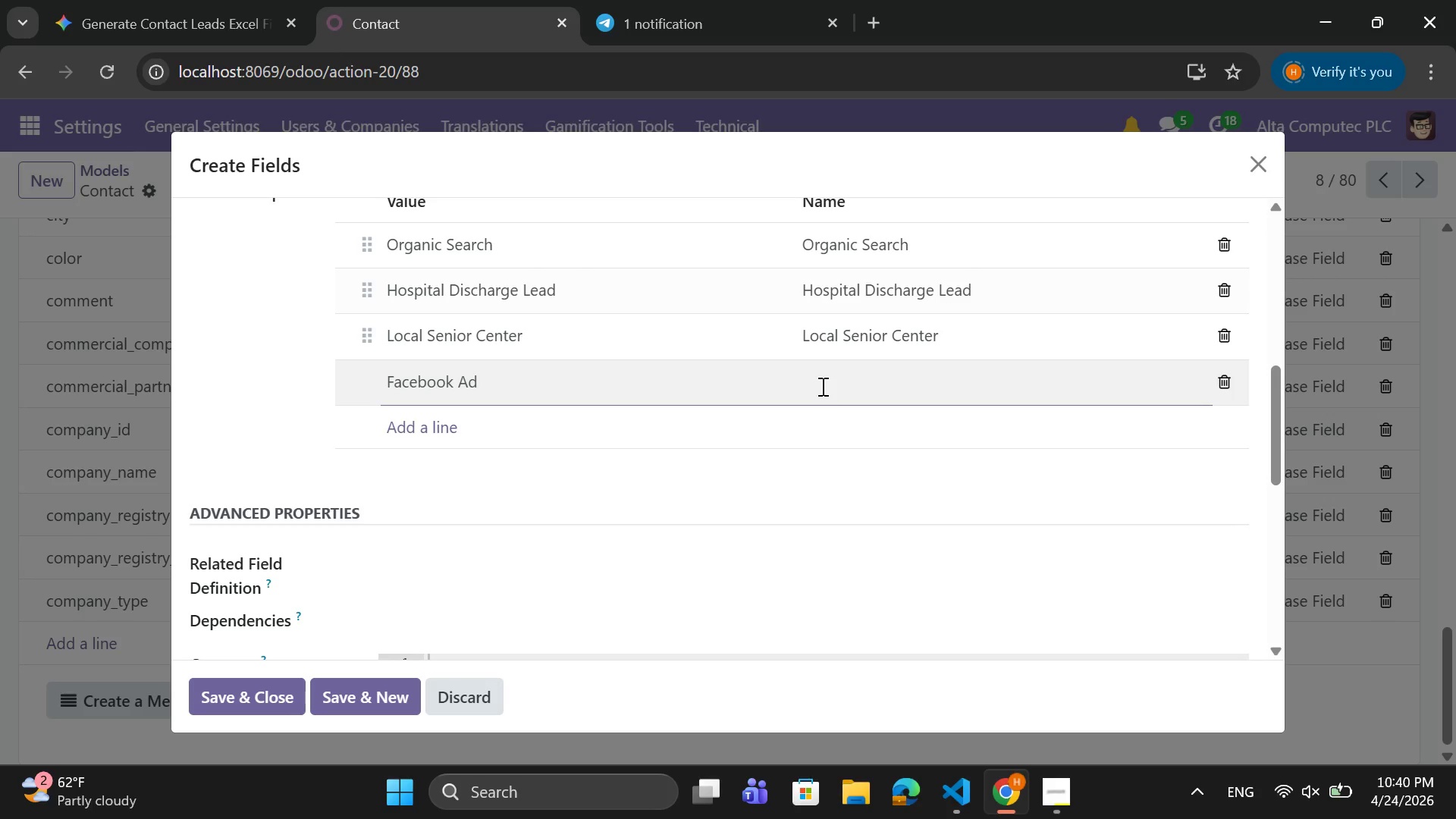 
type(Facebook Ad)
 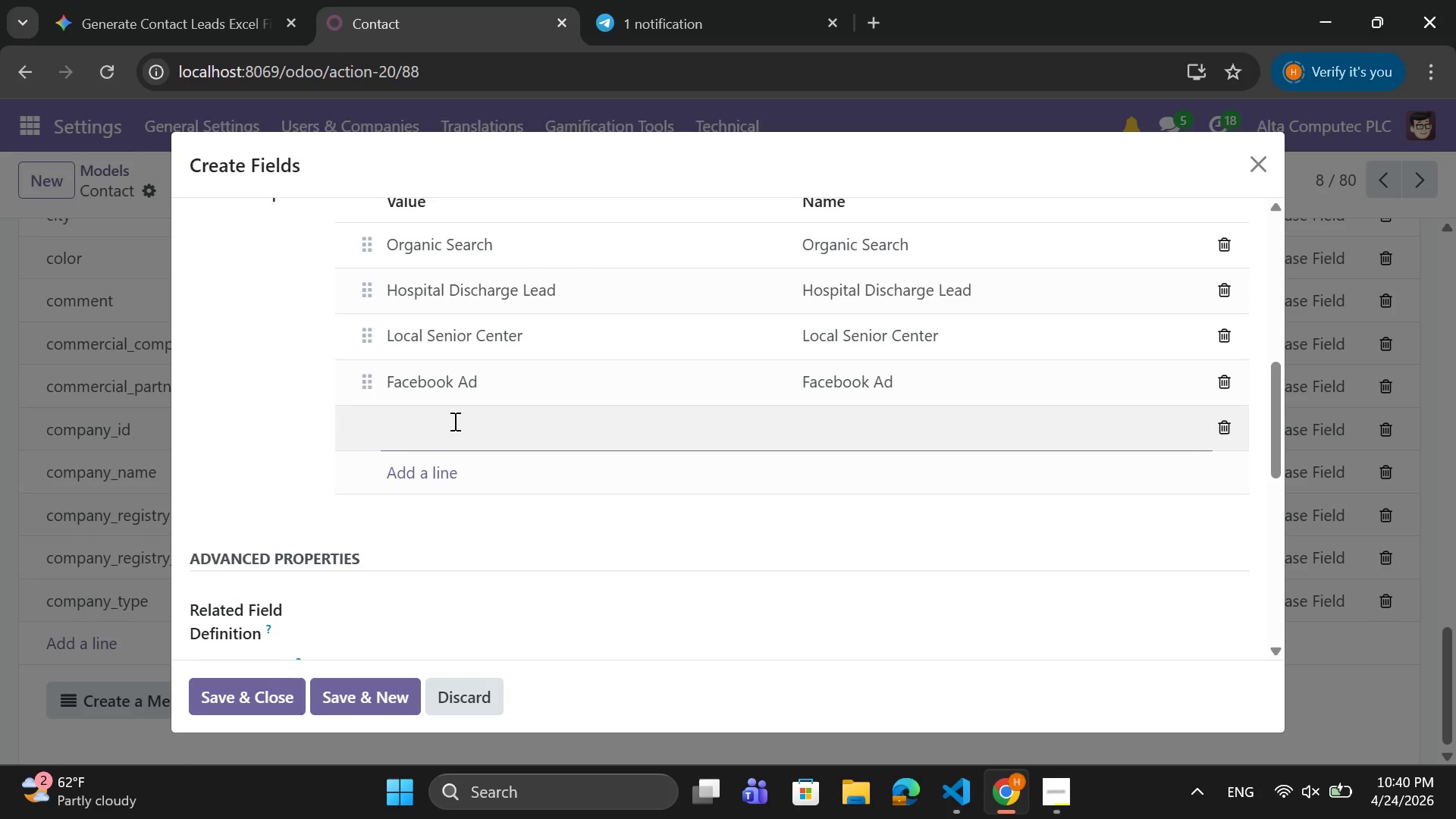 
wait(9.44)
 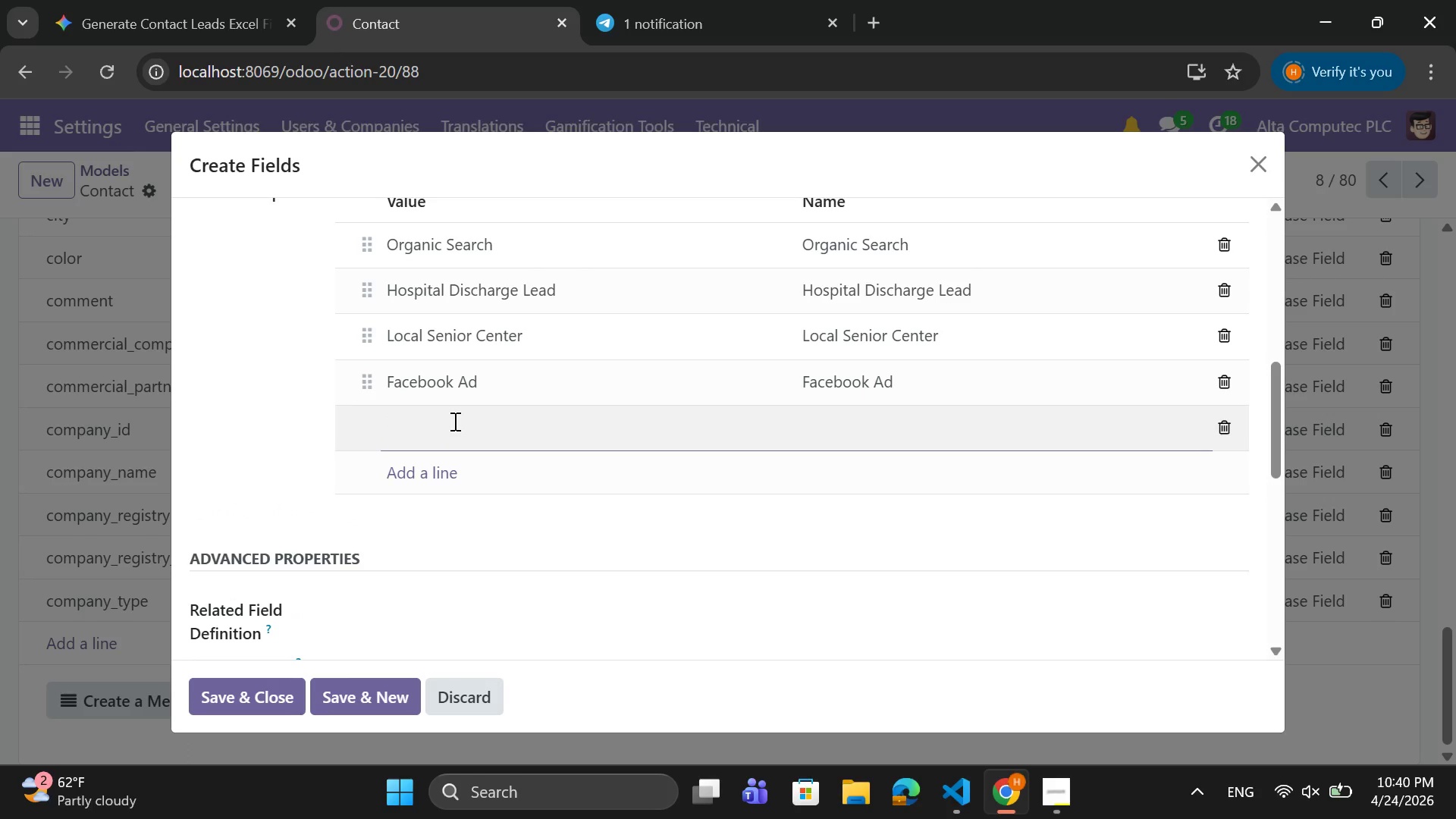 
type(Referral)
 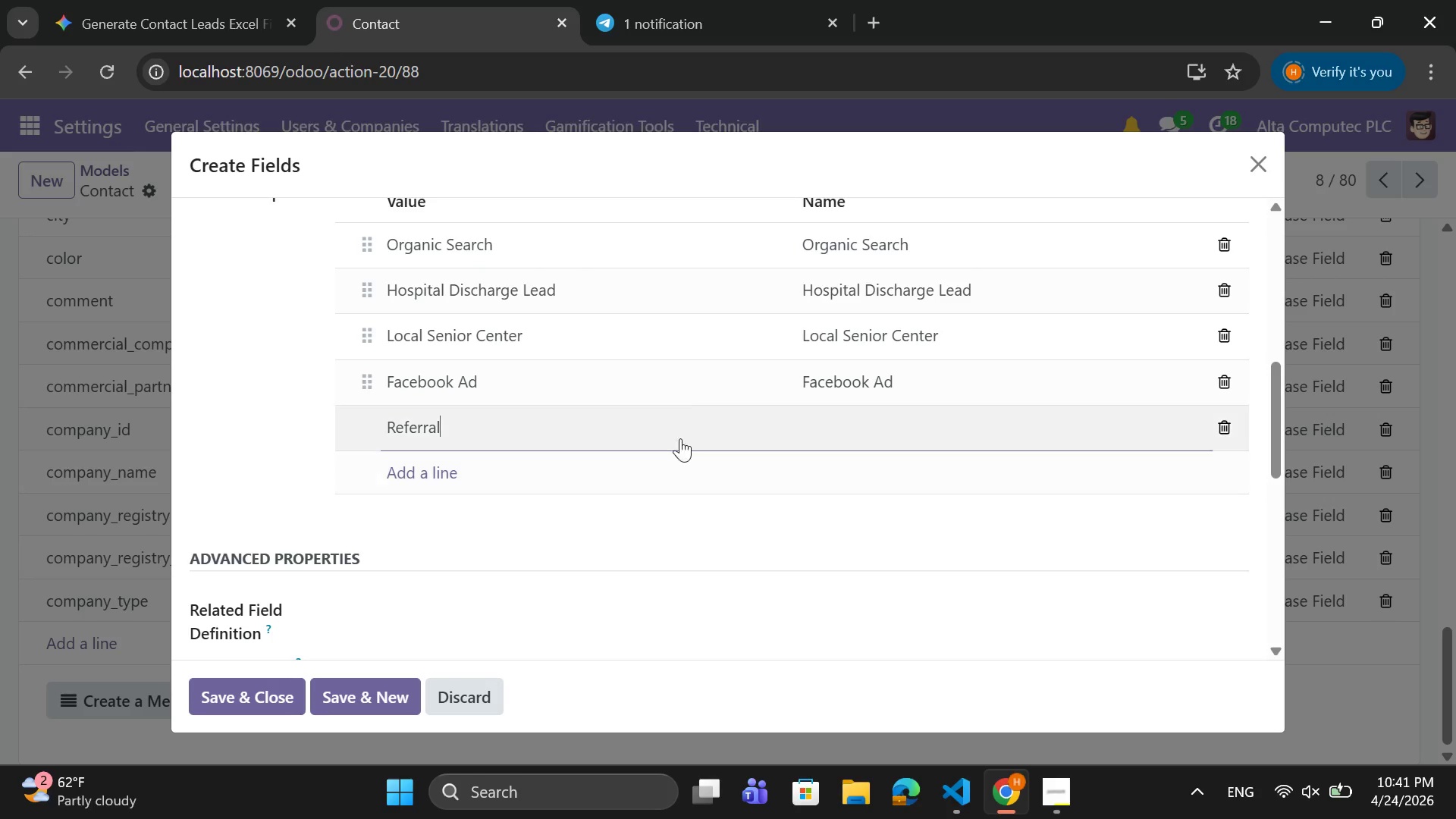 
left_click([878, 425])
 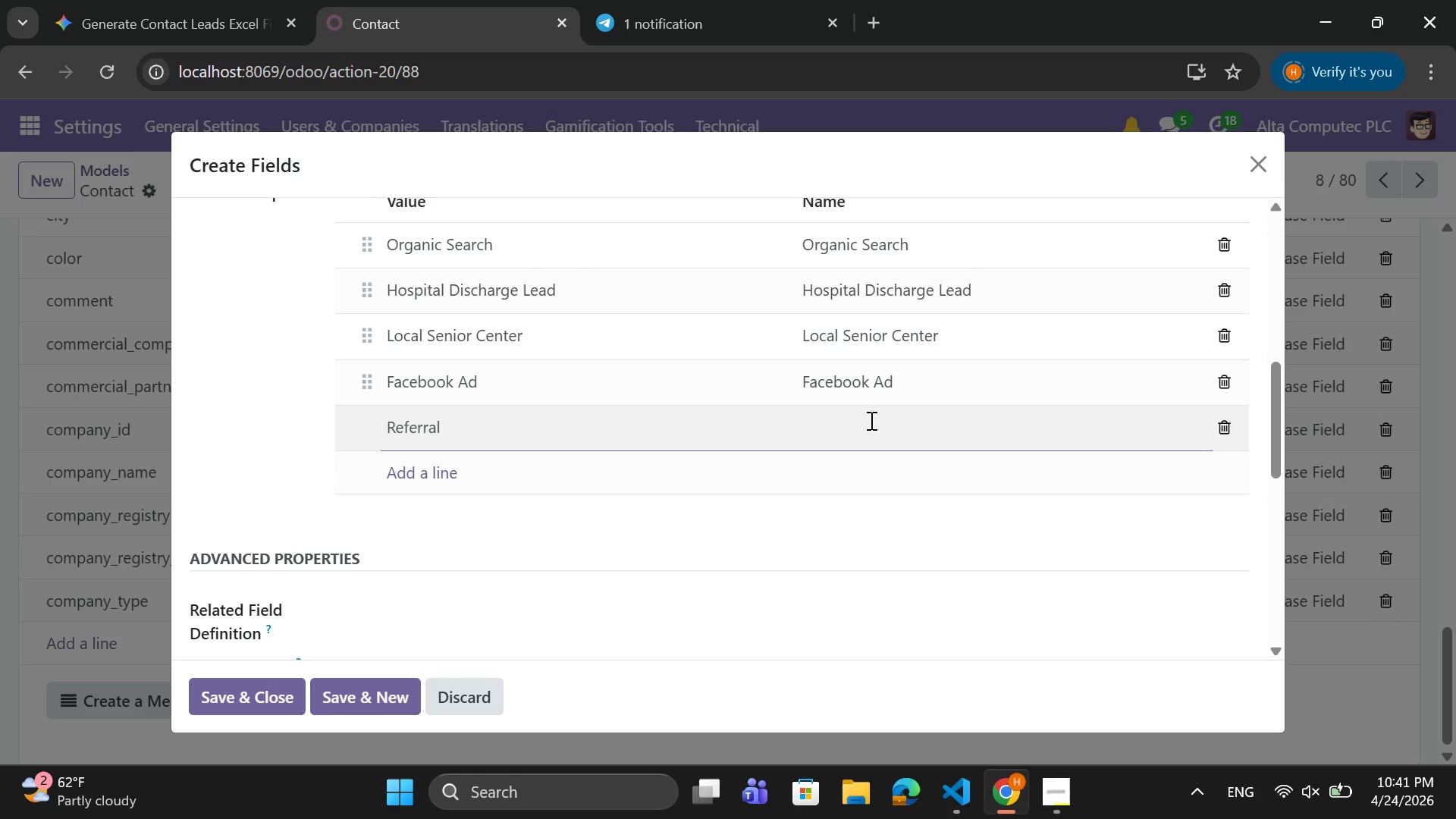 
type(Referral)
 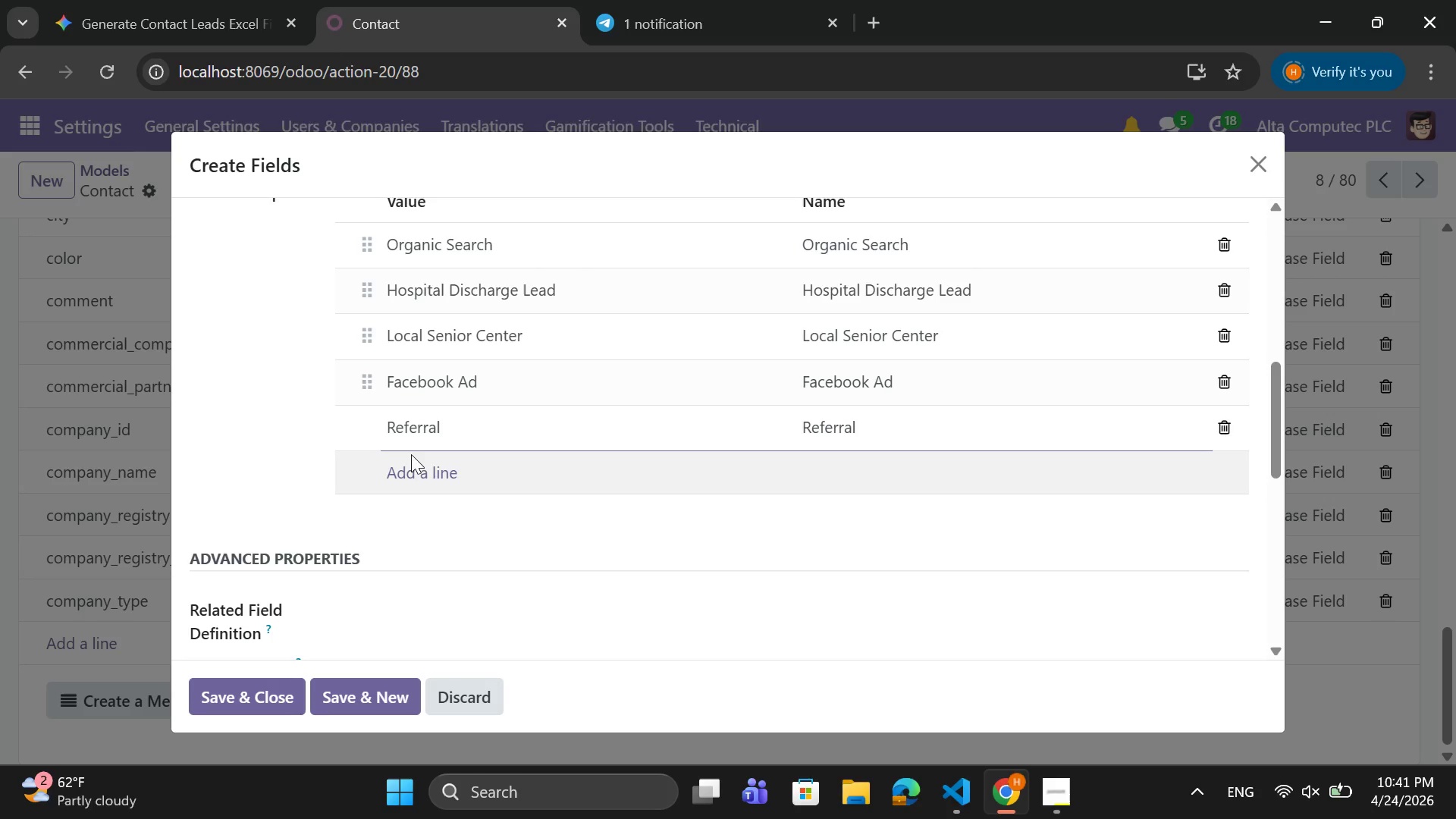 
left_click([425, 475])
 